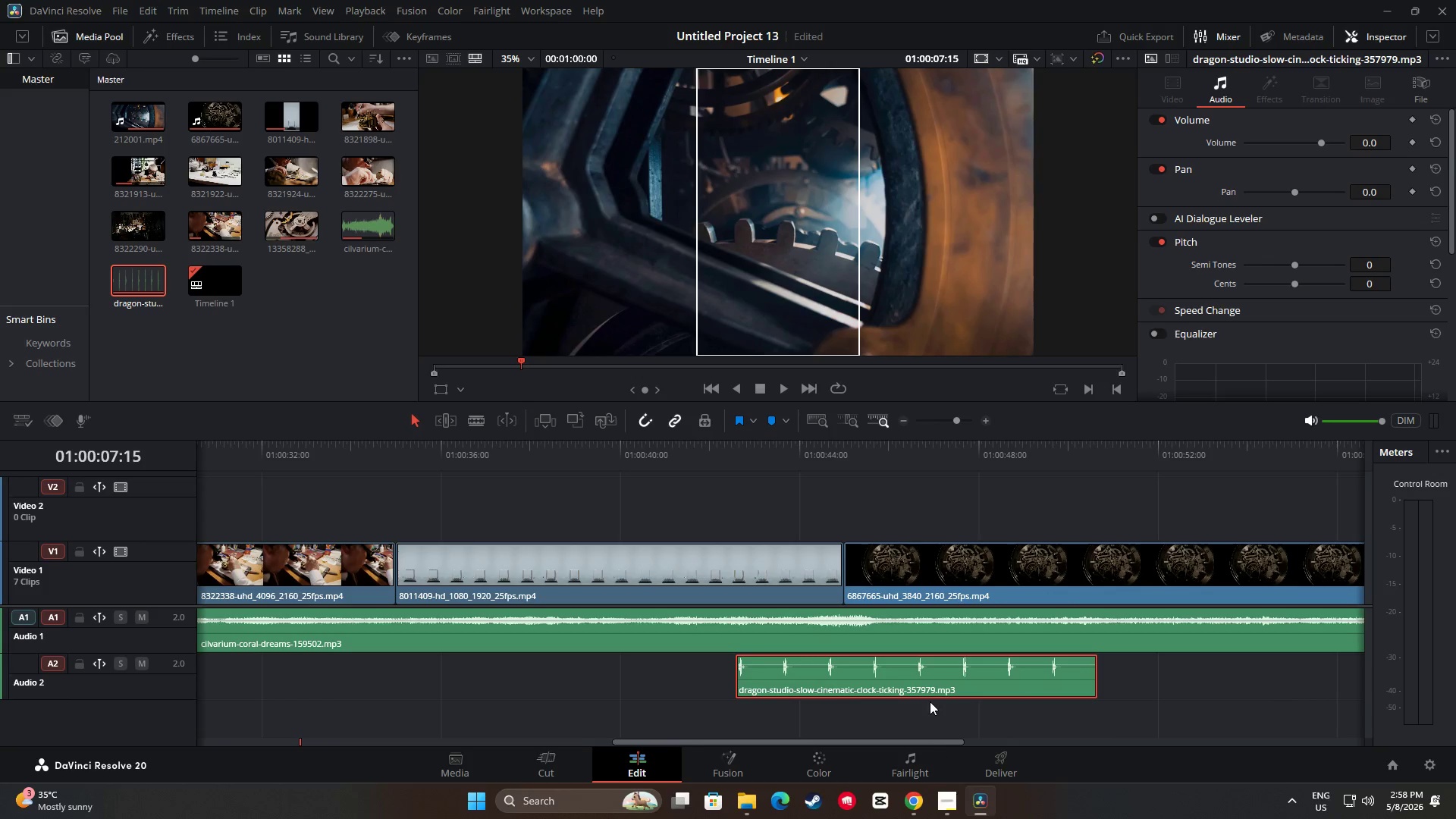 
left_click_drag(start_coordinate=[931, 701], to_coordinate=[1040, 699])
 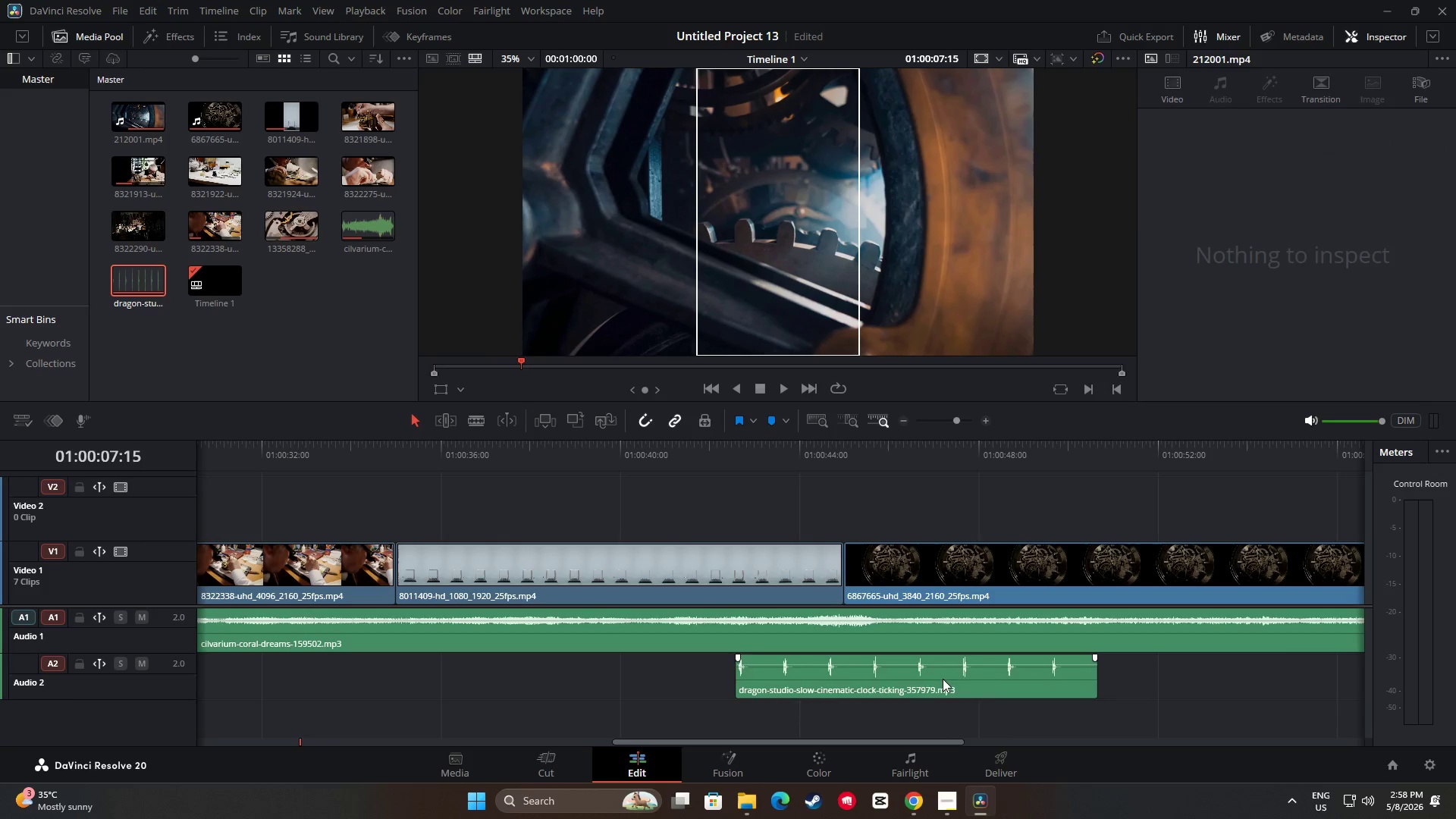 
left_click_drag(start_coordinate=[943, 679], to_coordinate=[1054, 684])
 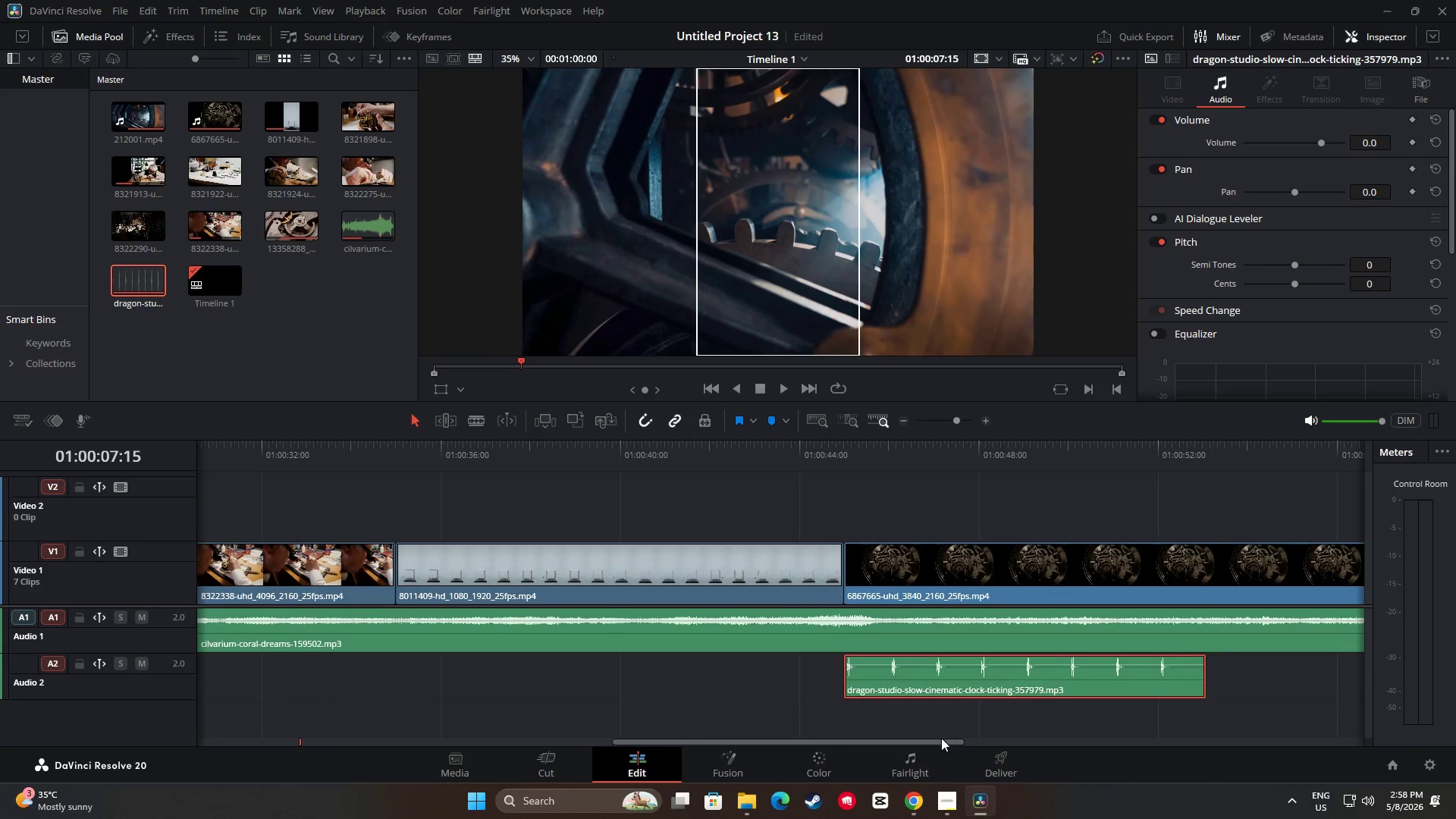 
left_click_drag(start_coordinate=[939, 742], to_coordinate=[526, 730])
 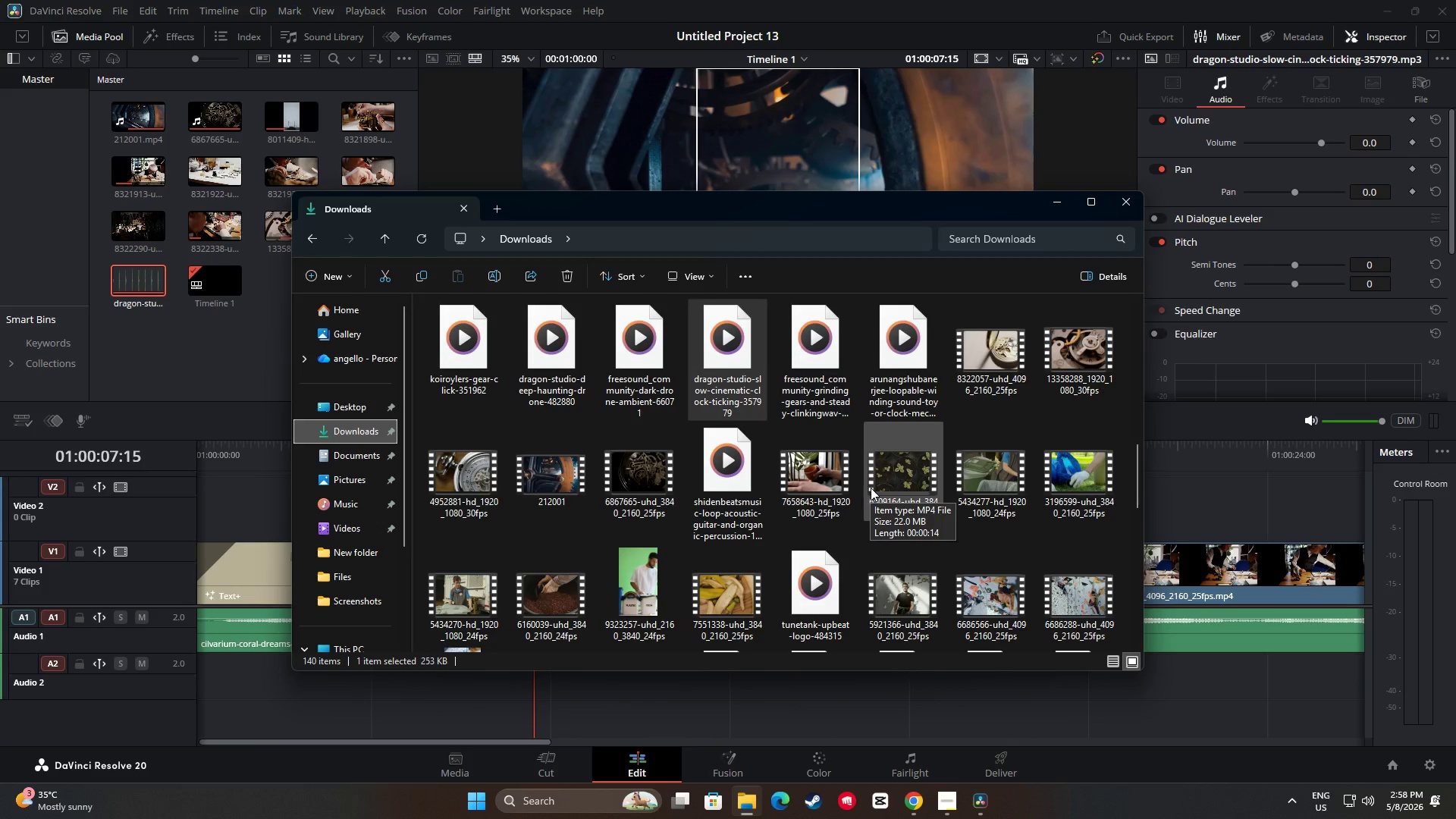 
left_click_drag(start_coordinate=[806, 354], to_coordinate=[431, 685])
 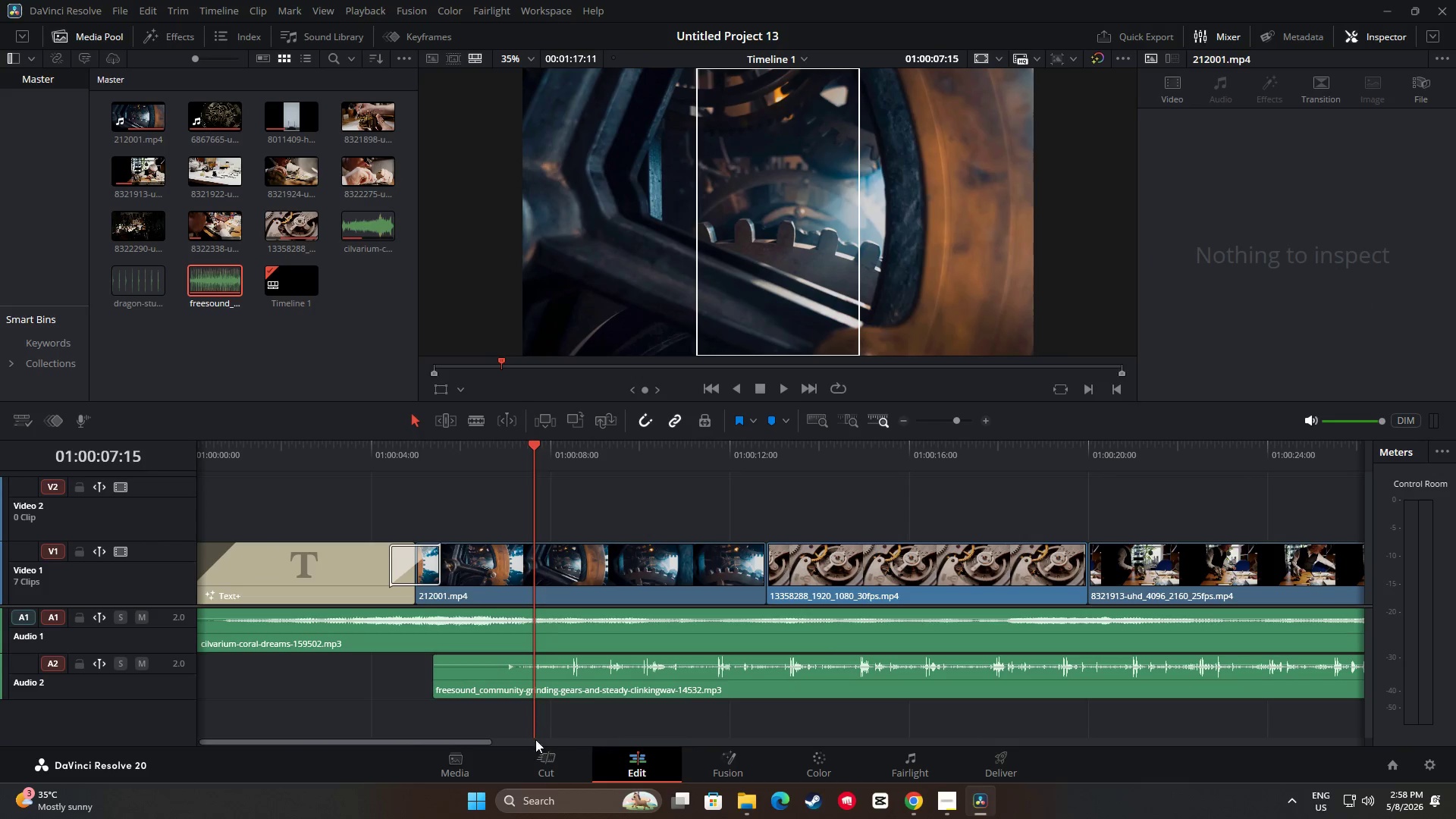 
left_click_drag(start_coordinate=[484, 742], to_coordinate=[601, 730])
 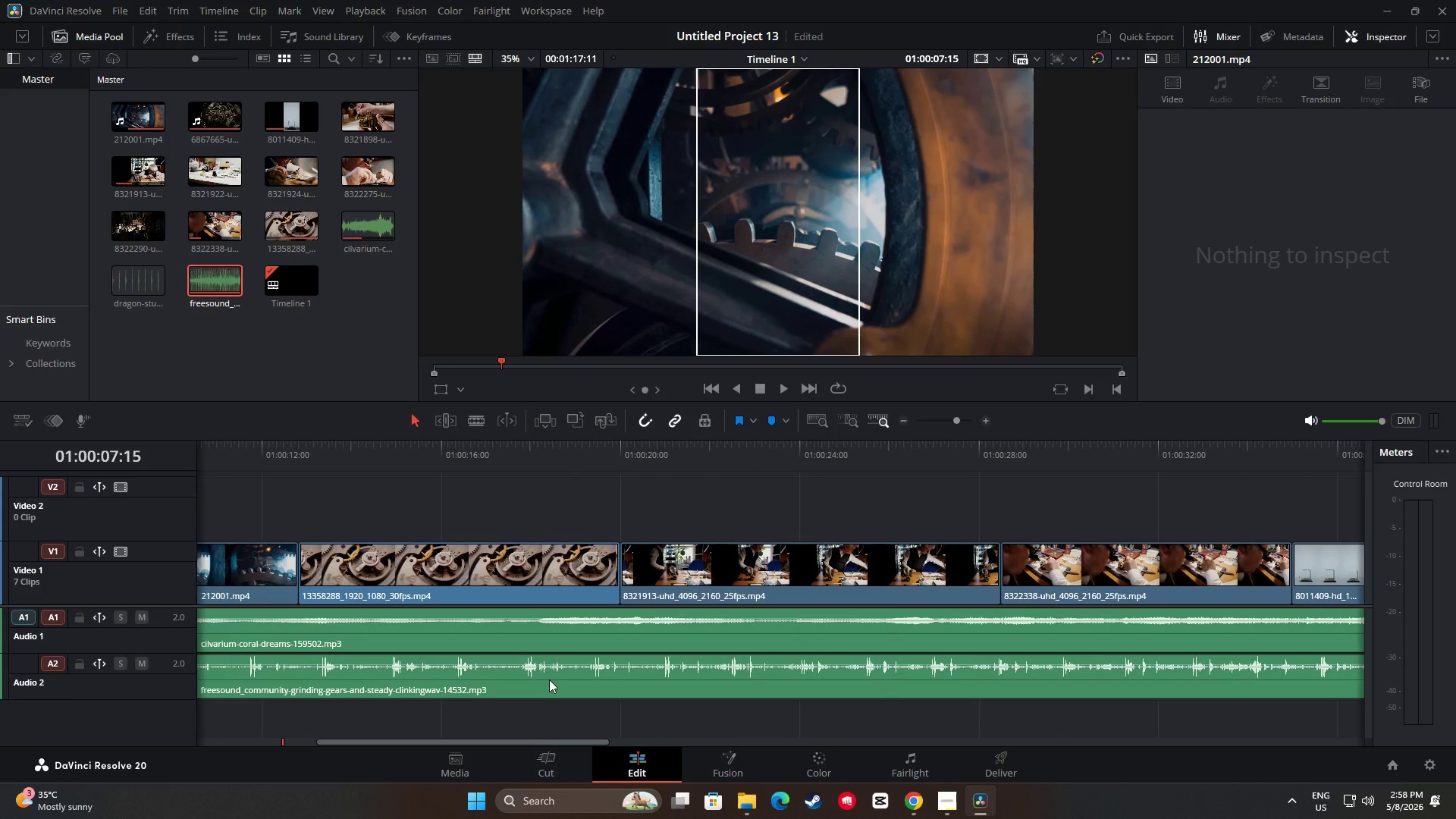 
key(Control+Z)
 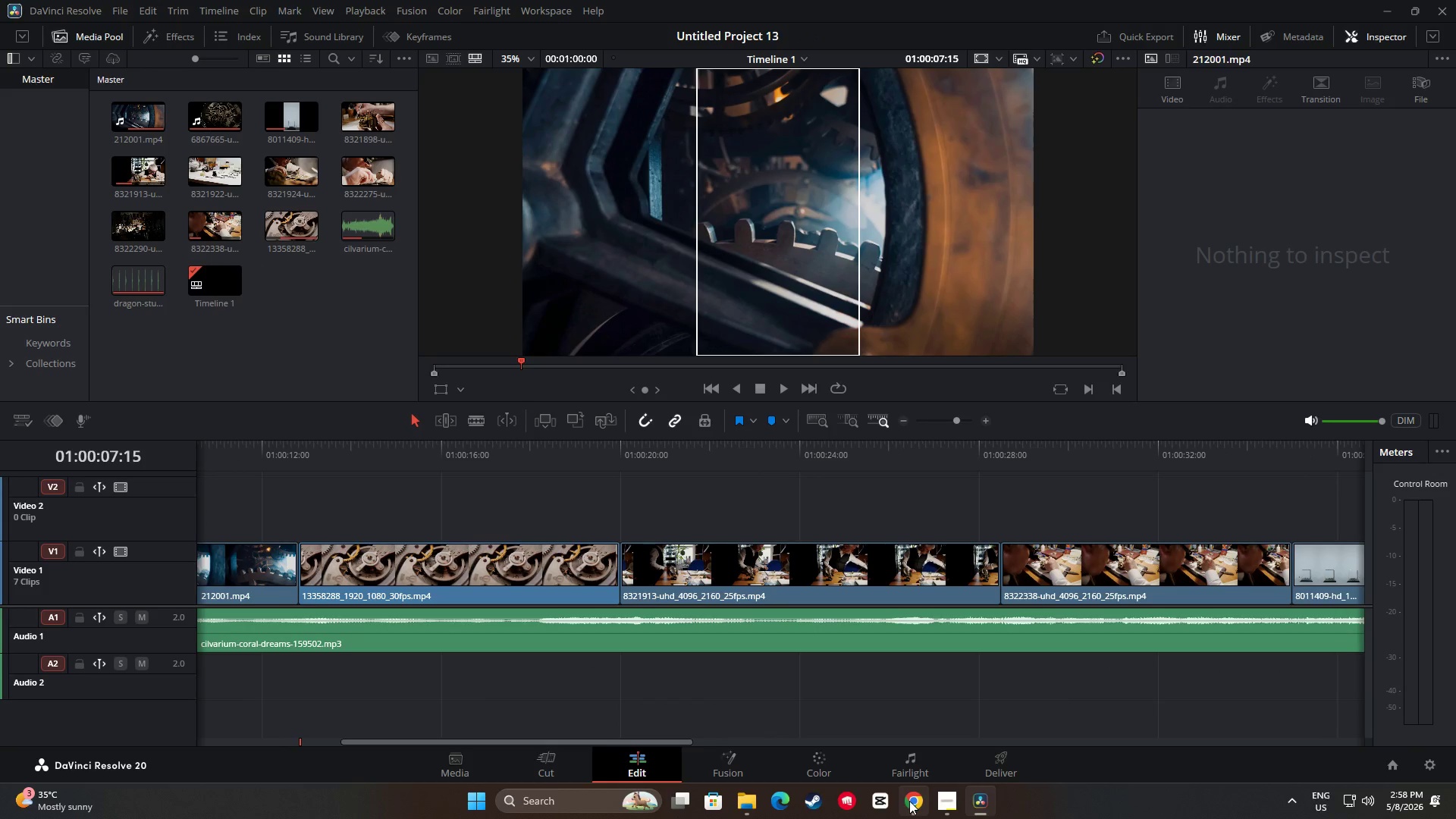 
left_click_drag(start_coordinate=[648, 744], to_coordinate=[526, 733])
 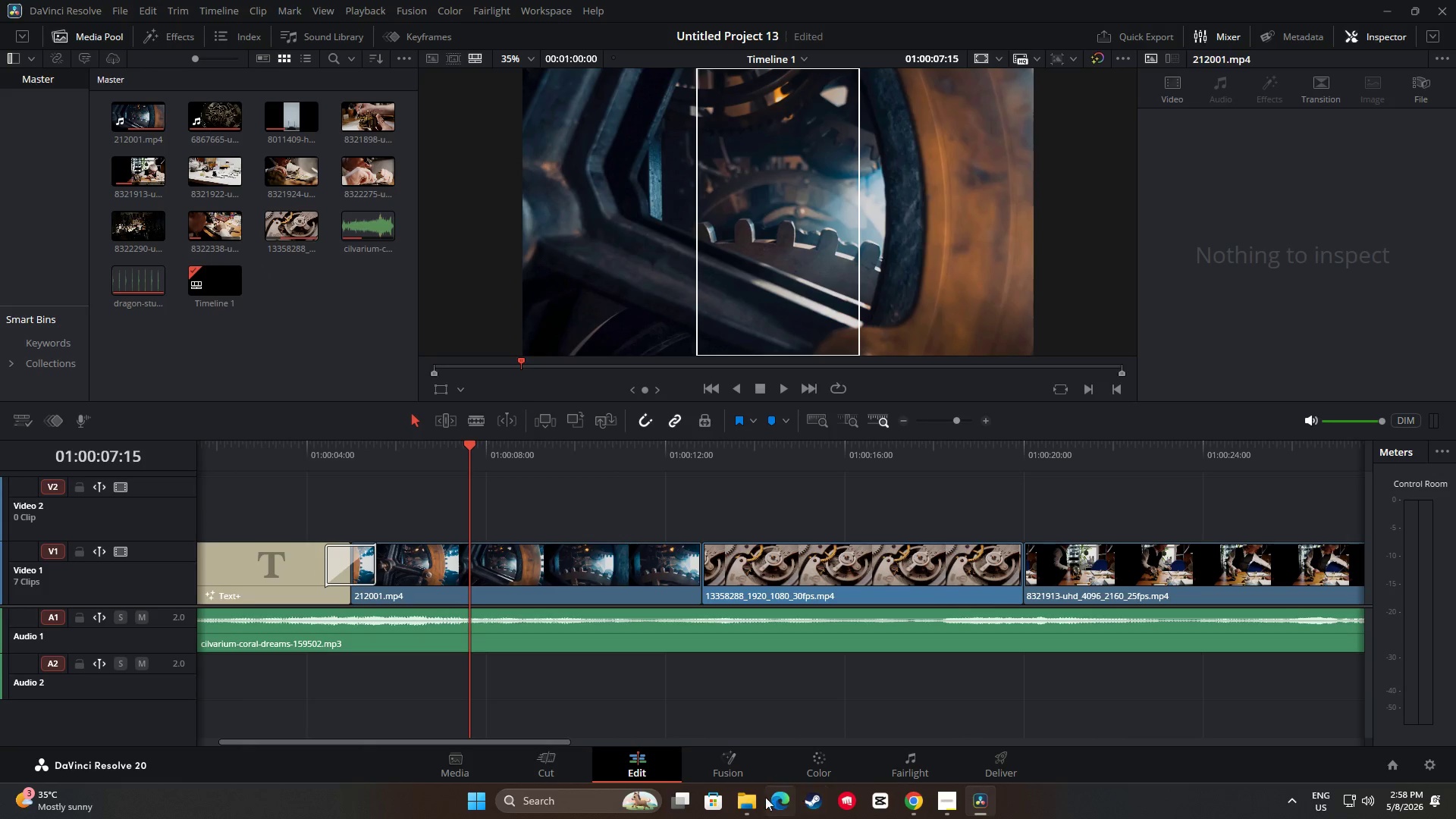 
left_click([741, 801])
 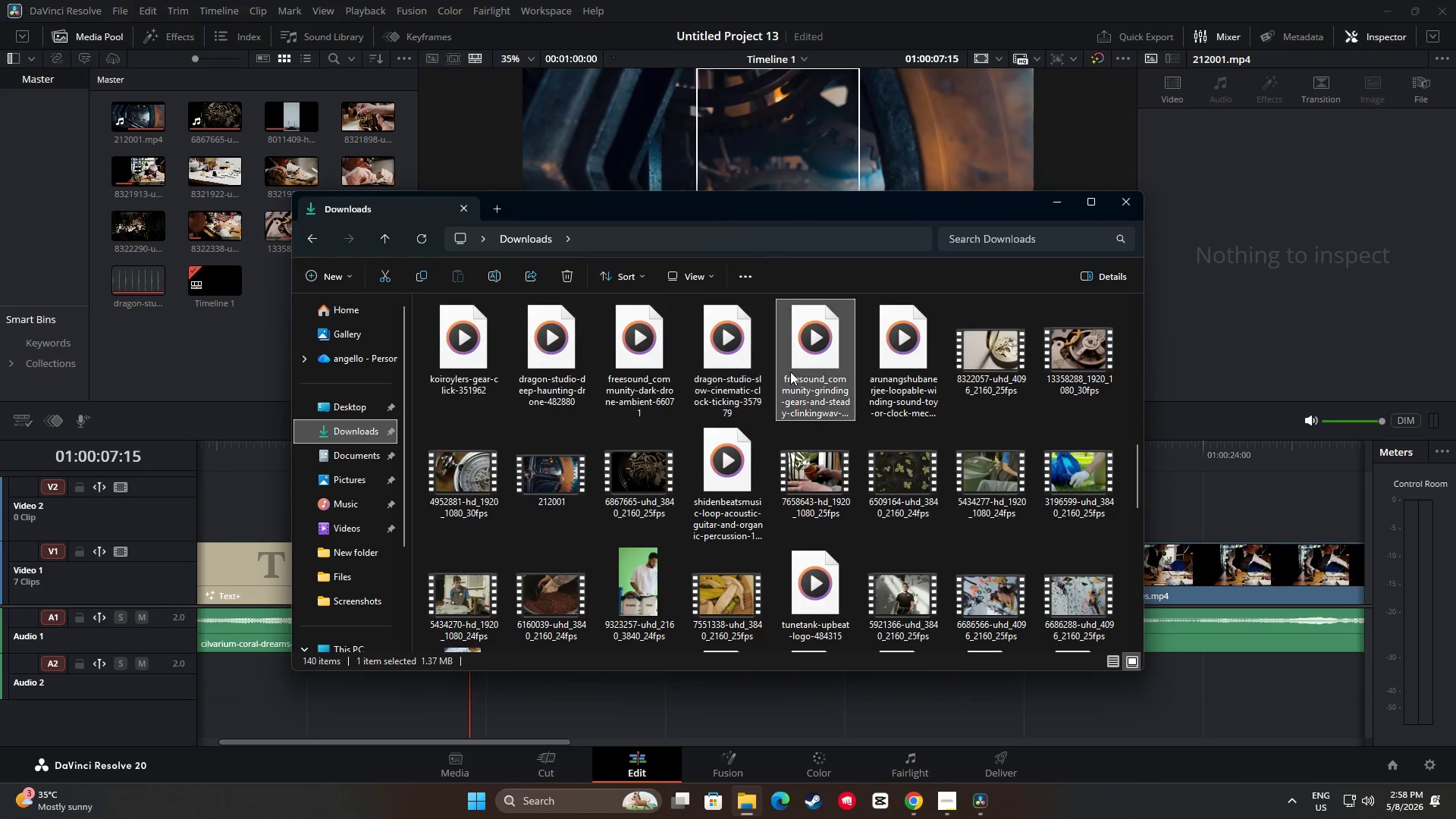 
left_click_drag(start_coordinate=[805, 366], to_coordinate=[209, 711])
 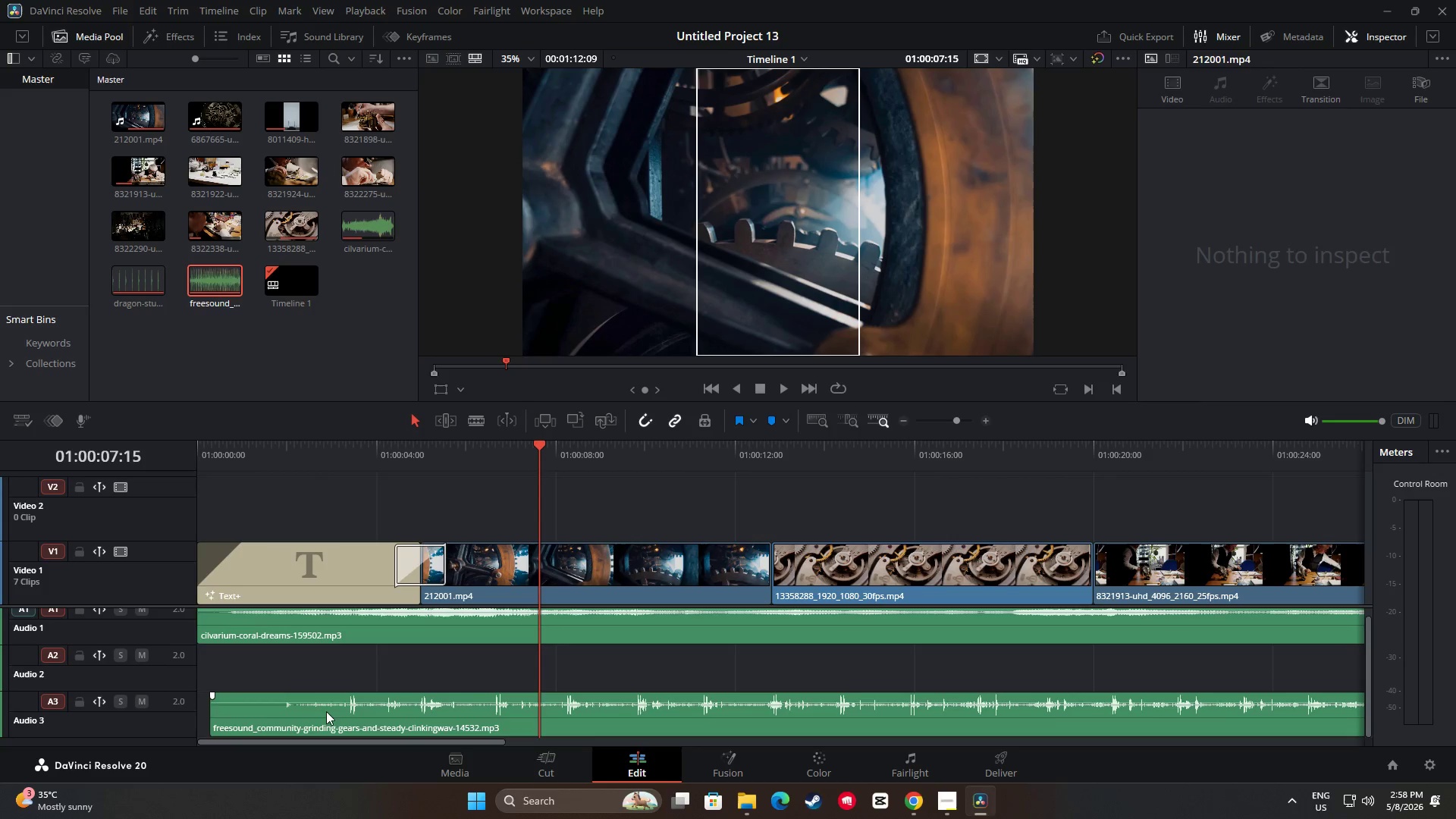 
left_click([382, 711])
 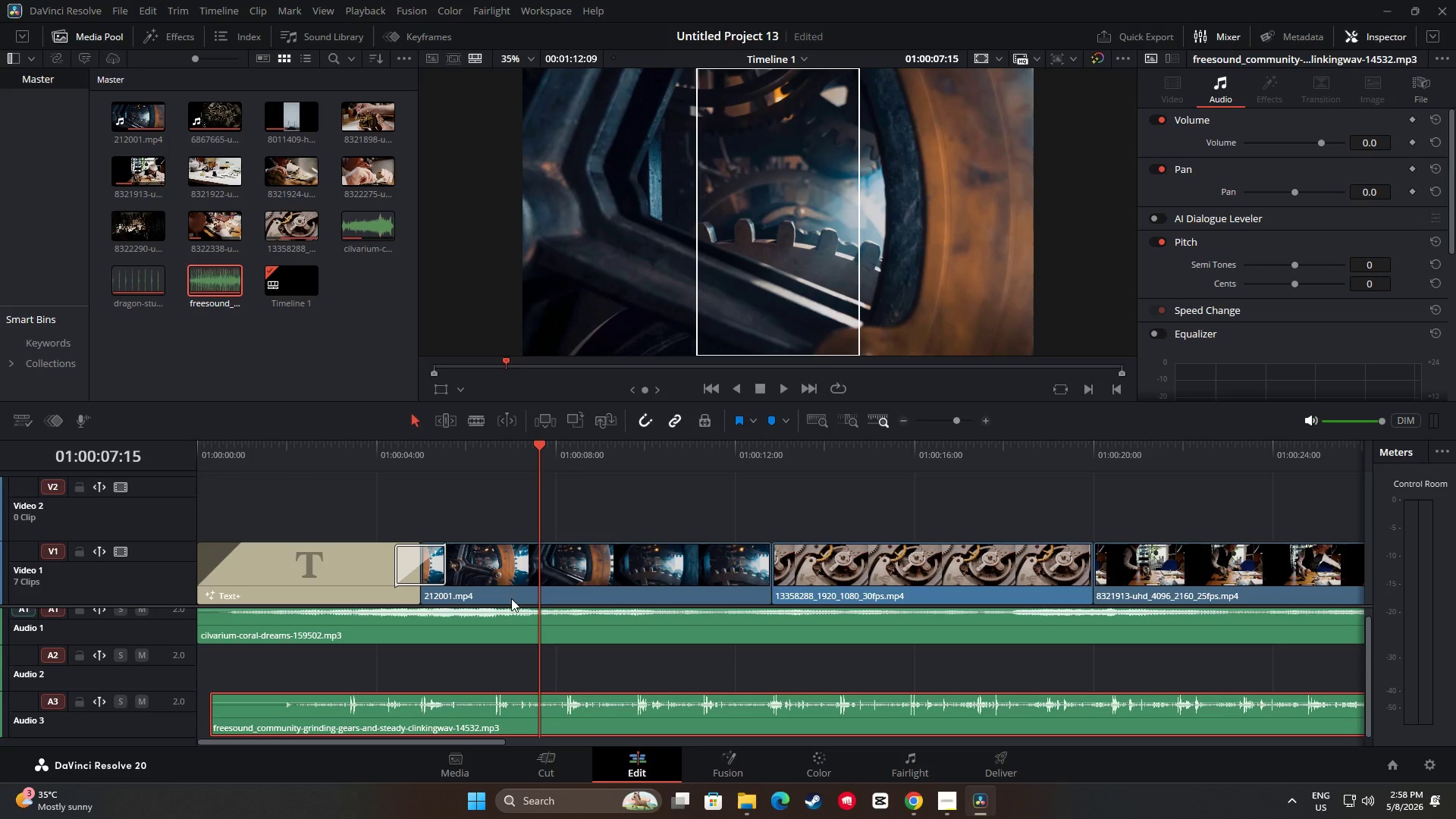 
left_click_drag(start_coordinate=[548, 447], to_coordinate=[505, 455])
 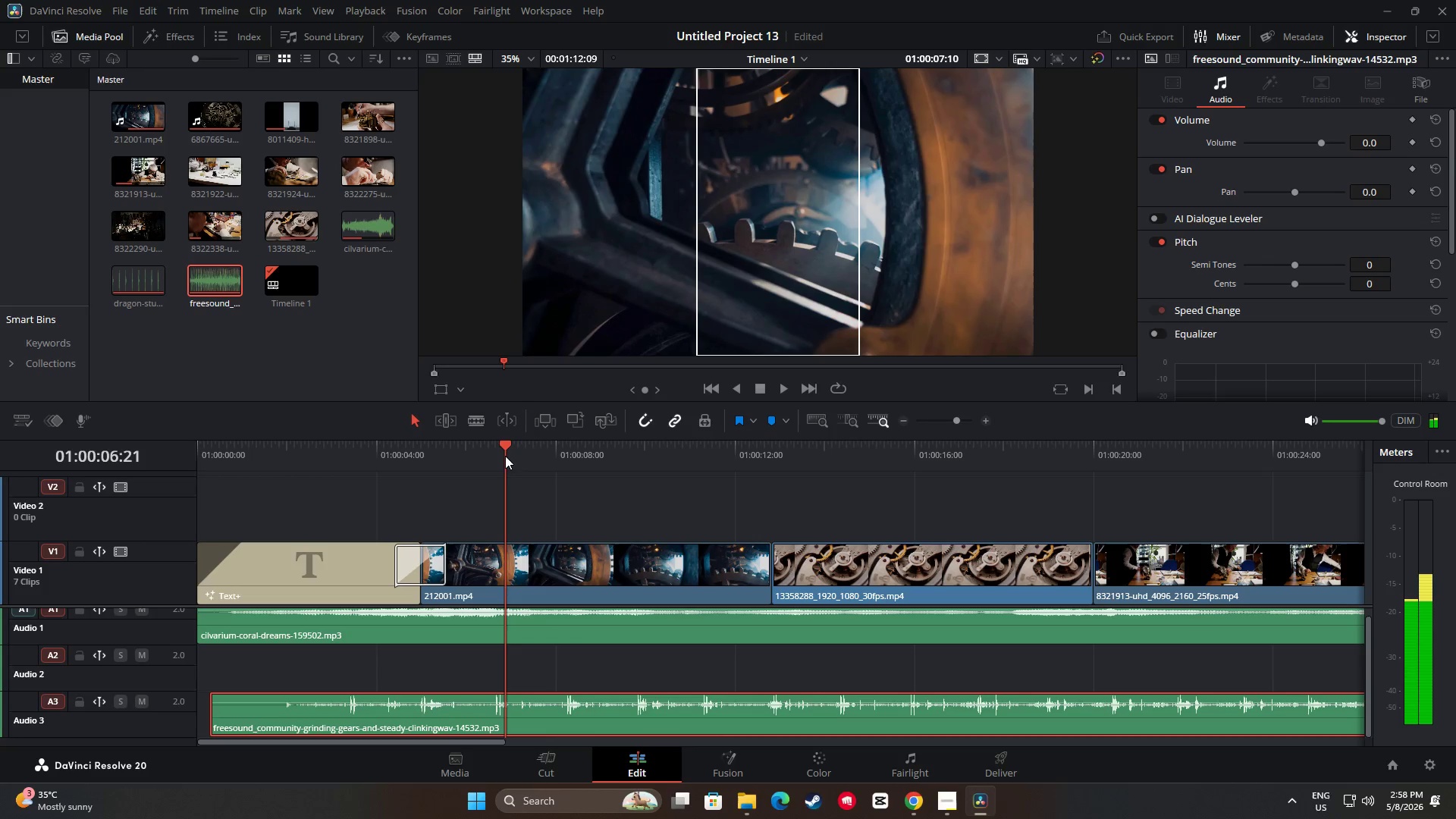 
key(Space)
 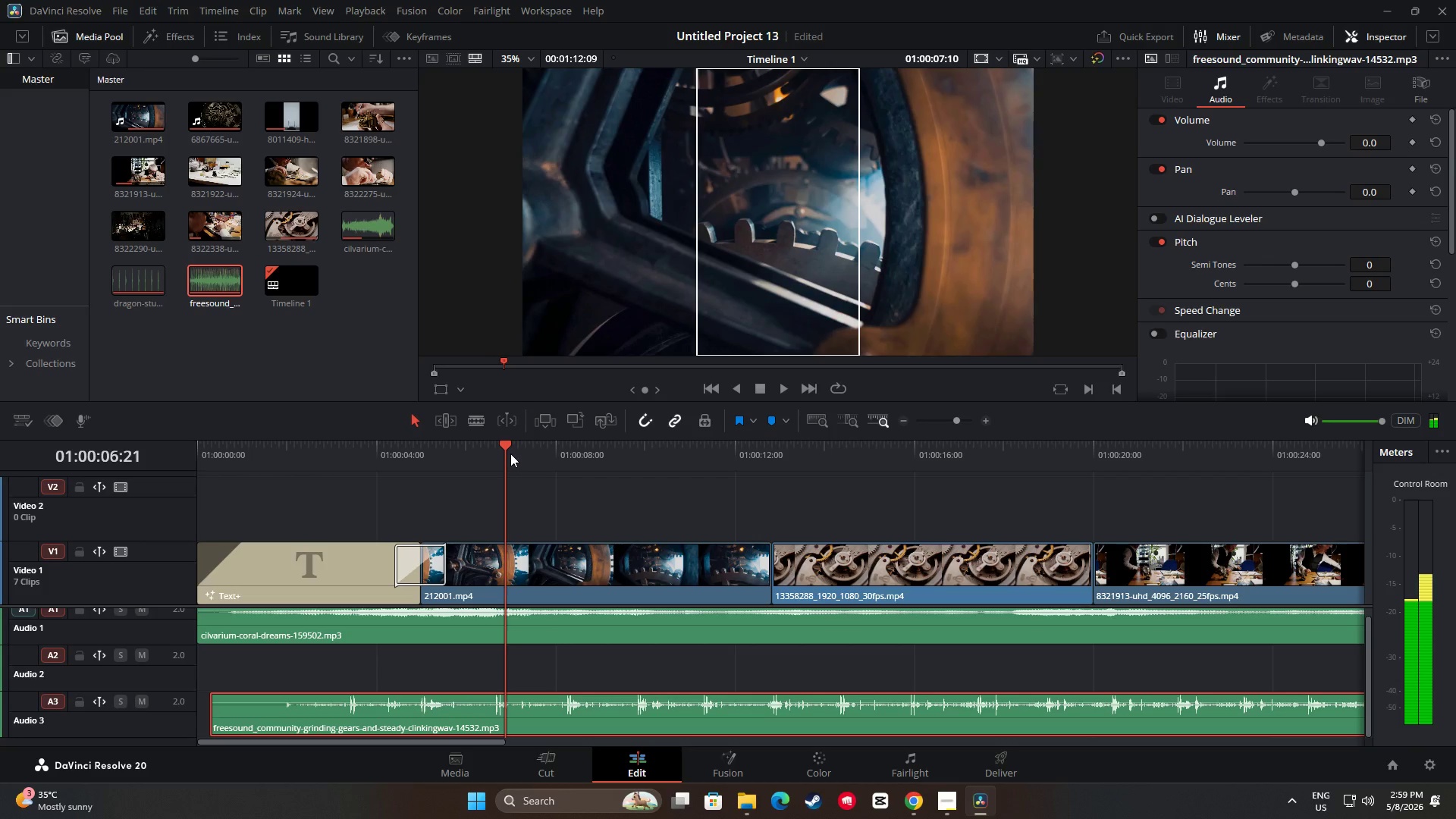 
key(Space)
 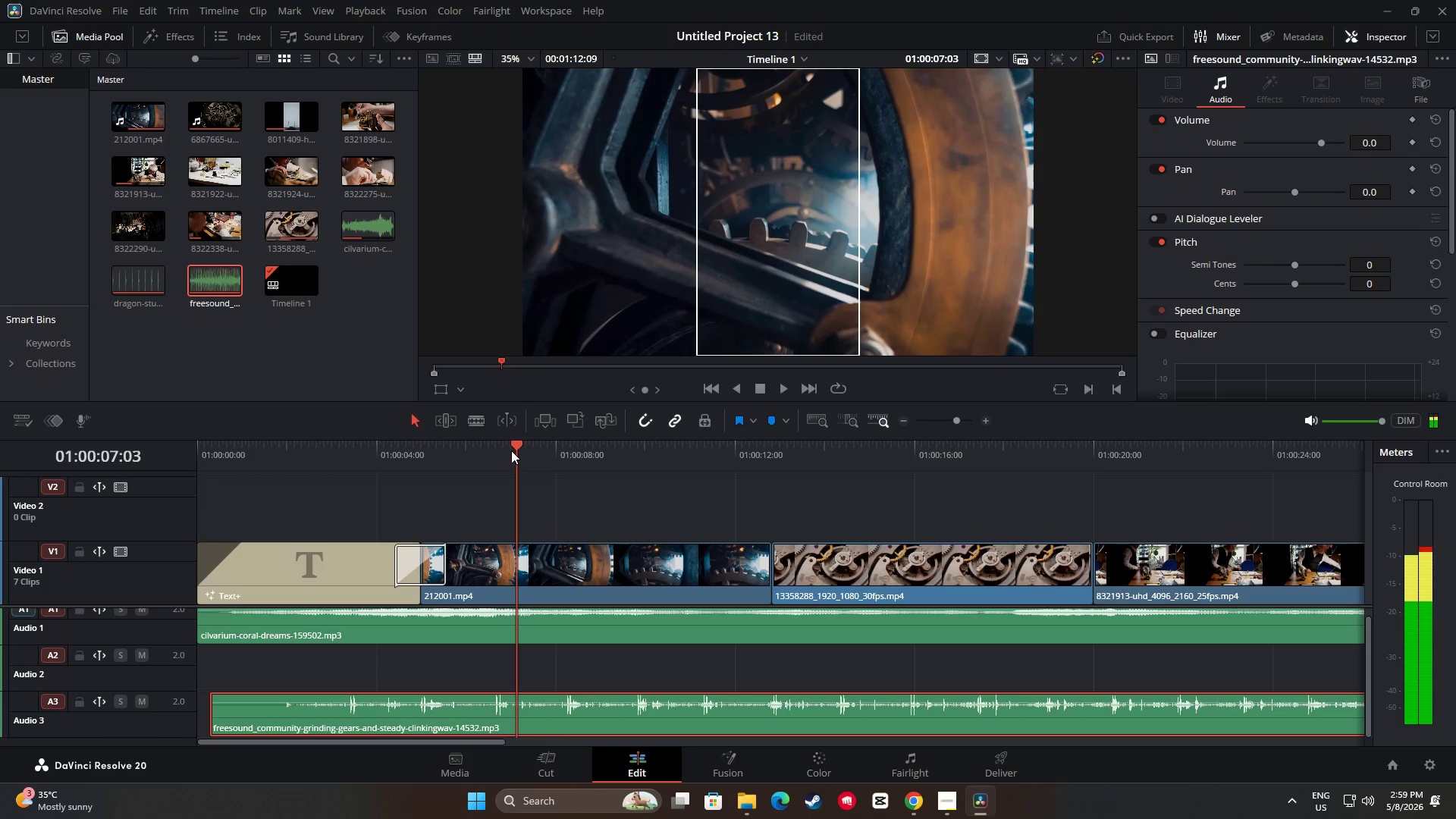 
key(Space)
 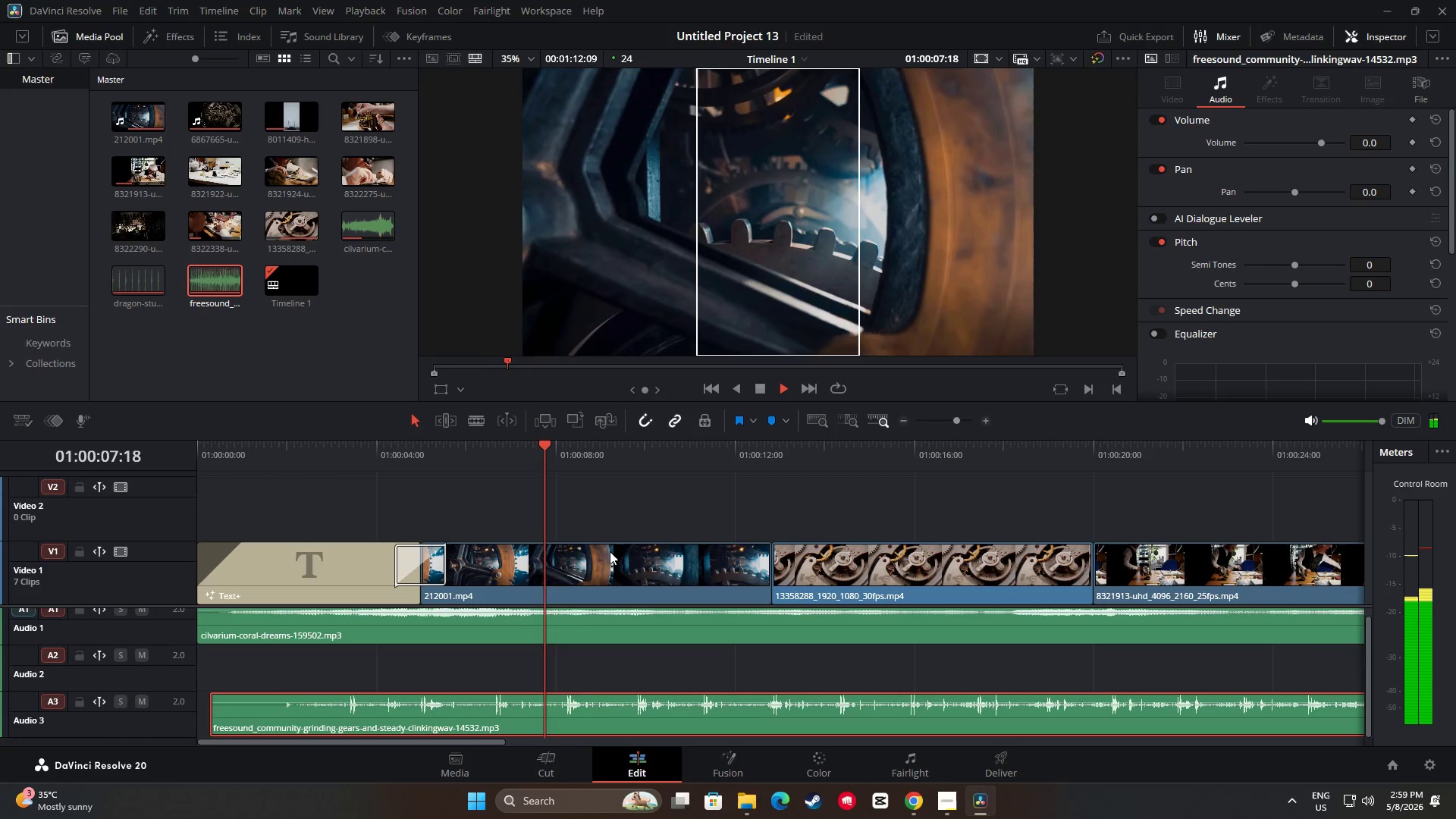 
key(Space)
 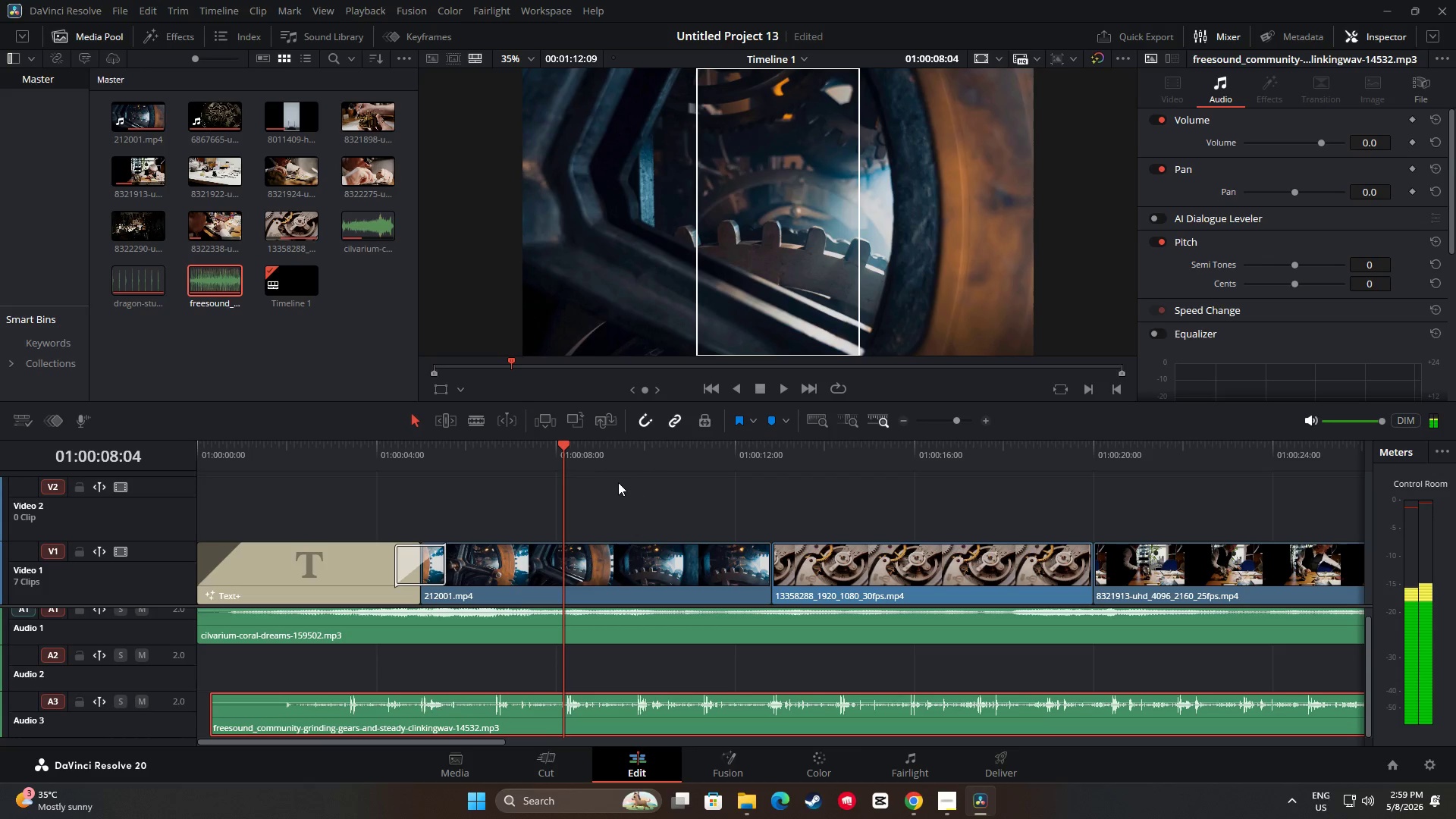 
left_click_drag(start_coordinate=[571, 450], to_coordinate=[767, 466])
 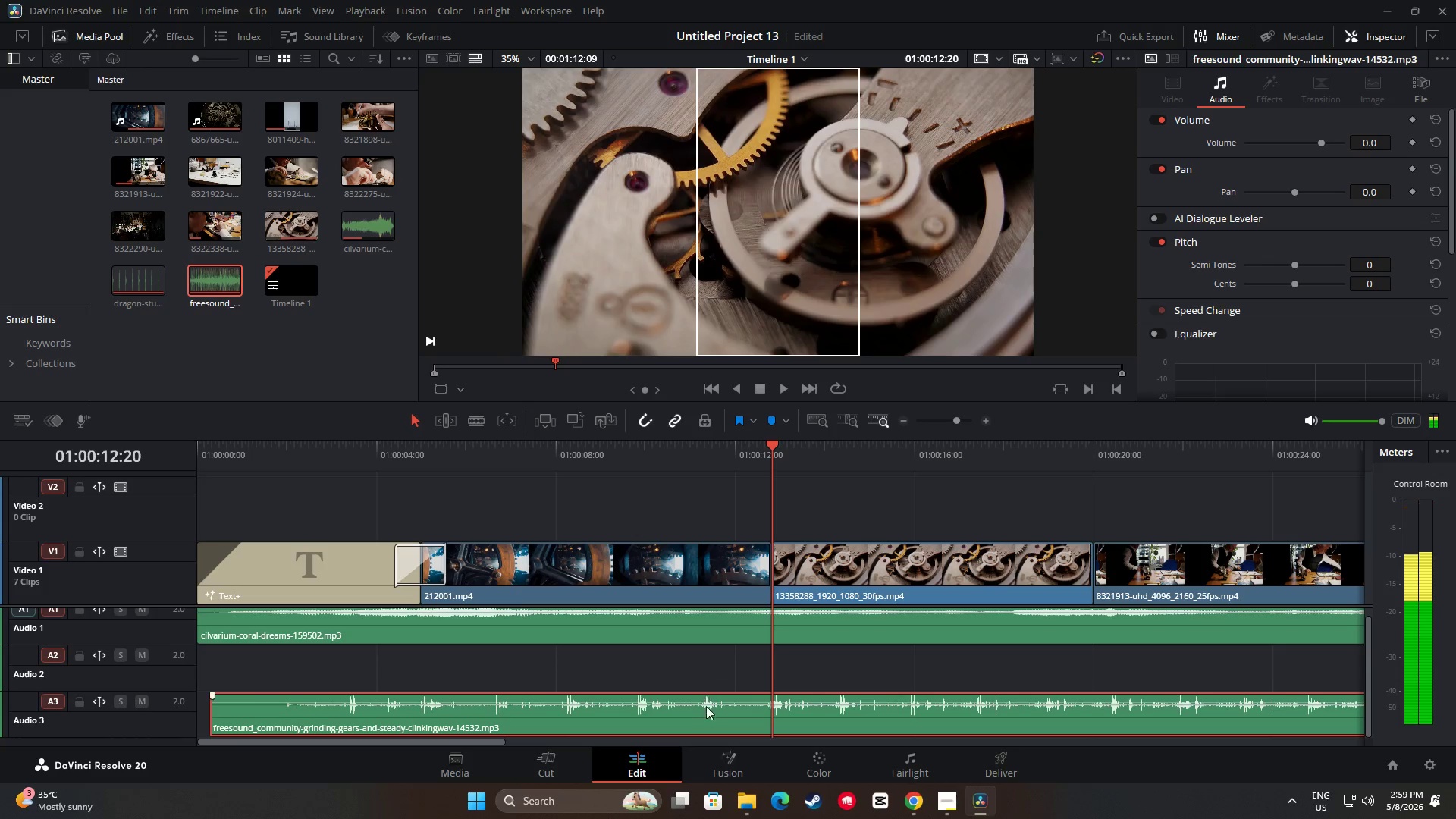 
left_click([708, 711])
 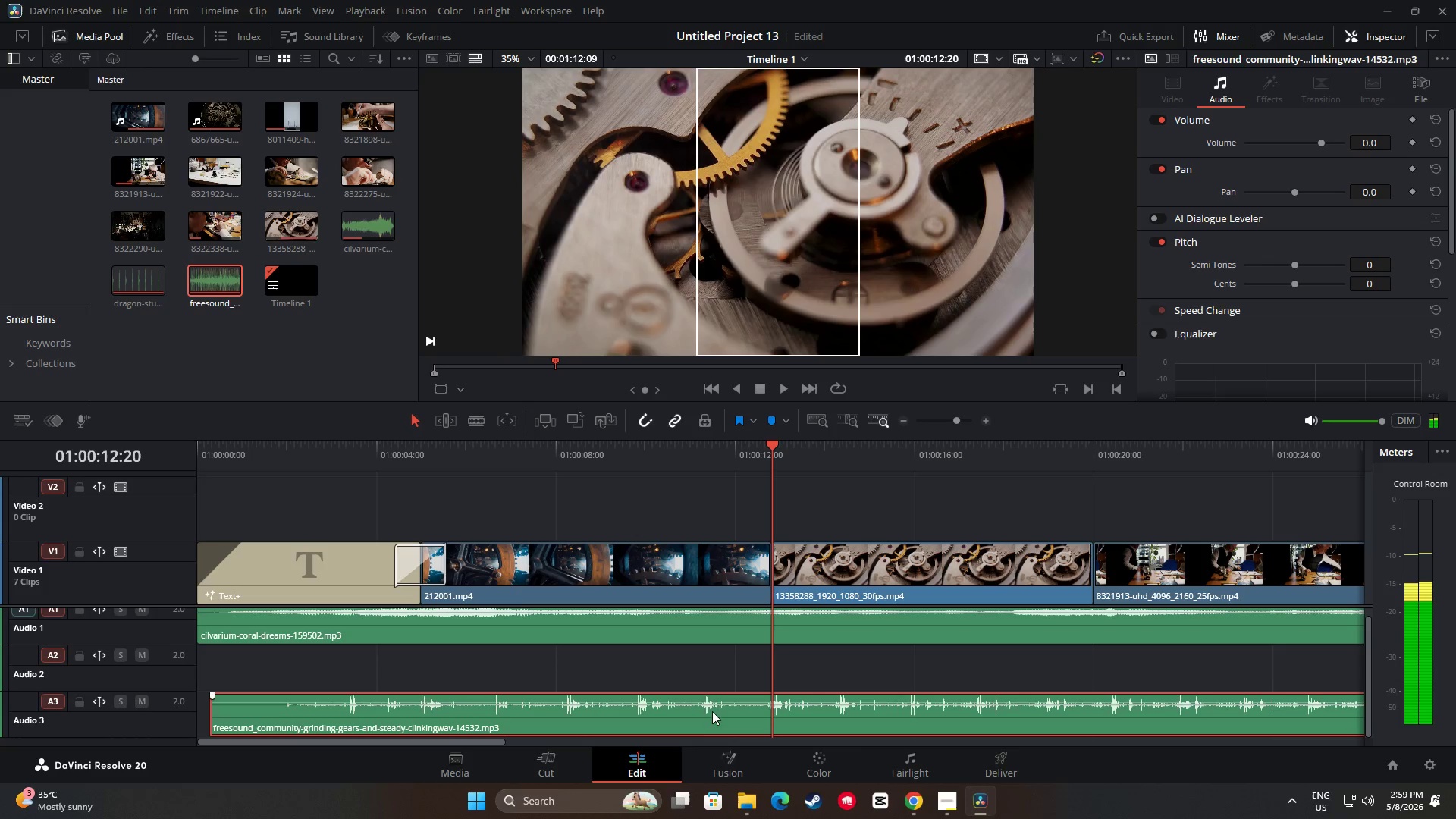 
key(Control+B)
 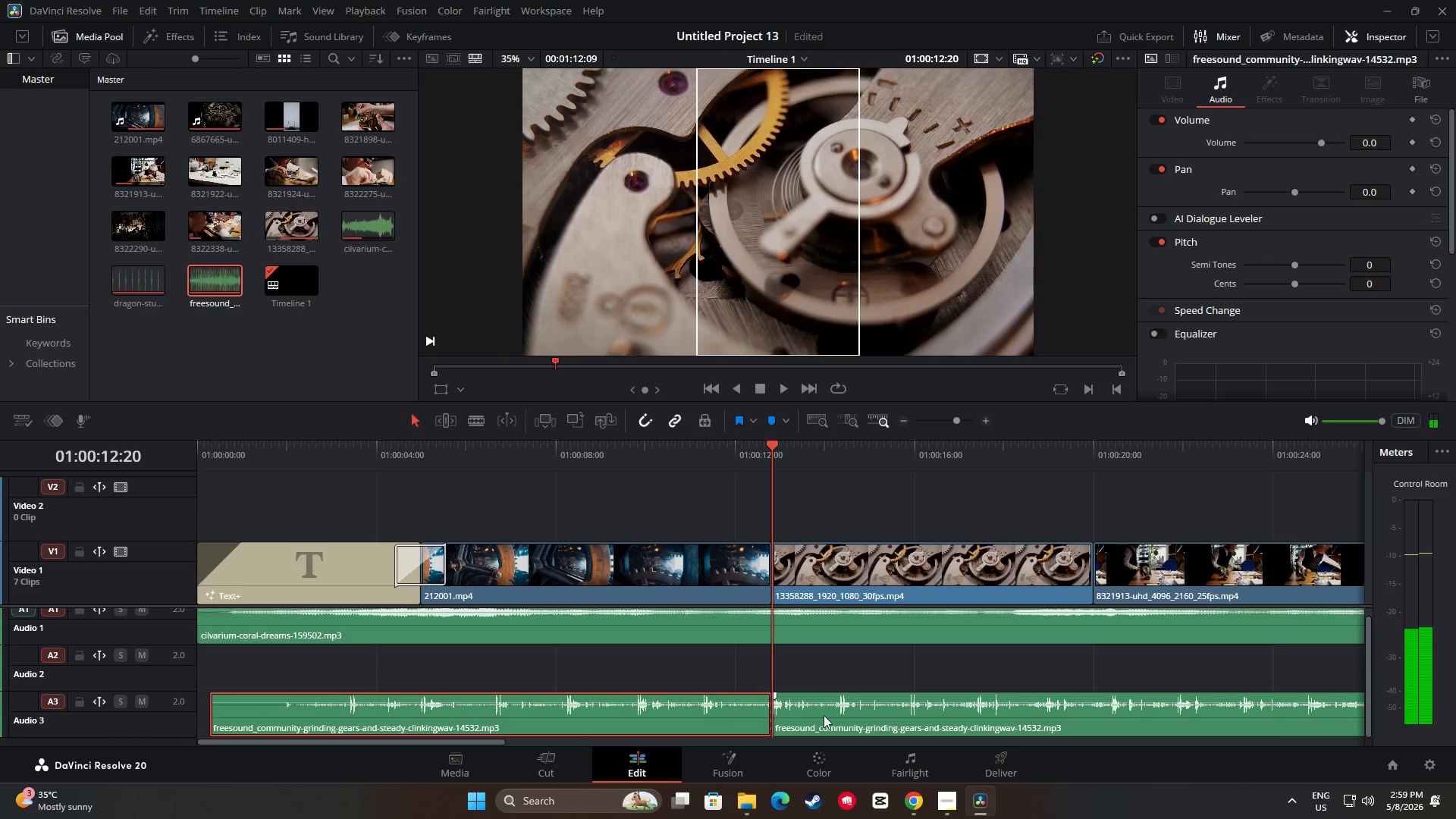 
left_click([826, 715])
 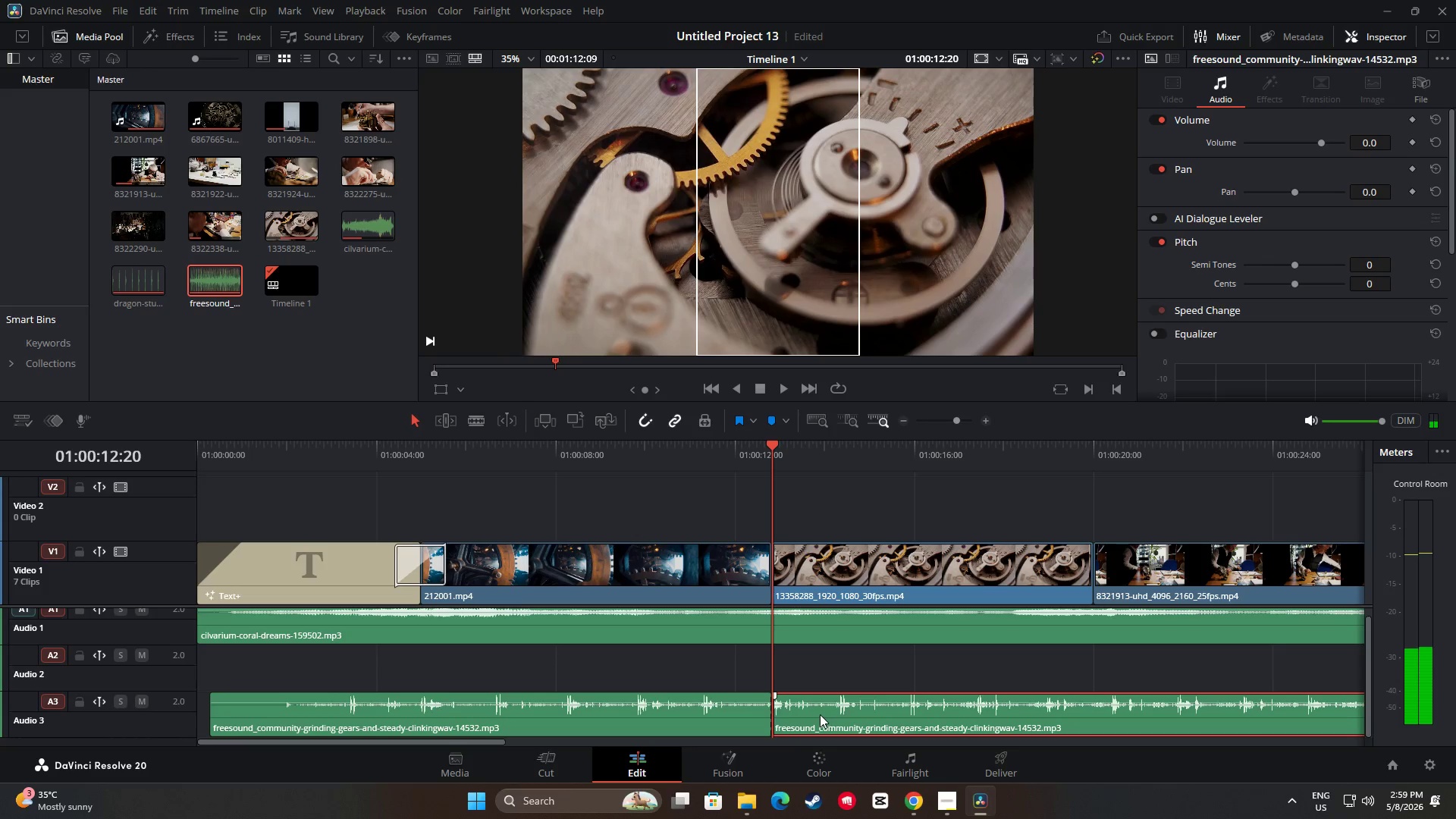 
key(Backspace)
 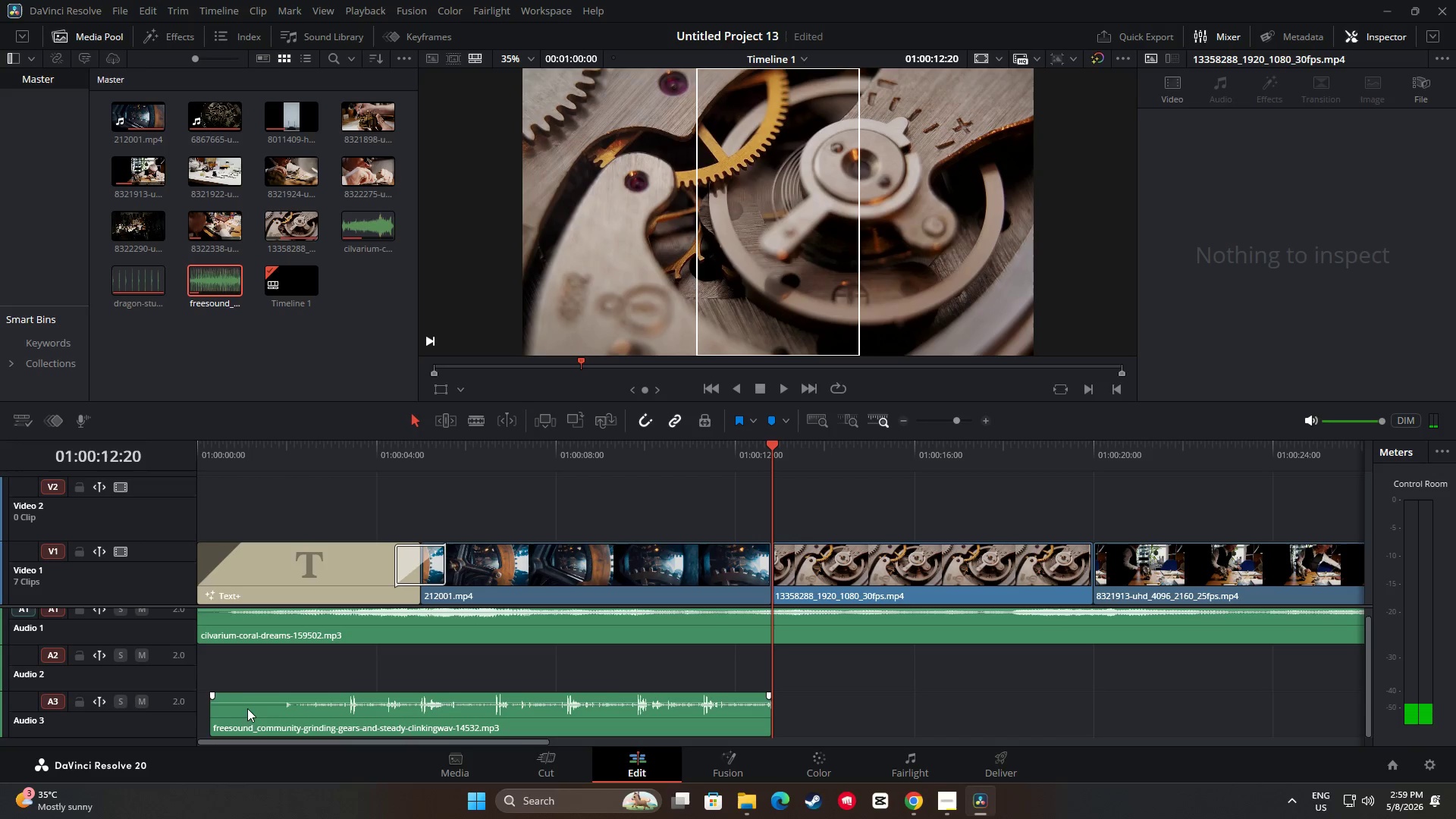 
left_click_drag(start_coordinate=[218, 715], to_coordinate=[297, 715])
 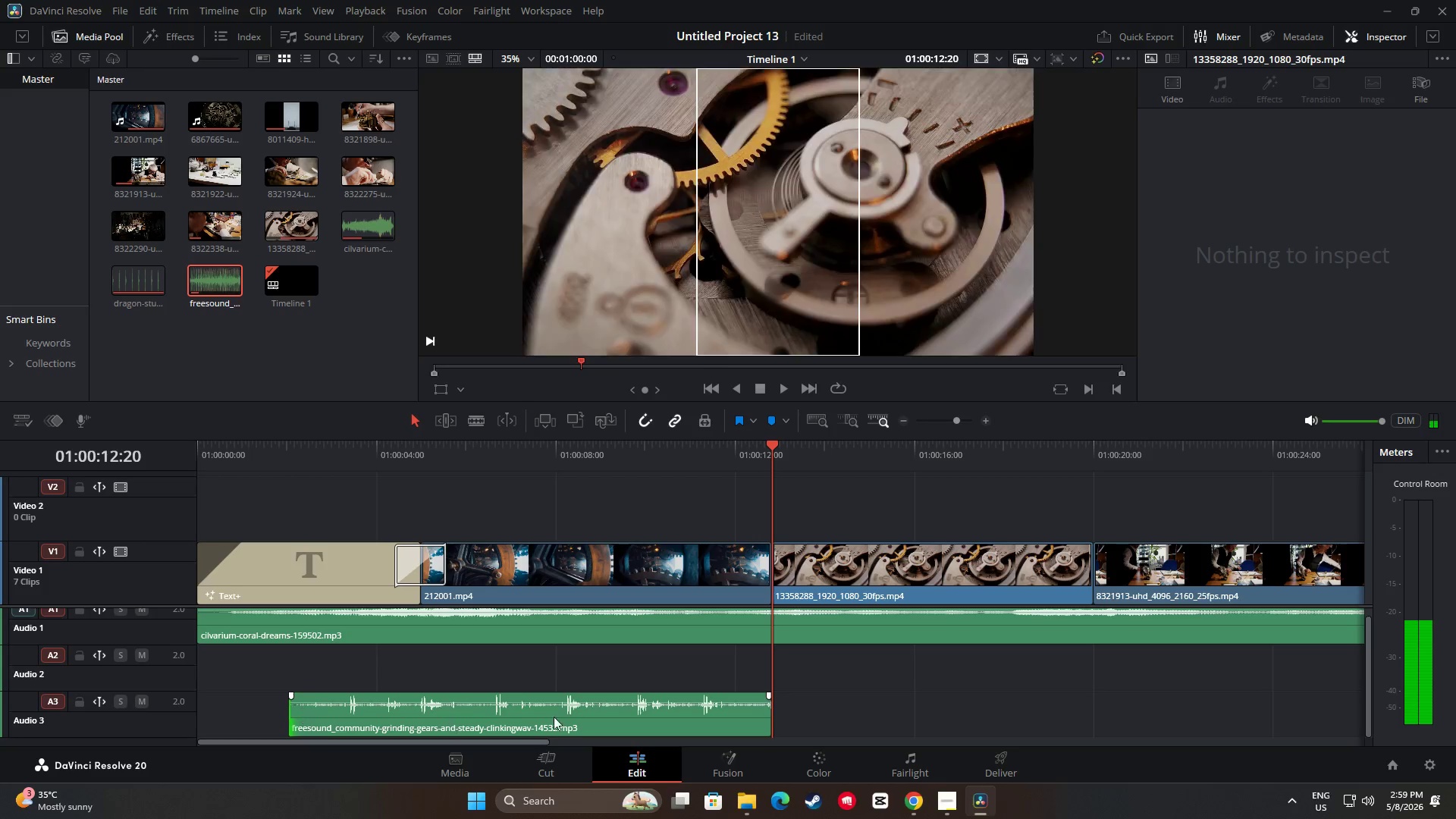 
left_click_drag(start_coordinate=[561, 717], to_coordinate=[617, 670])
 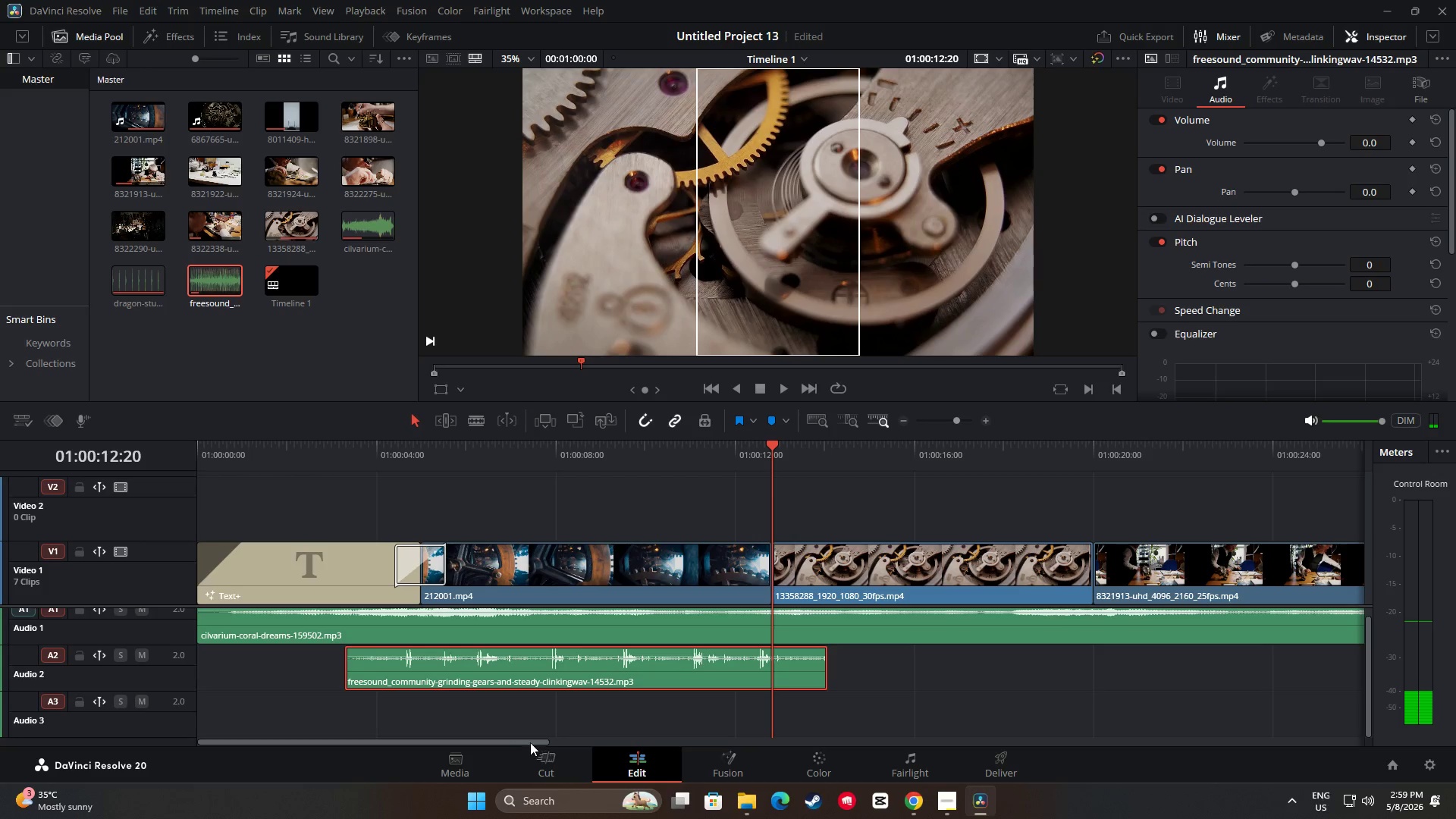 
left_click_drag(start_coordinate=[533, 739], to_coordinate=[1031, 741])
 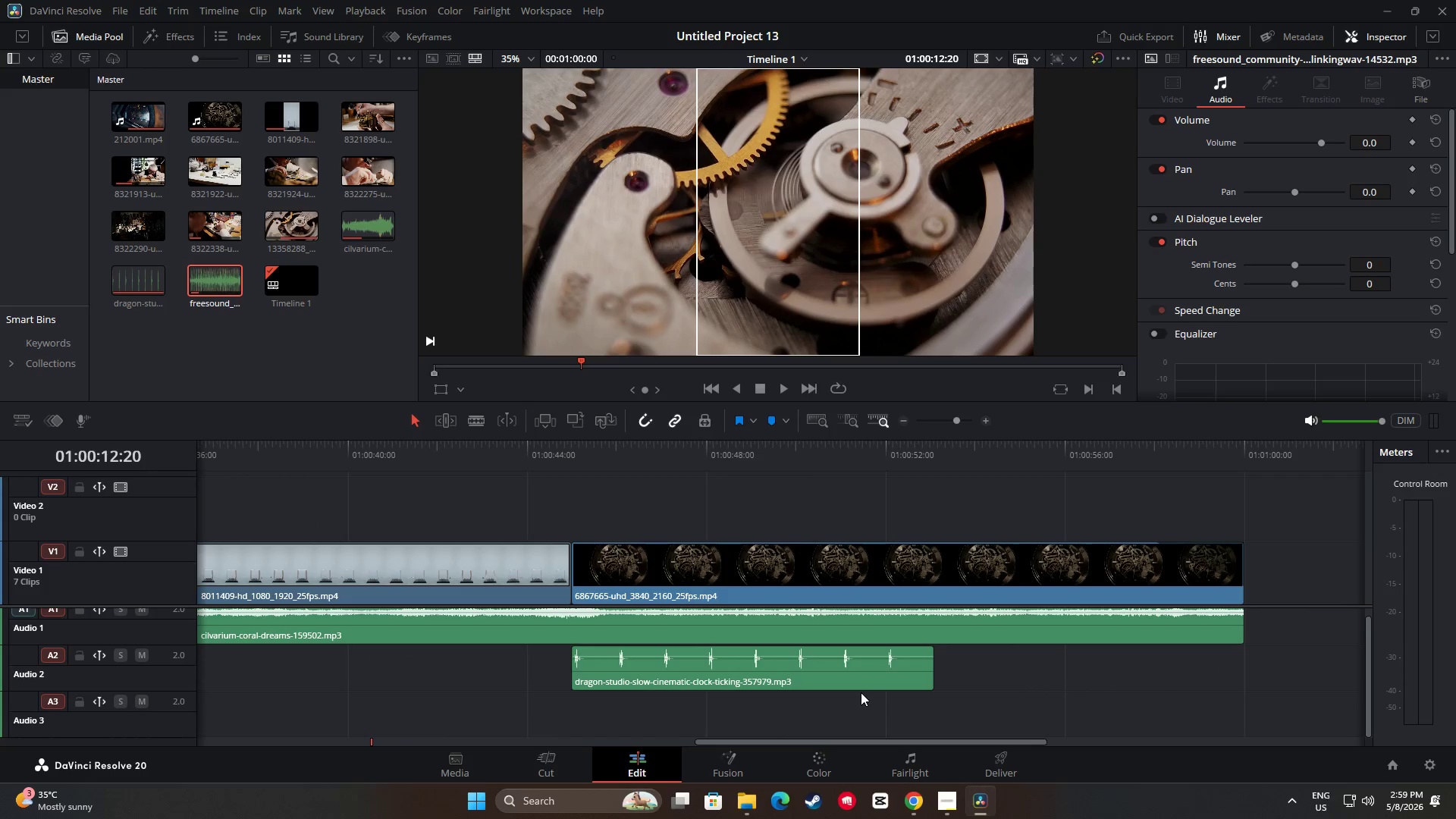 
left_click_drag(start_coordinate=[861, 692], to_coordinate=[869, 691])
 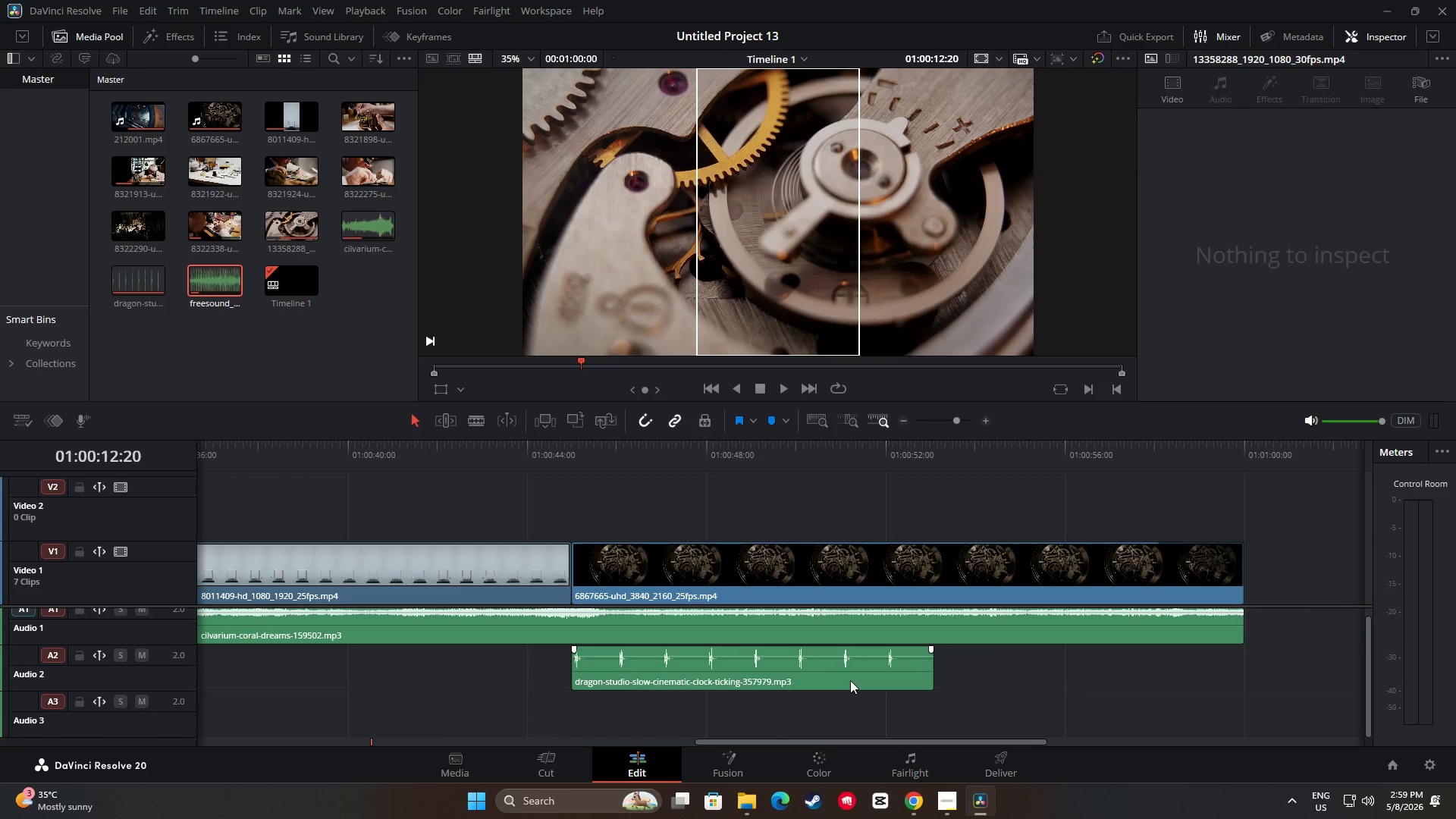 
left_click_drag(start_coordinate=[839, 671], to_coordinate=[932, 673])
 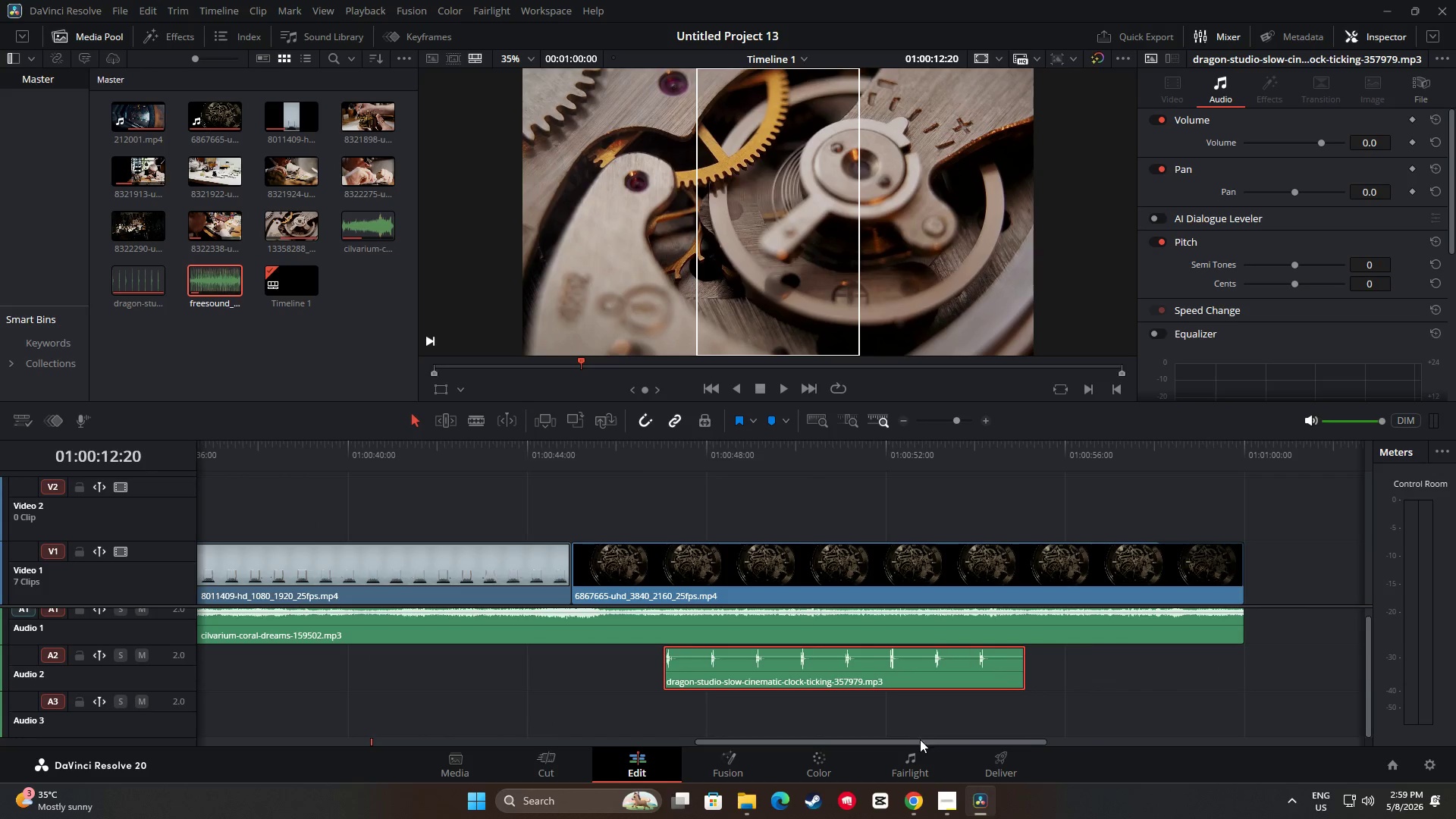 
left_click_drag(start_coordinate=[918, 742], to_coordinate=[519, 723])
 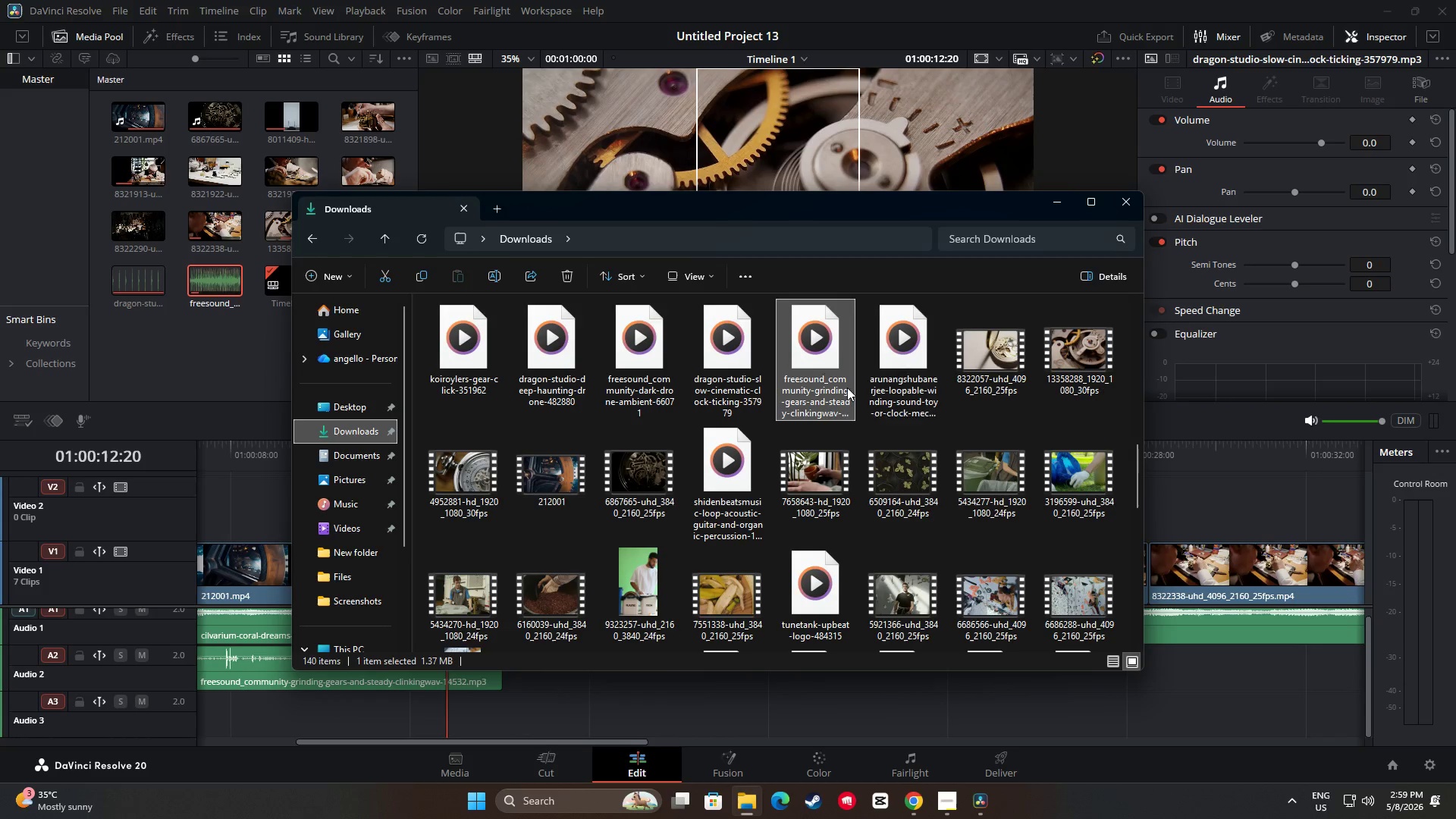 
left_click_drag(start_coordinate=[899, 359], to_coordinate=[628, 715])
 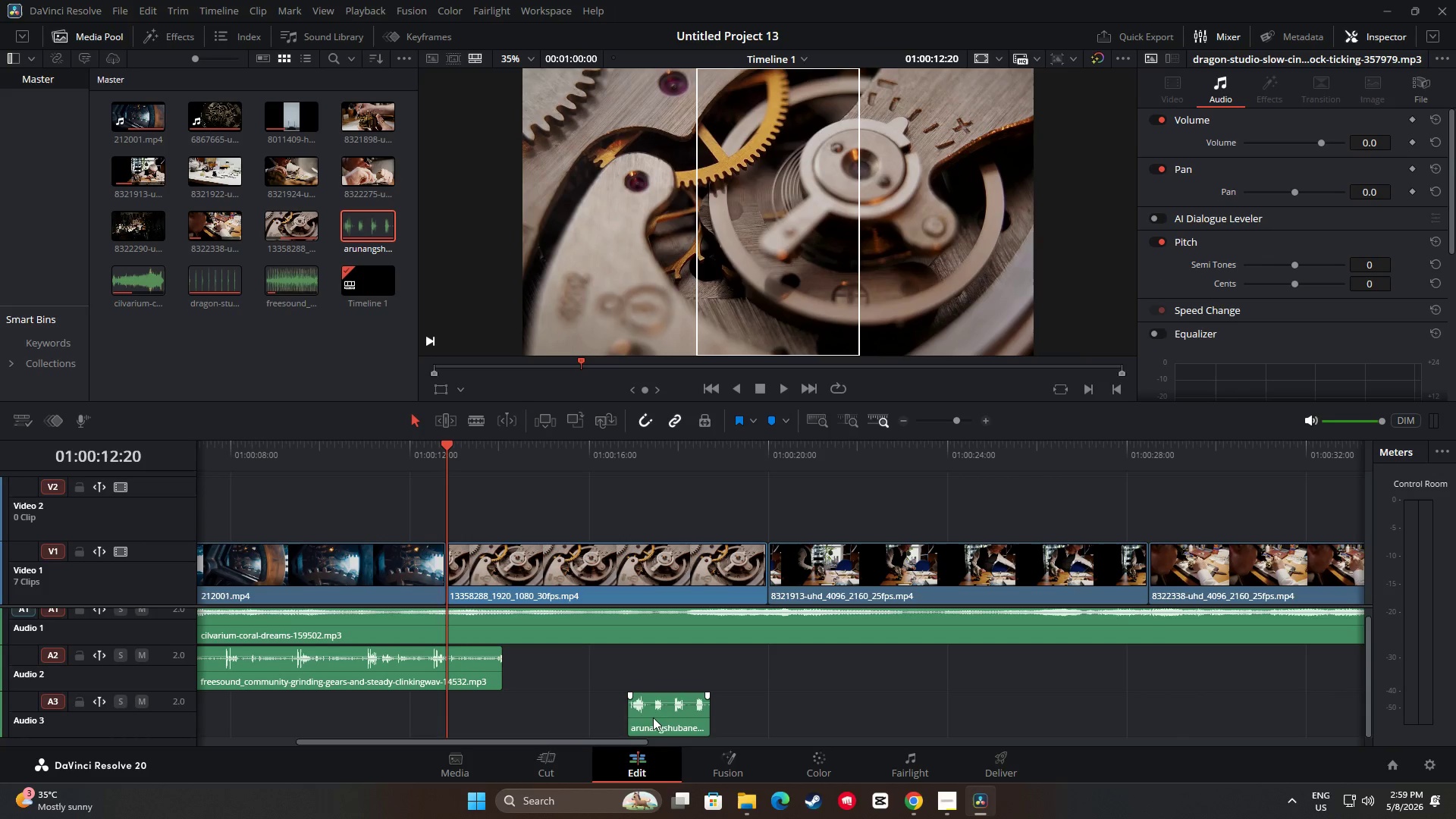 
left_click_drag(start_coordinate=[655, 720], to_coordinate=[530, 666])
 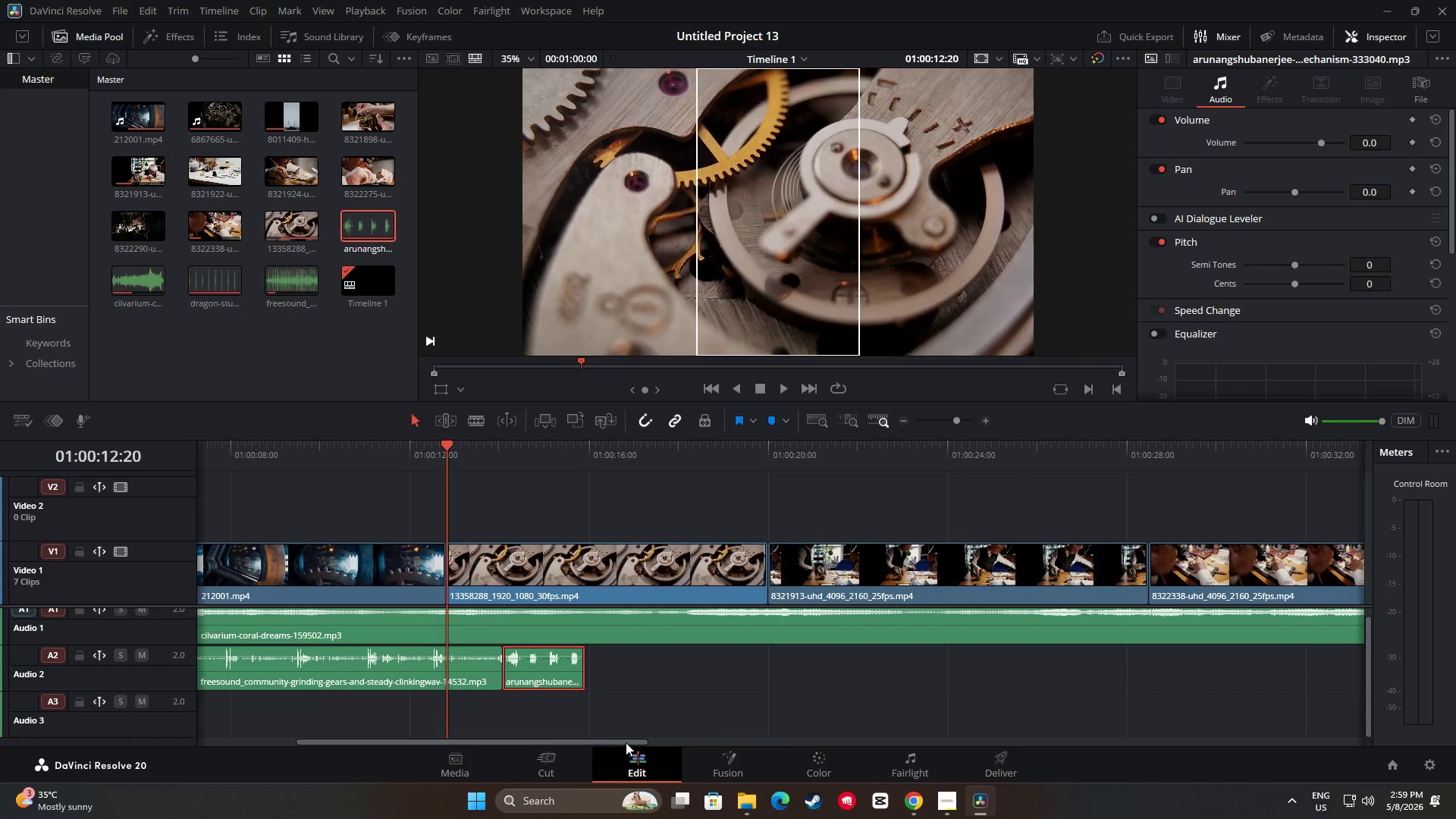 
left_click_drag(start_coordinate=[620, 739], to_coordinate=[579, 740])
 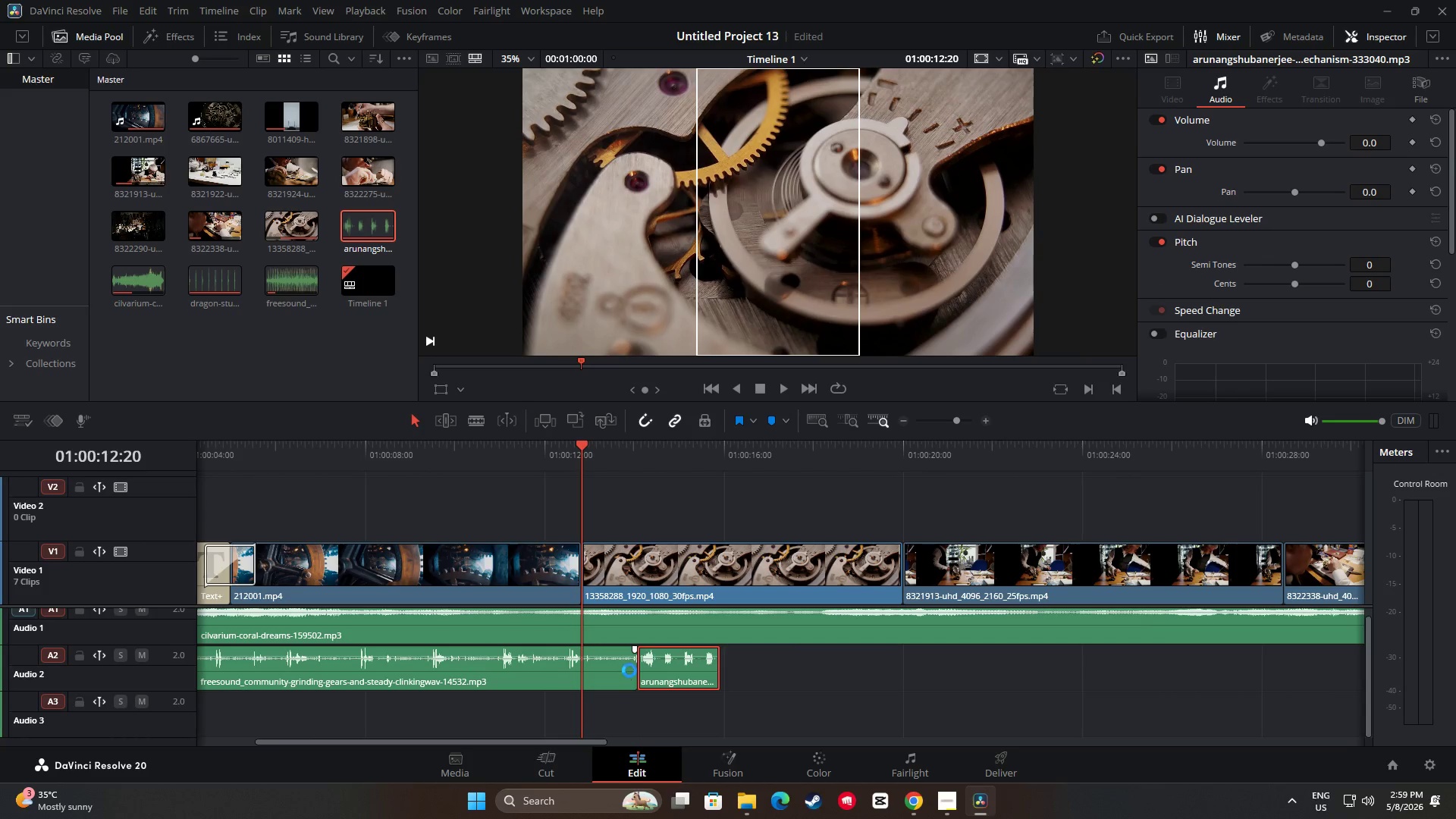 
left_click_drag(start_coordinate=[629, 667], to_coordinate=[578, 670])
 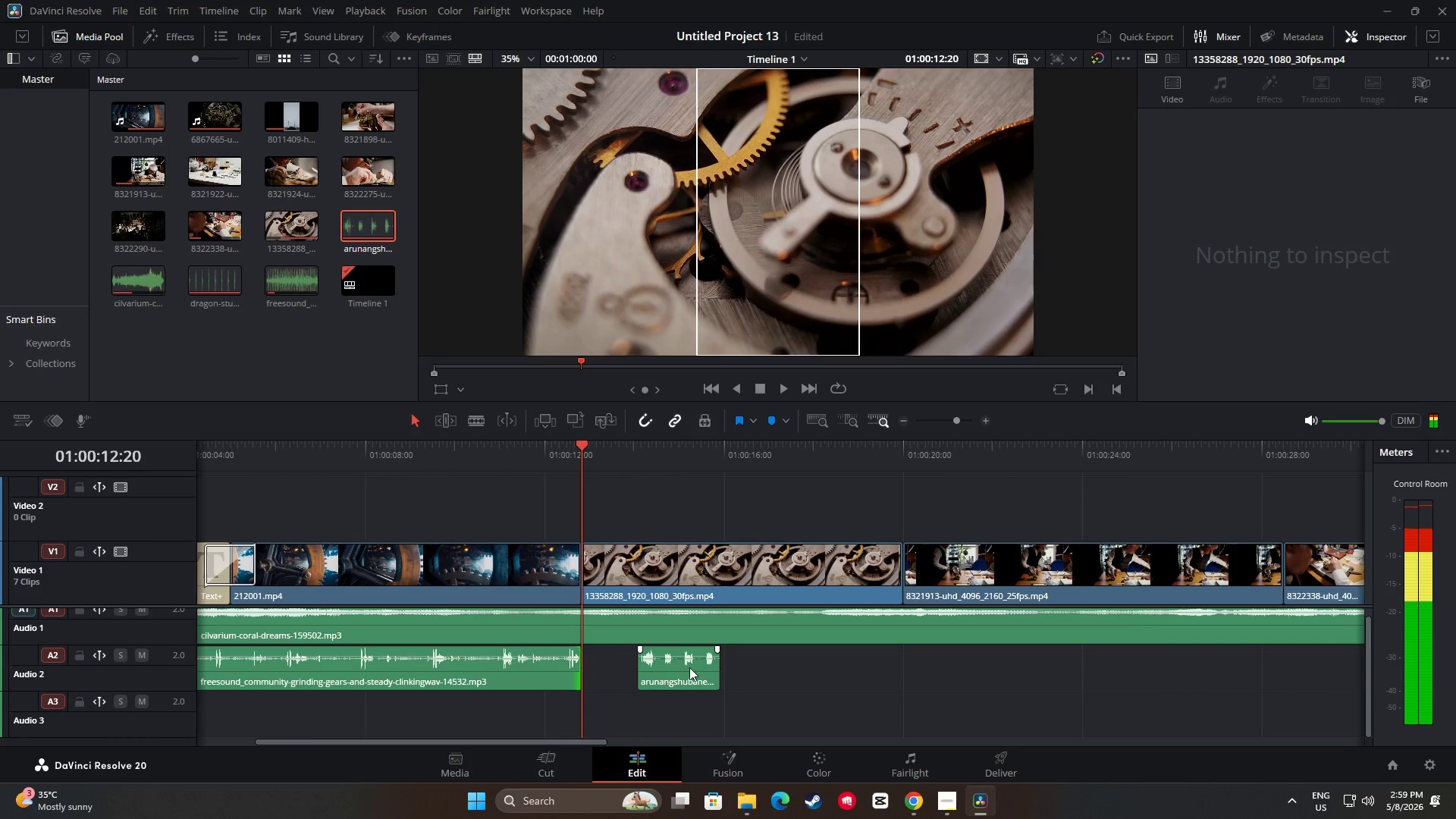 
left_click_drag(start_coordinate=[689, 667], to_coordinate=[639, 670])
 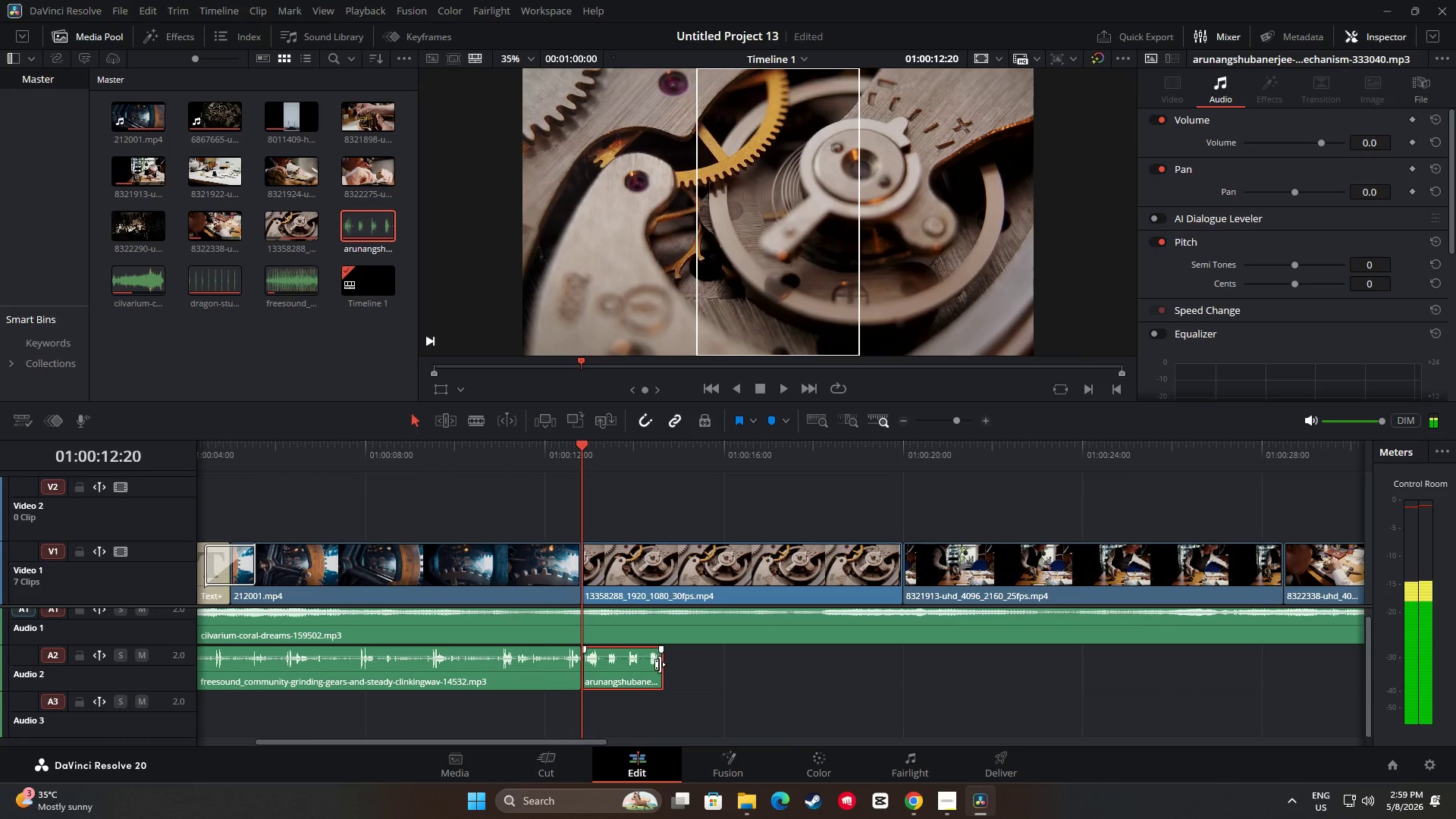 
left_click_drag(start_coordinate=[660, 664], to_coordinate=[669, 667])
 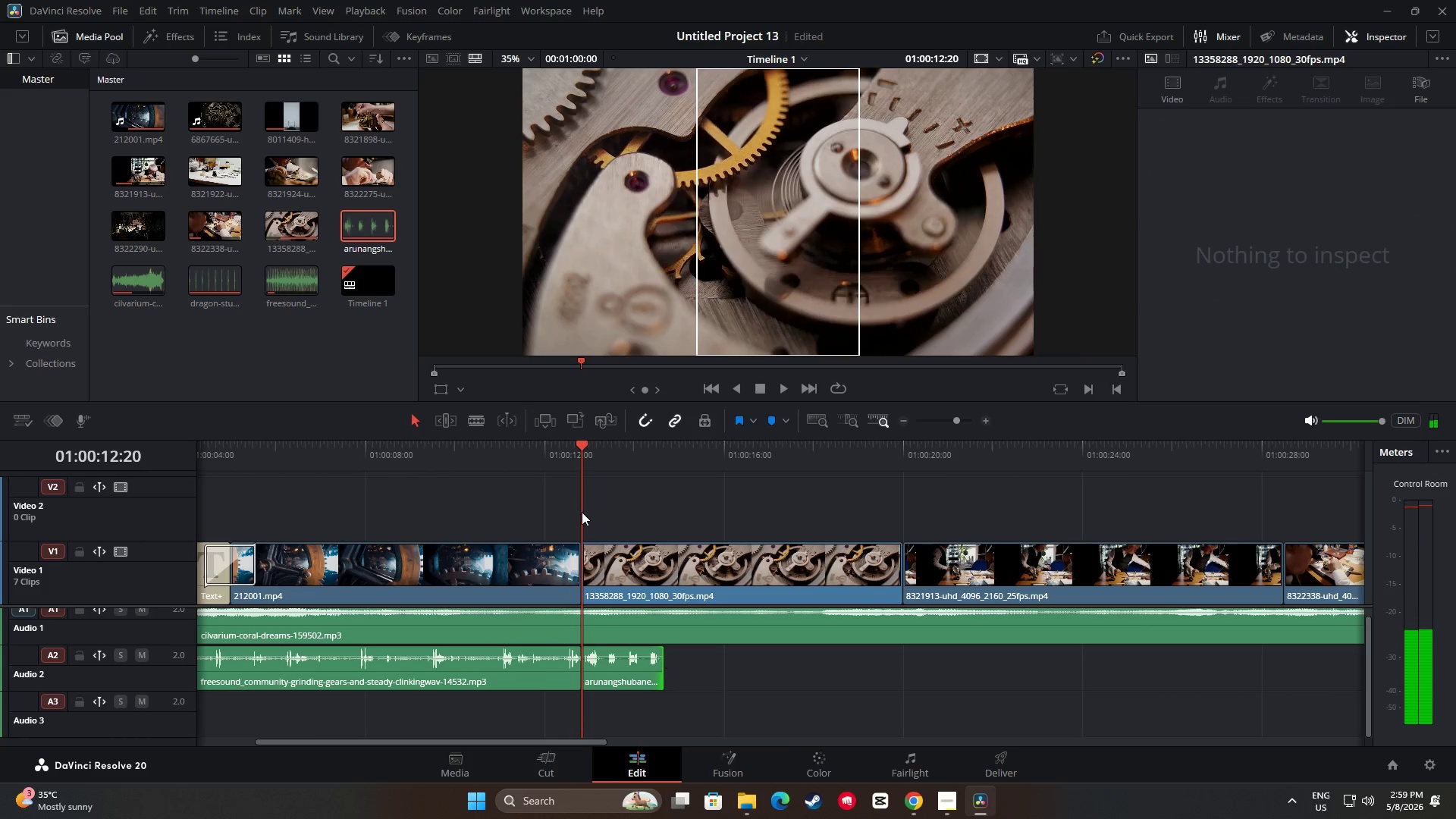 
key(Space)
 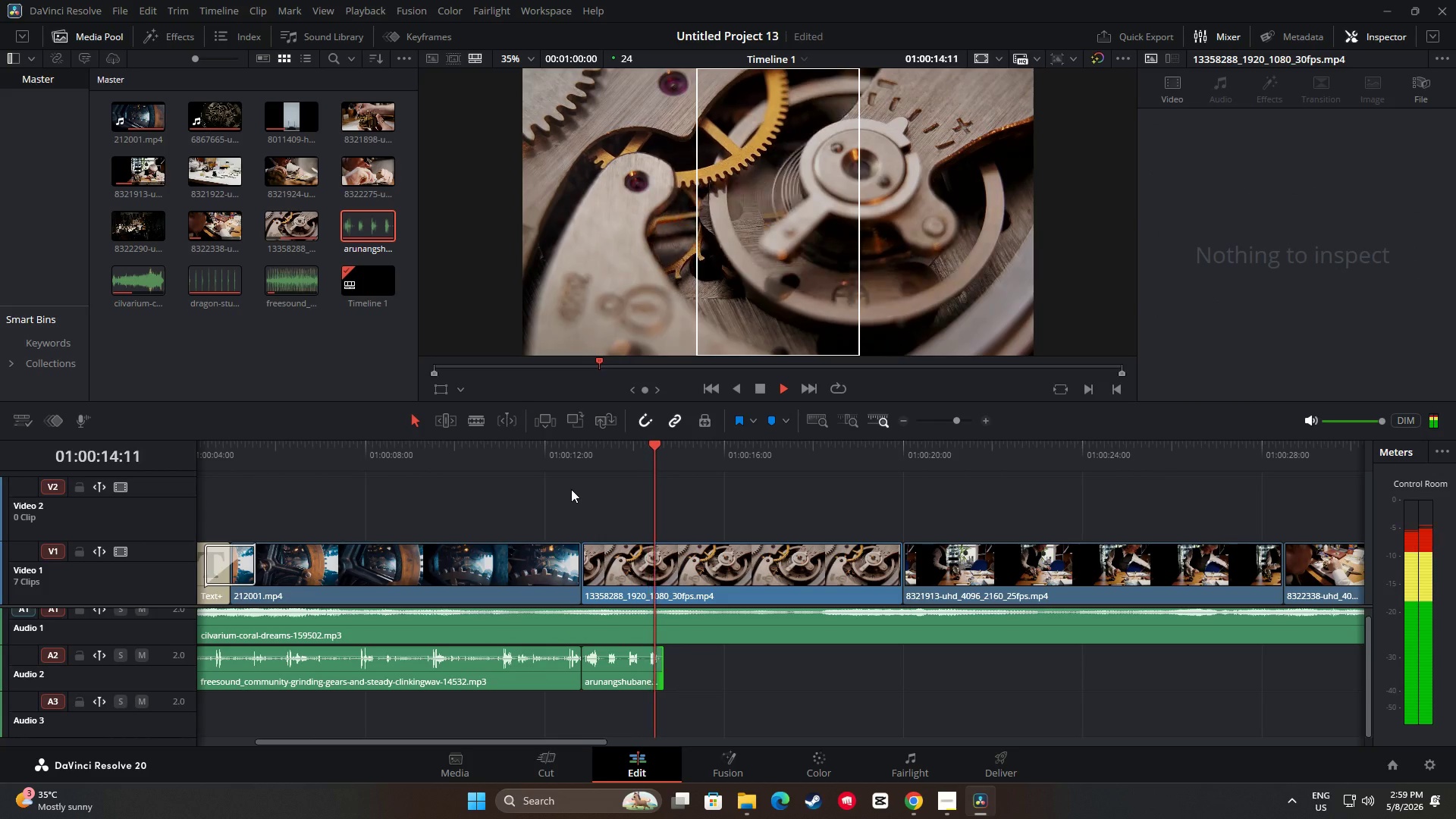 
key(Space)
 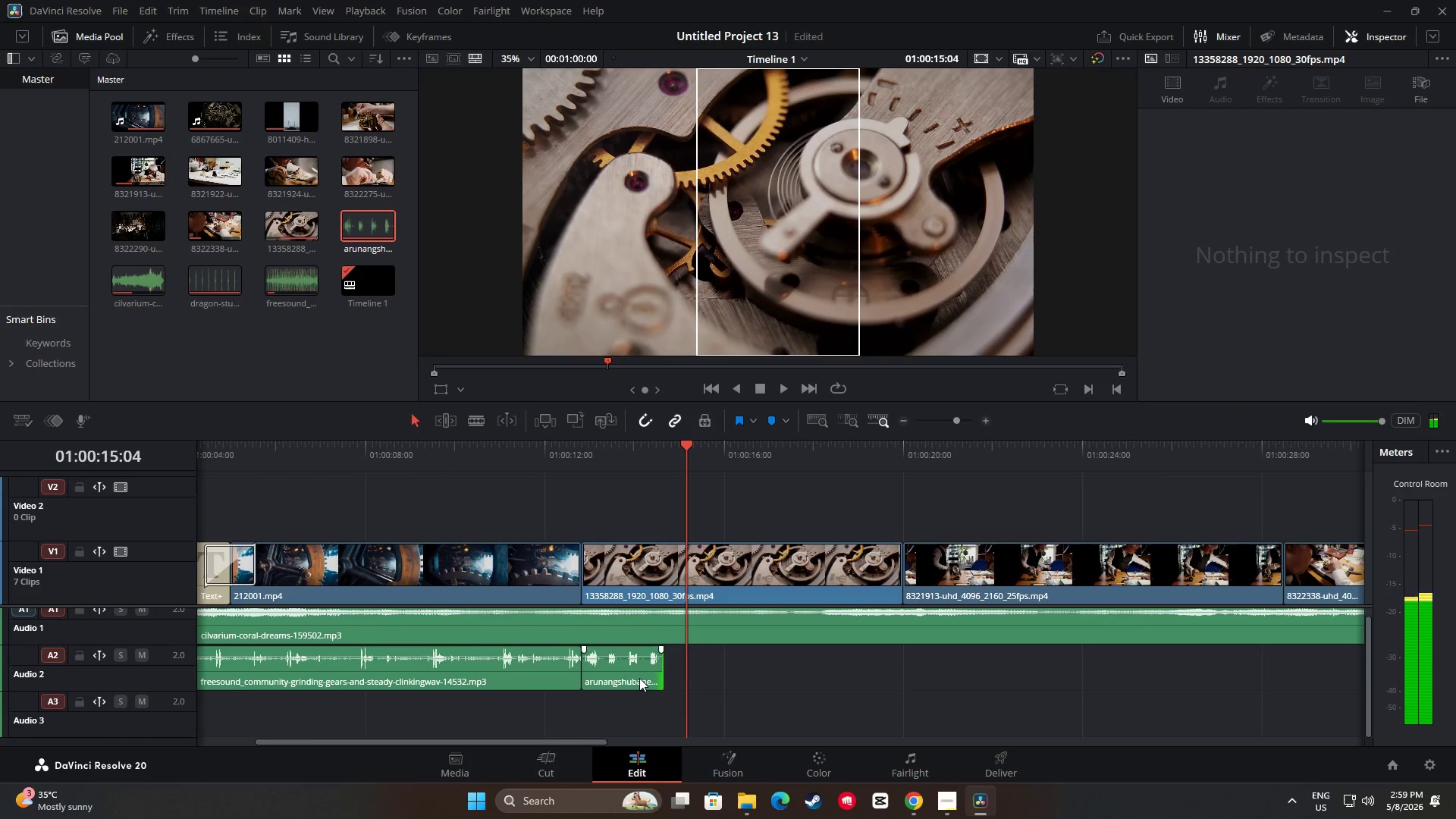 
left_click([638, 679])
 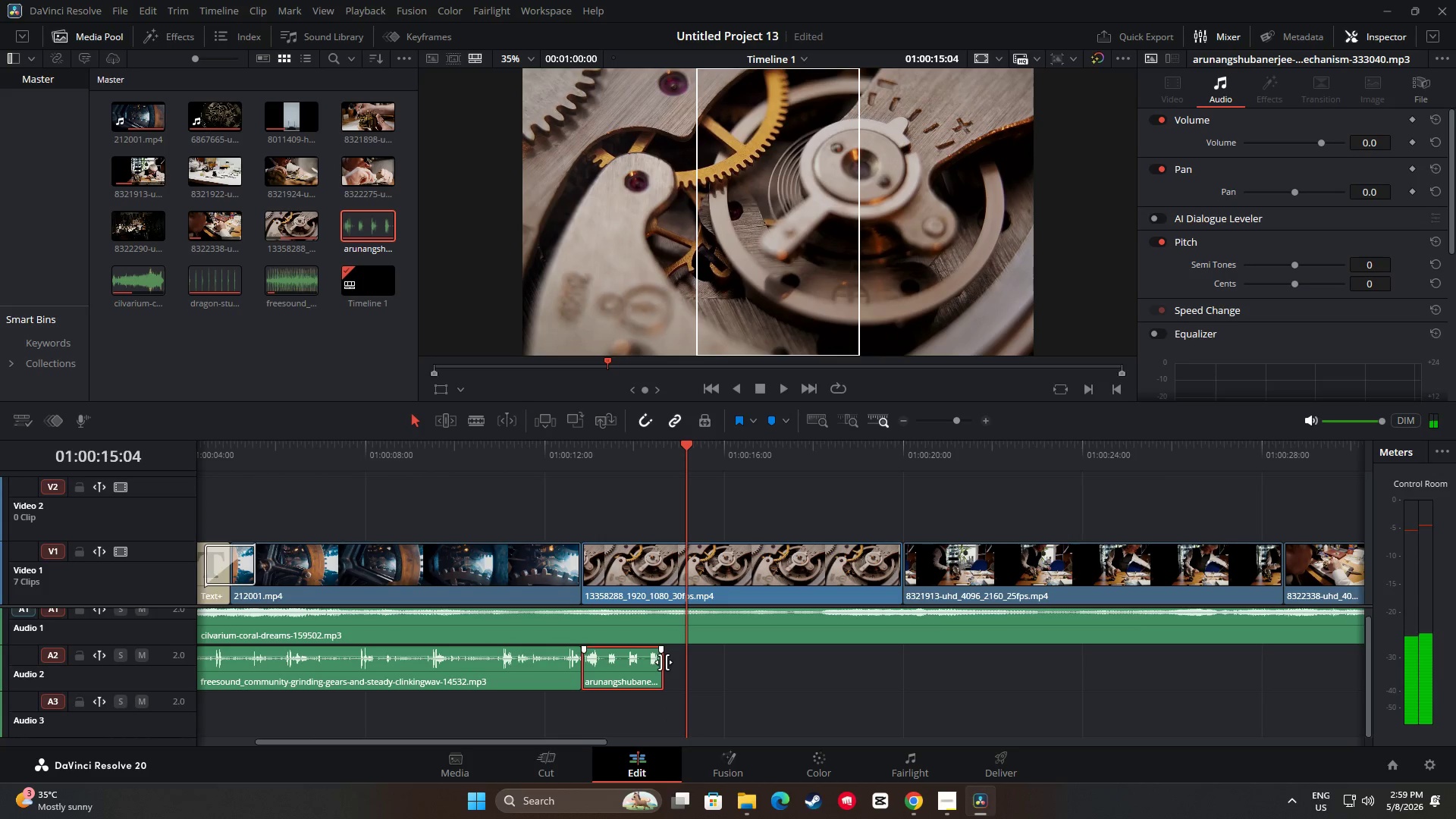 
left_click_drag(start_coordinate=[664, 662], to_coordinate=[691, 666])
 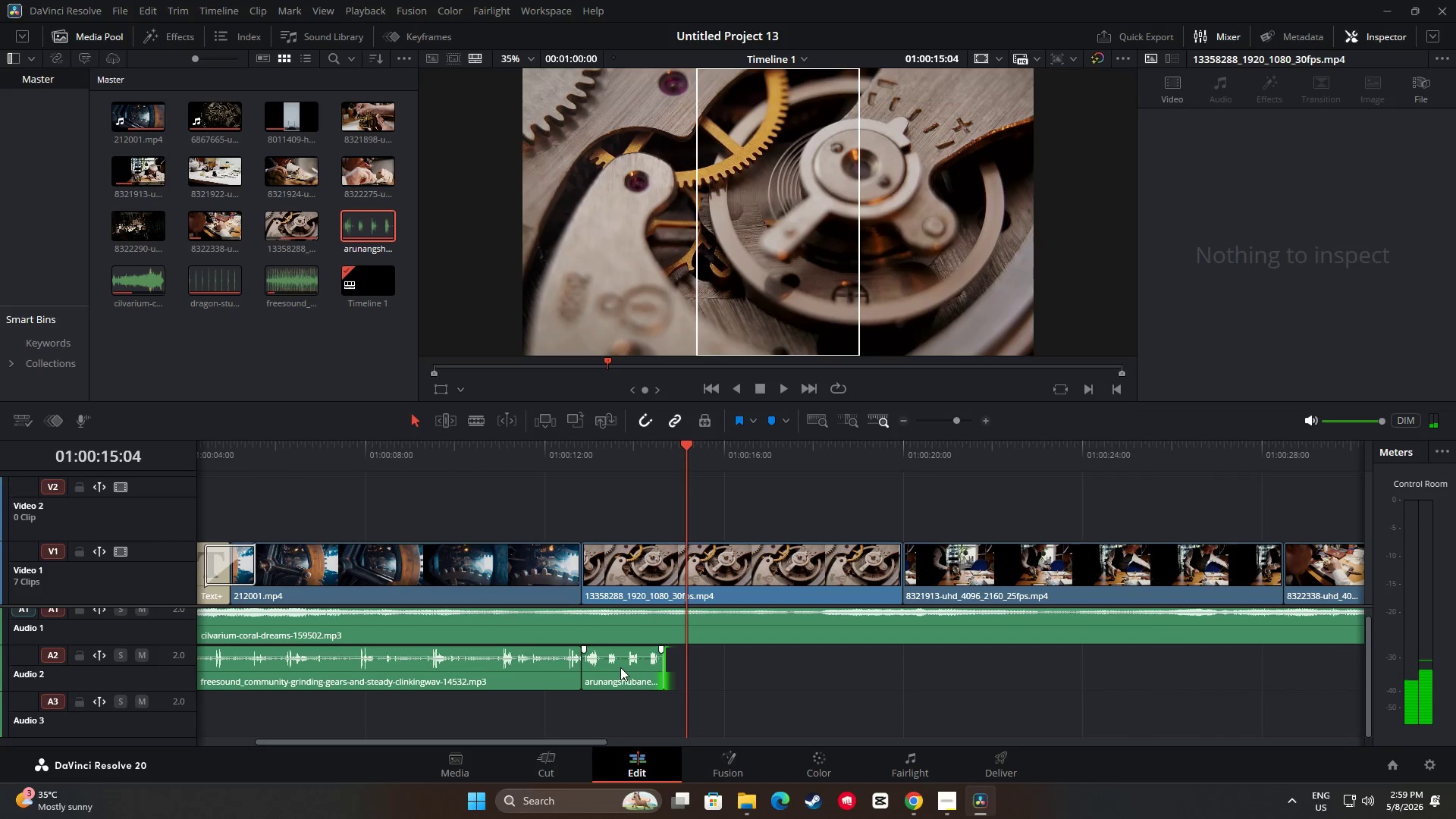 
left_click_drag(start_coordinate=[620, 667], to_coordinate=[692, 676])
 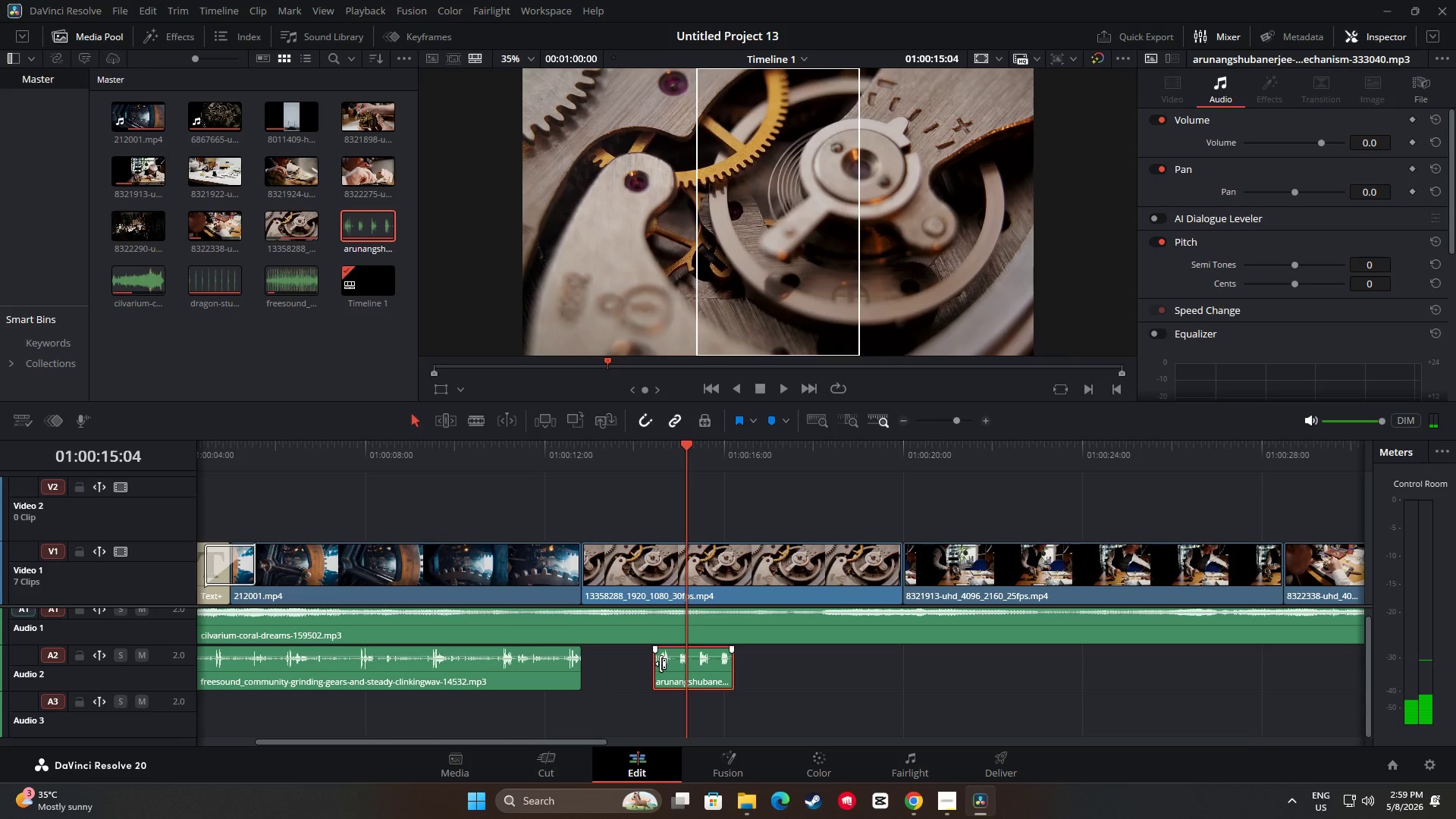 
left_click_drag(start_coordinate=[661, 664], to_coordinate=[604, 664])
 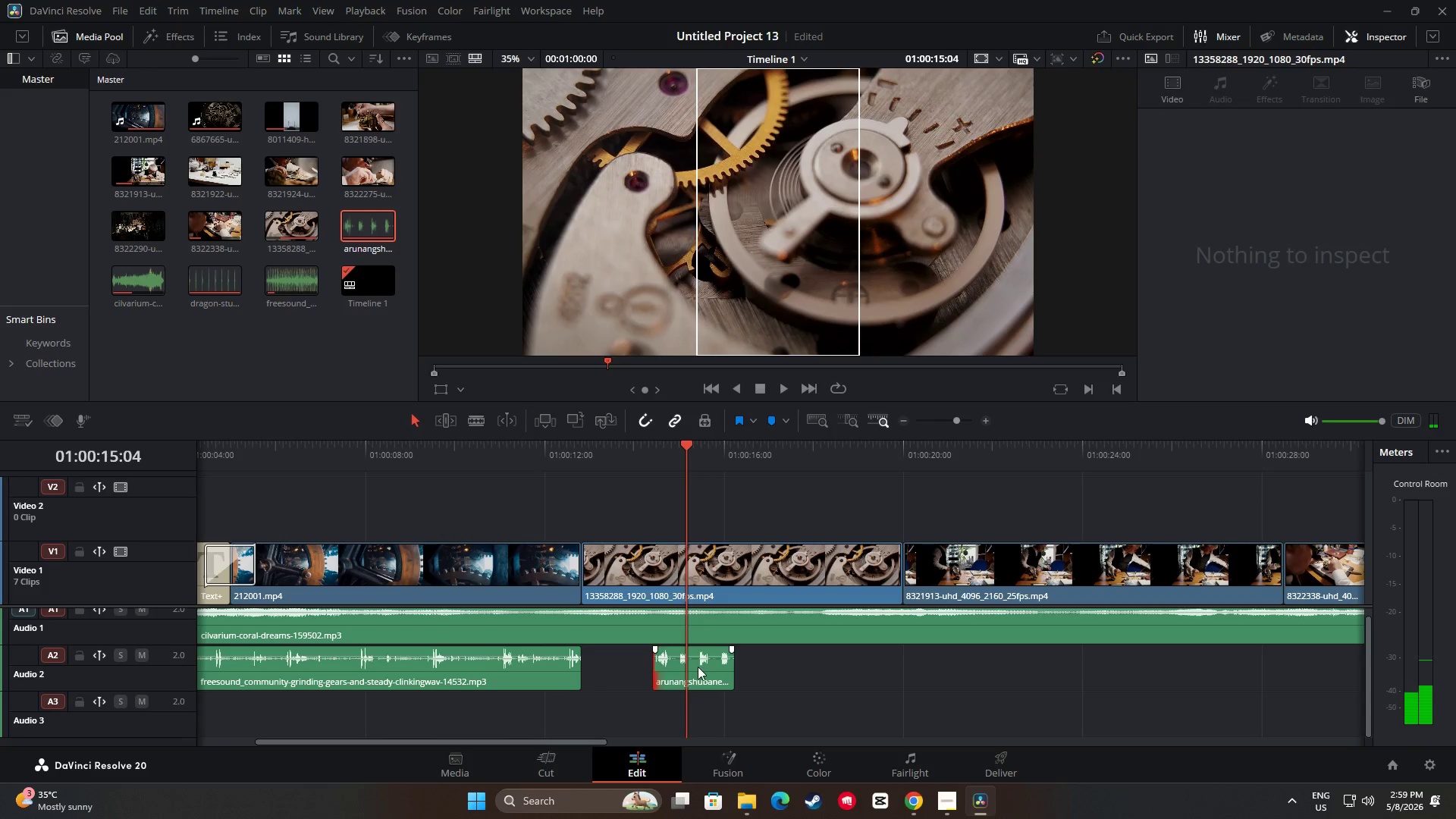 
left_click_drag(start_coordinate=[698, 667], to_coordinate=[623, 663])
 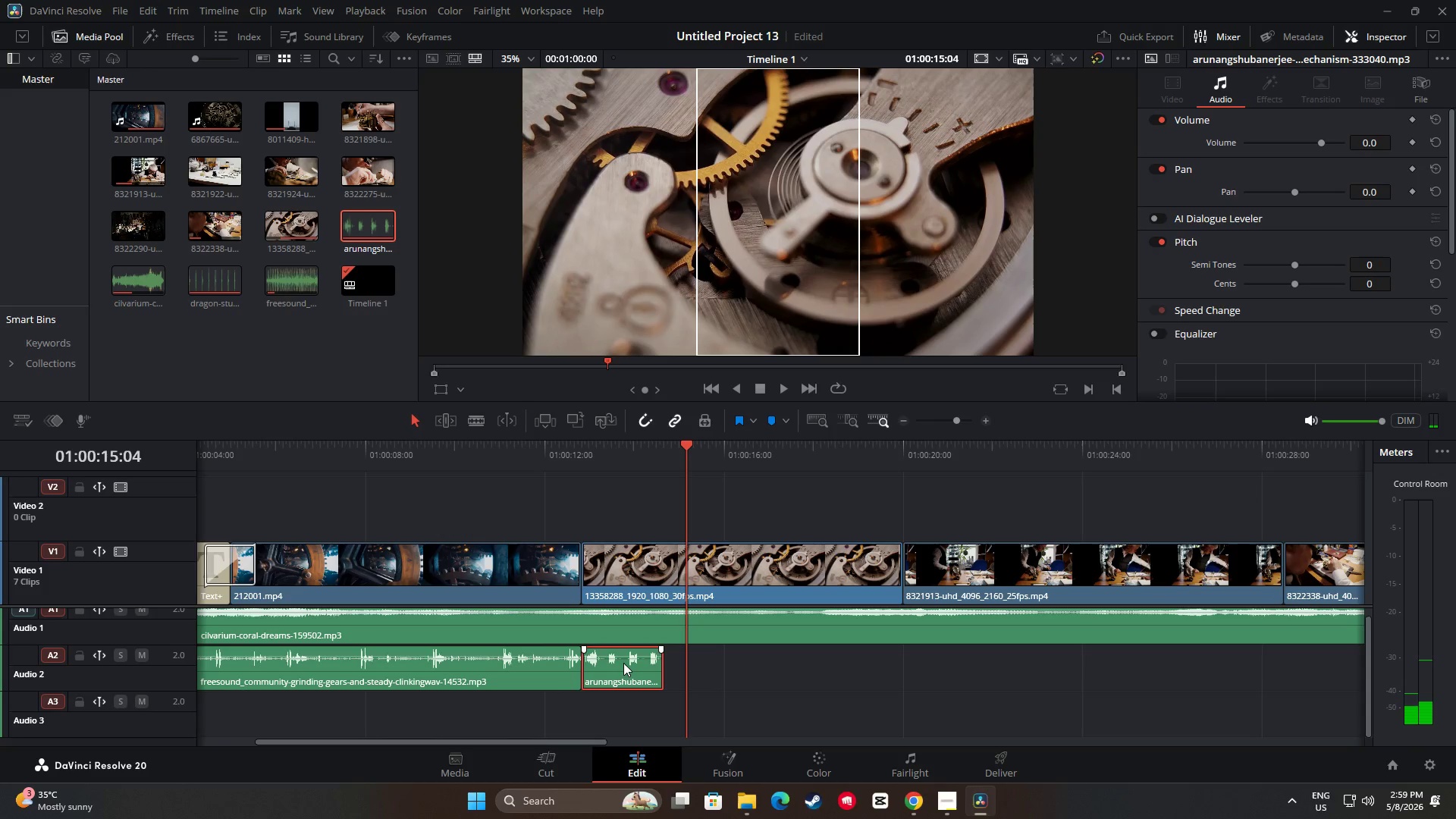 
left_click([623, 663])
 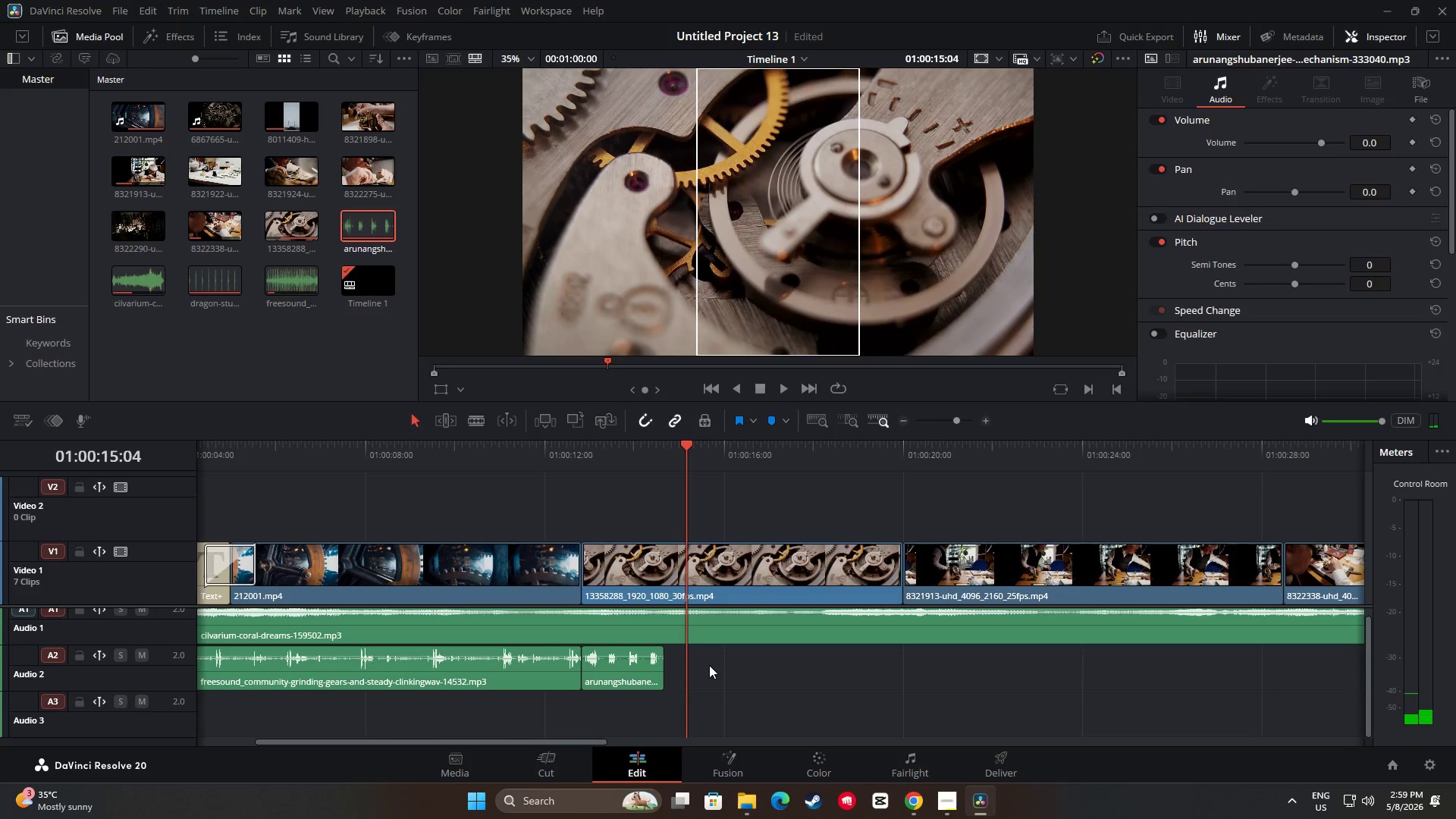 
key(Control+V)
 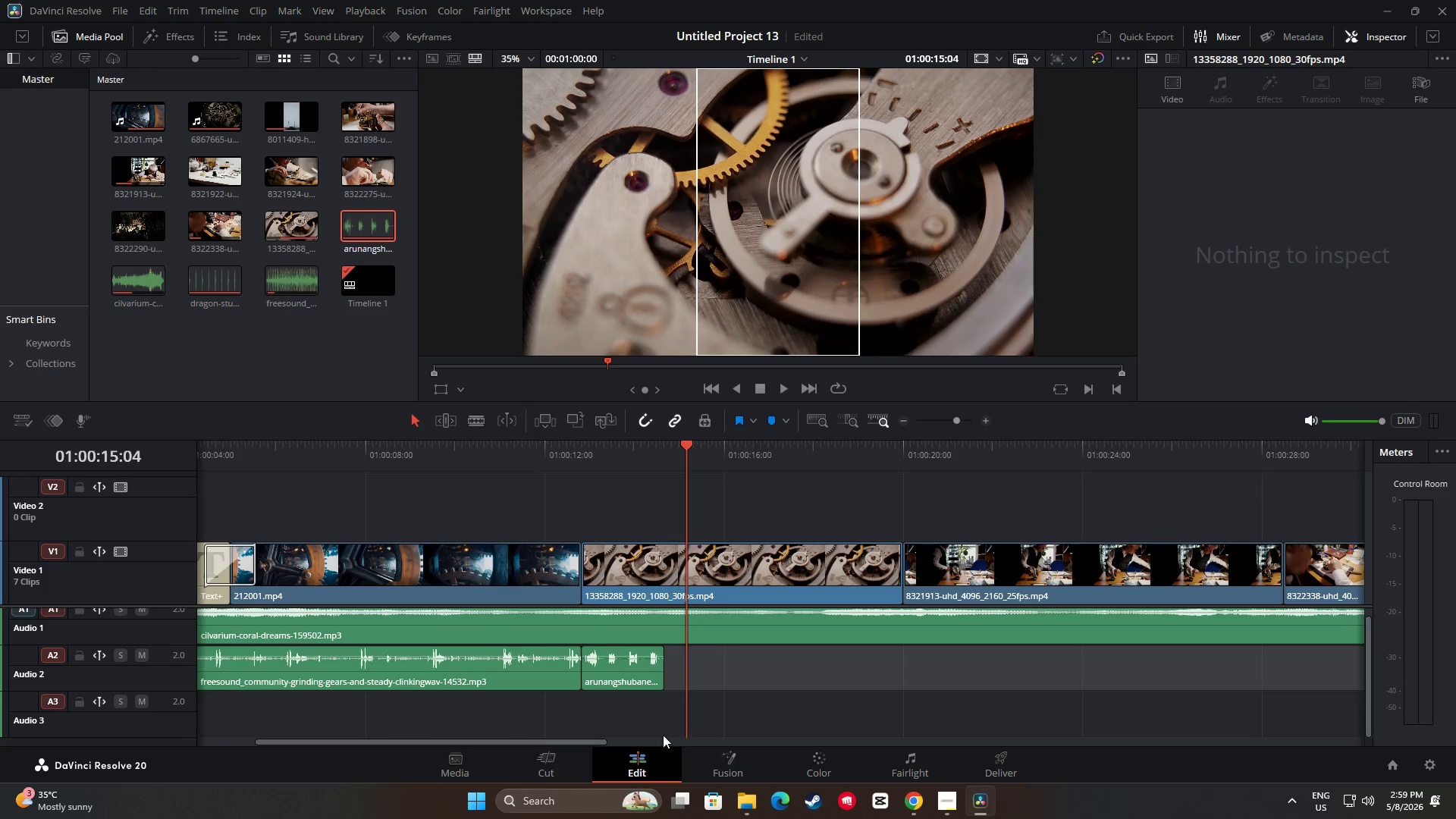 
left_click_drag(start_coordinate=[596, 741], to_coordinate=[586, 735])
 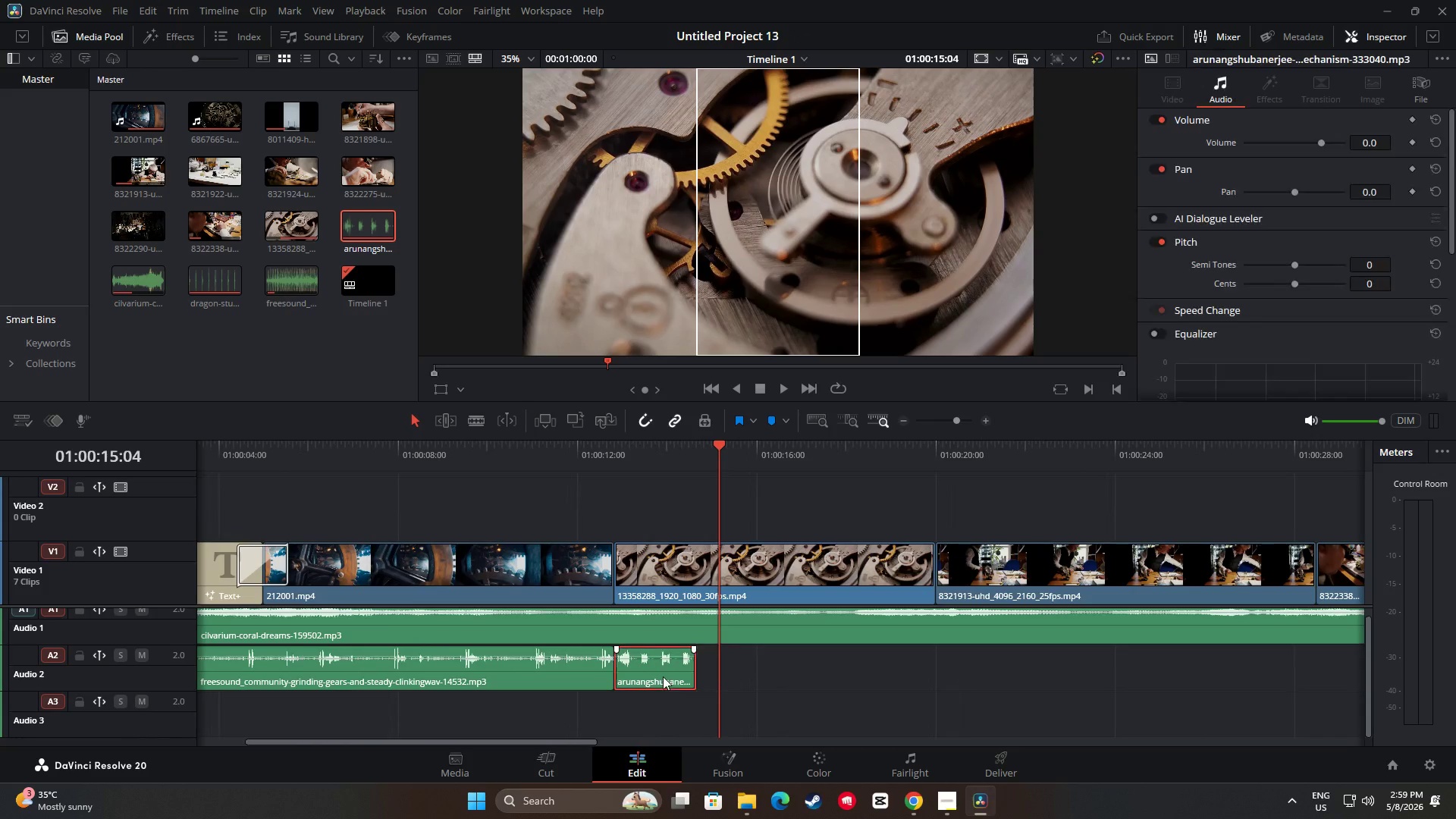 
key(Control+ControlLeft)
 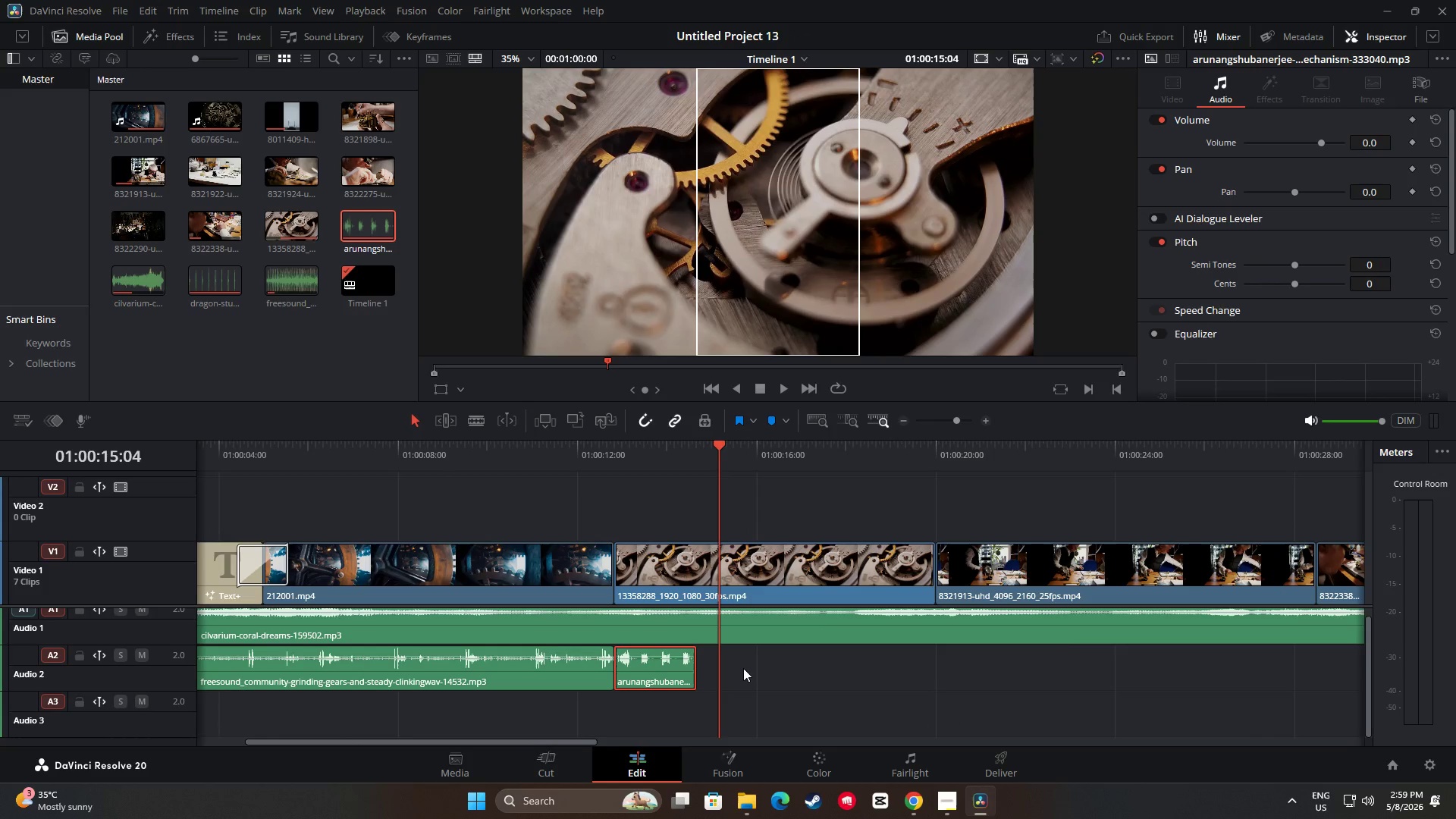 
key(Control+C)
 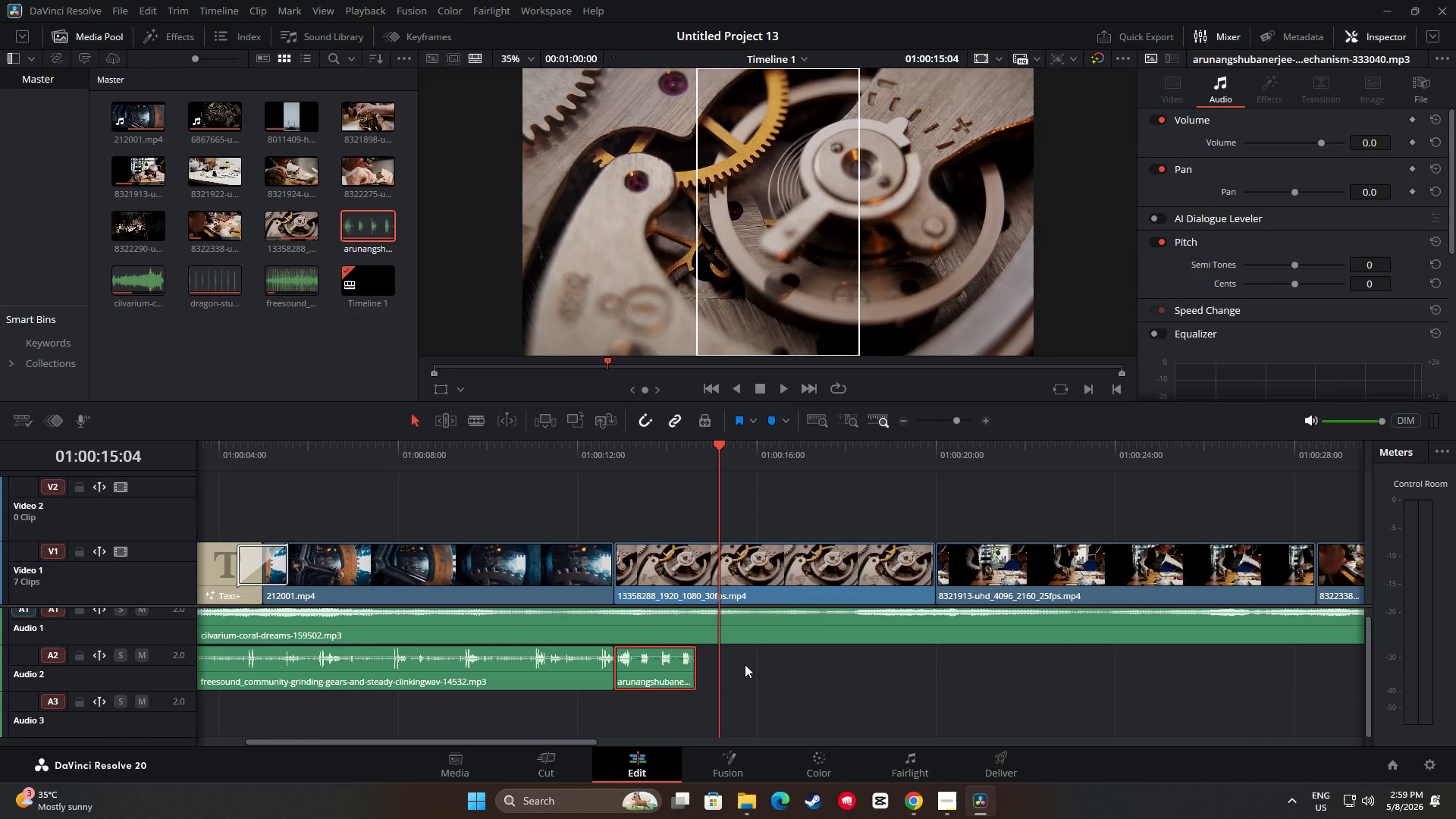 
left_click([745, 664])
 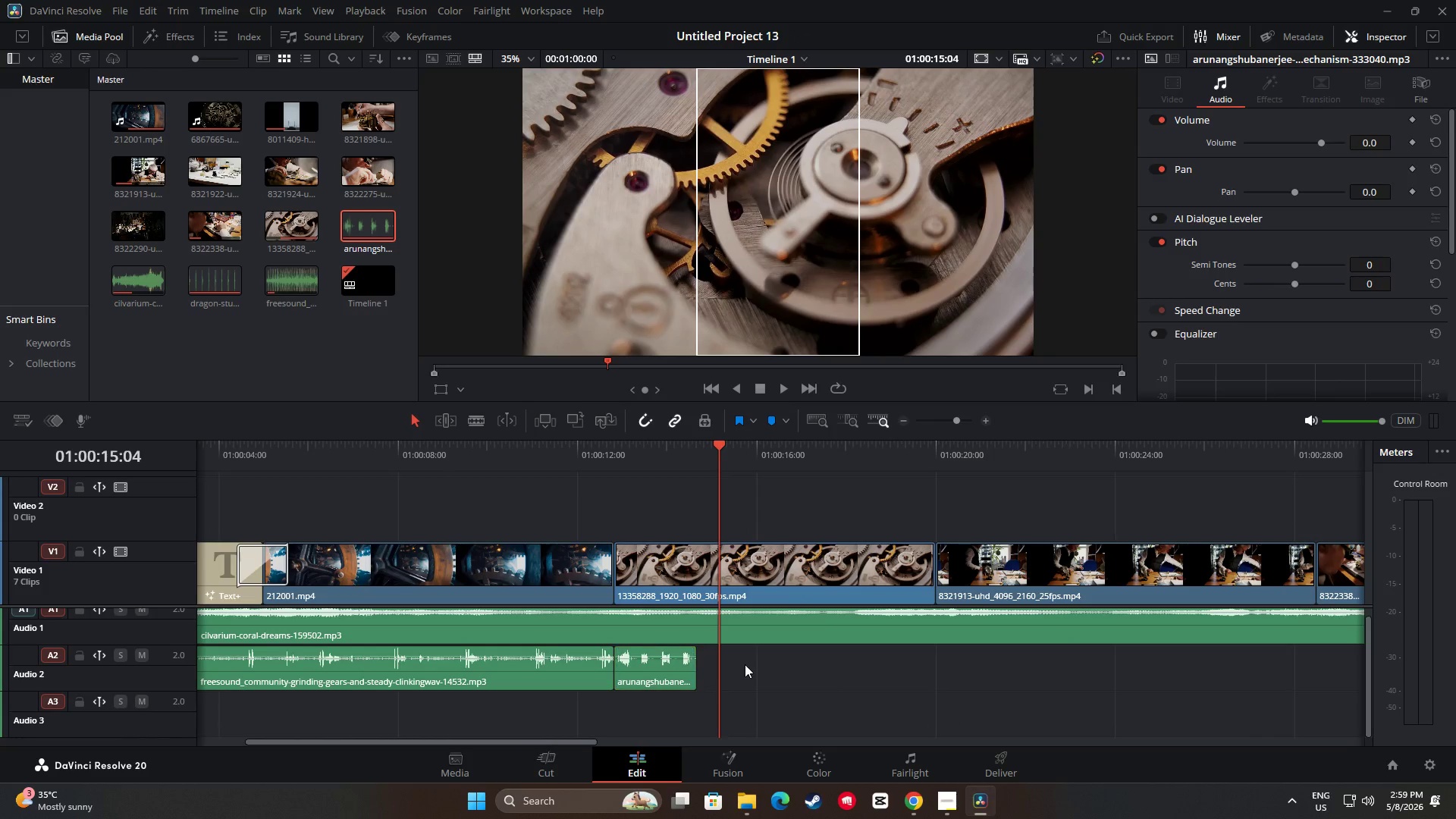 
key(Control+V)
 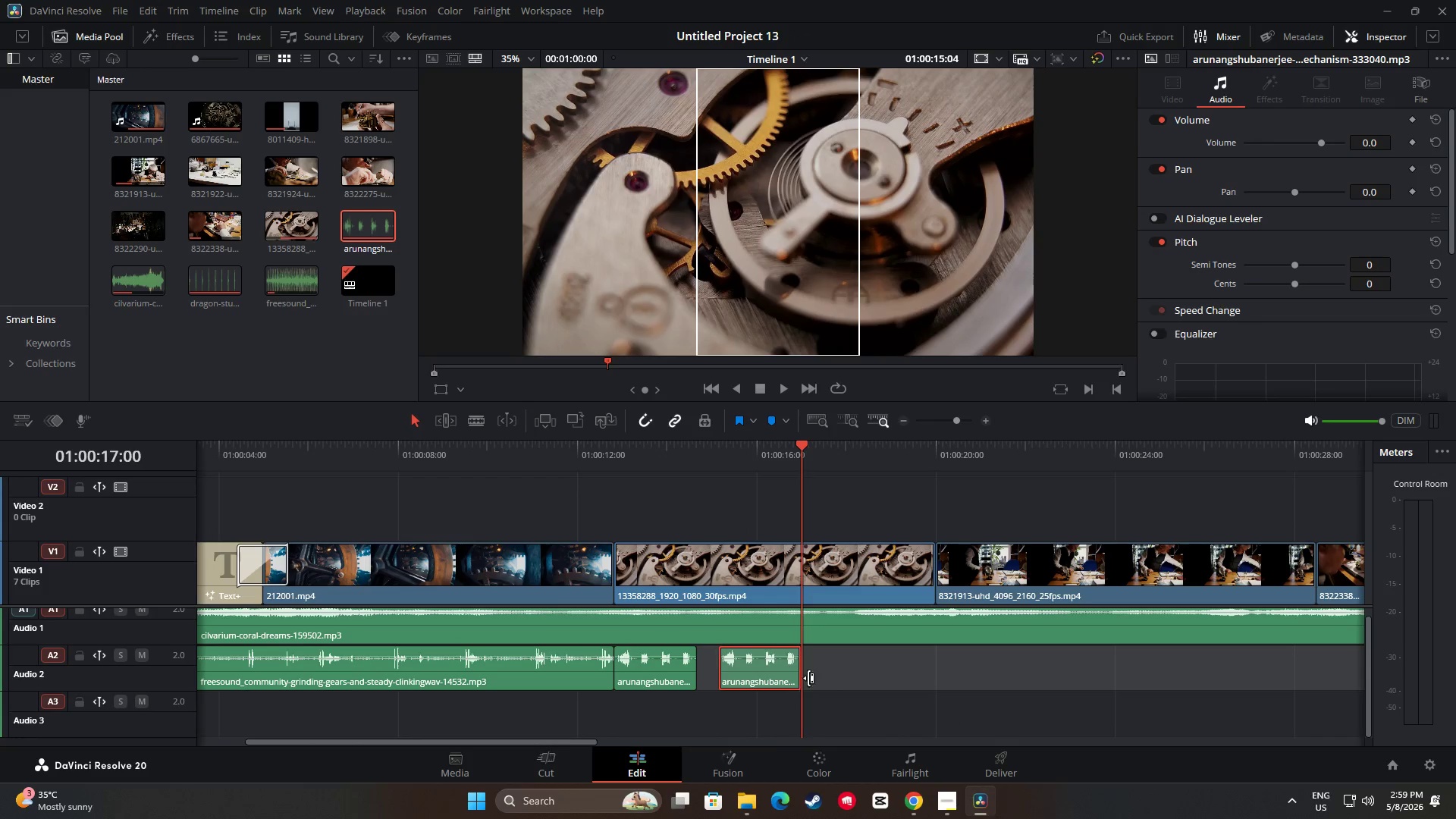 
left_click([836, 667])
 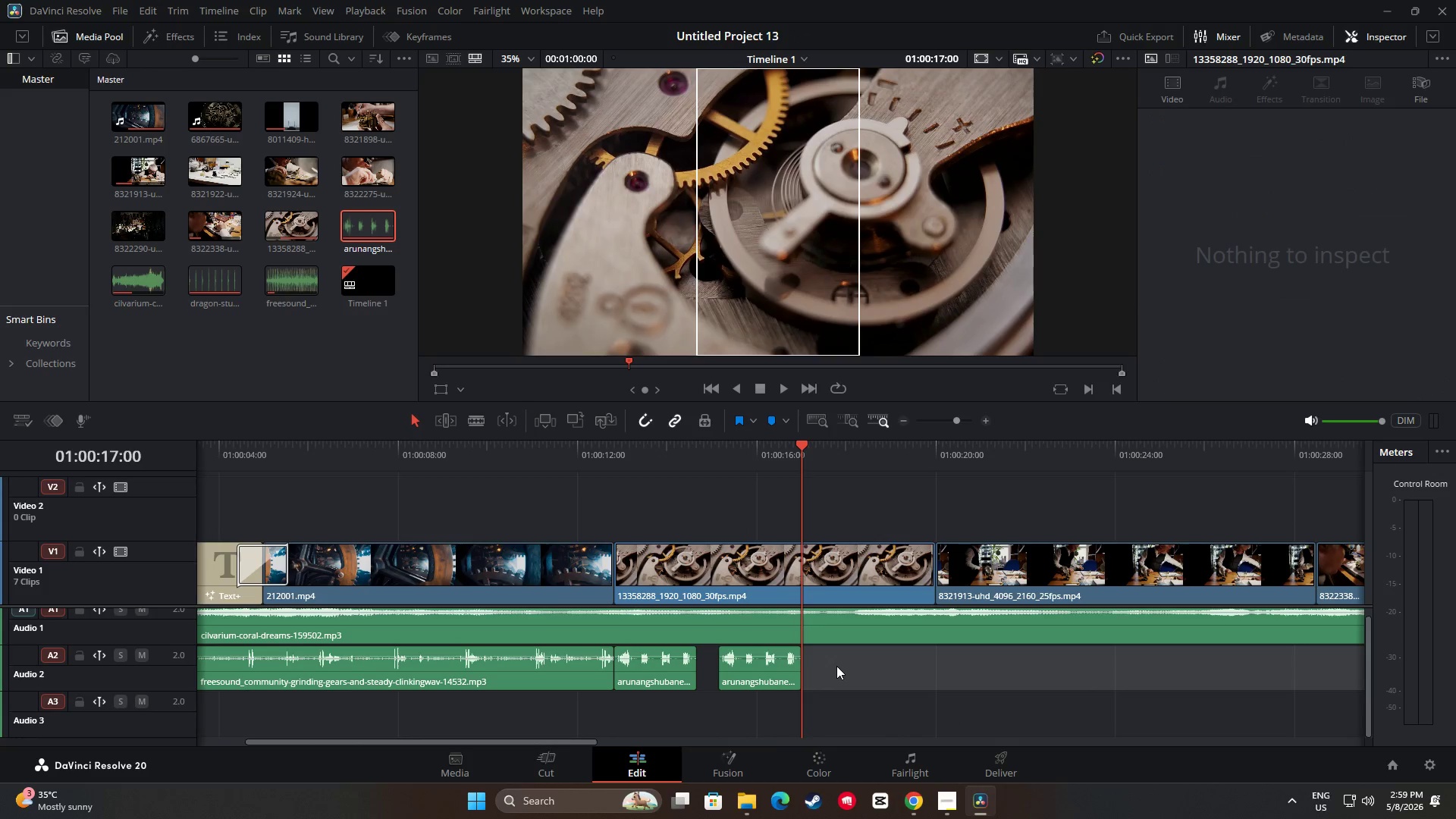 
key(Control+V)
 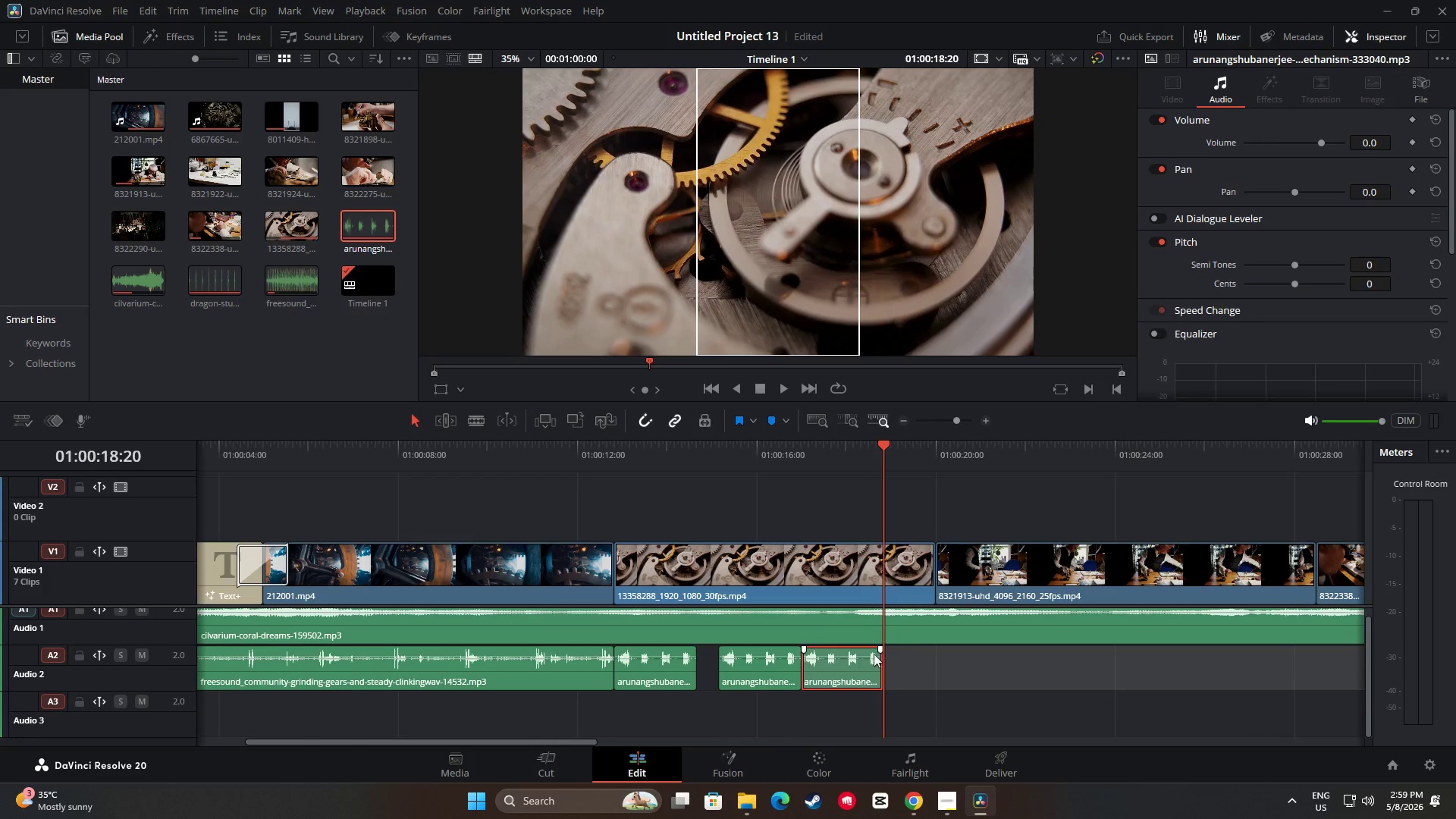 
key(Control+V)
 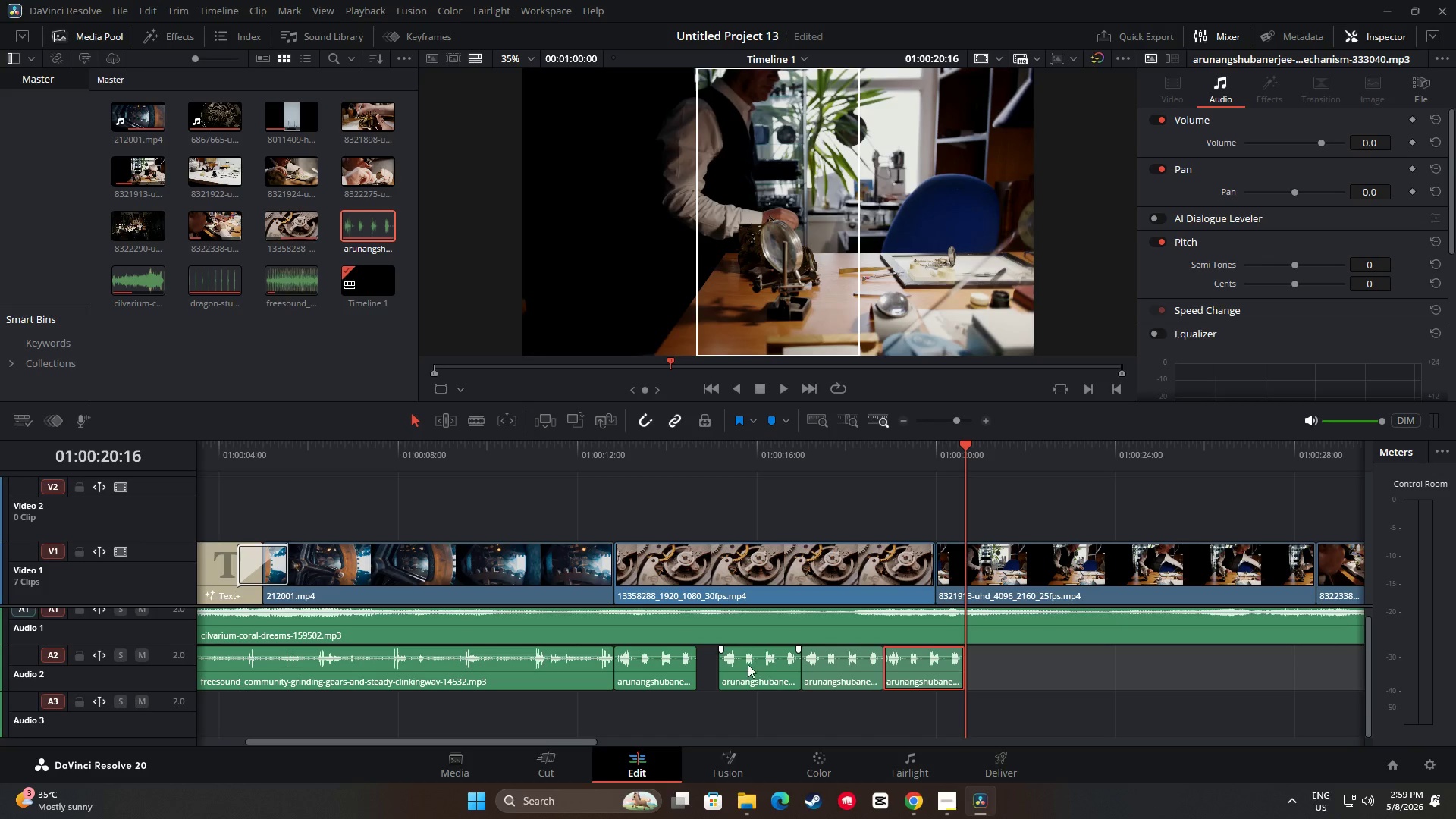 
left_click_drag(start_coordinate=[728, 663], to_coordinate=[708, 665])
 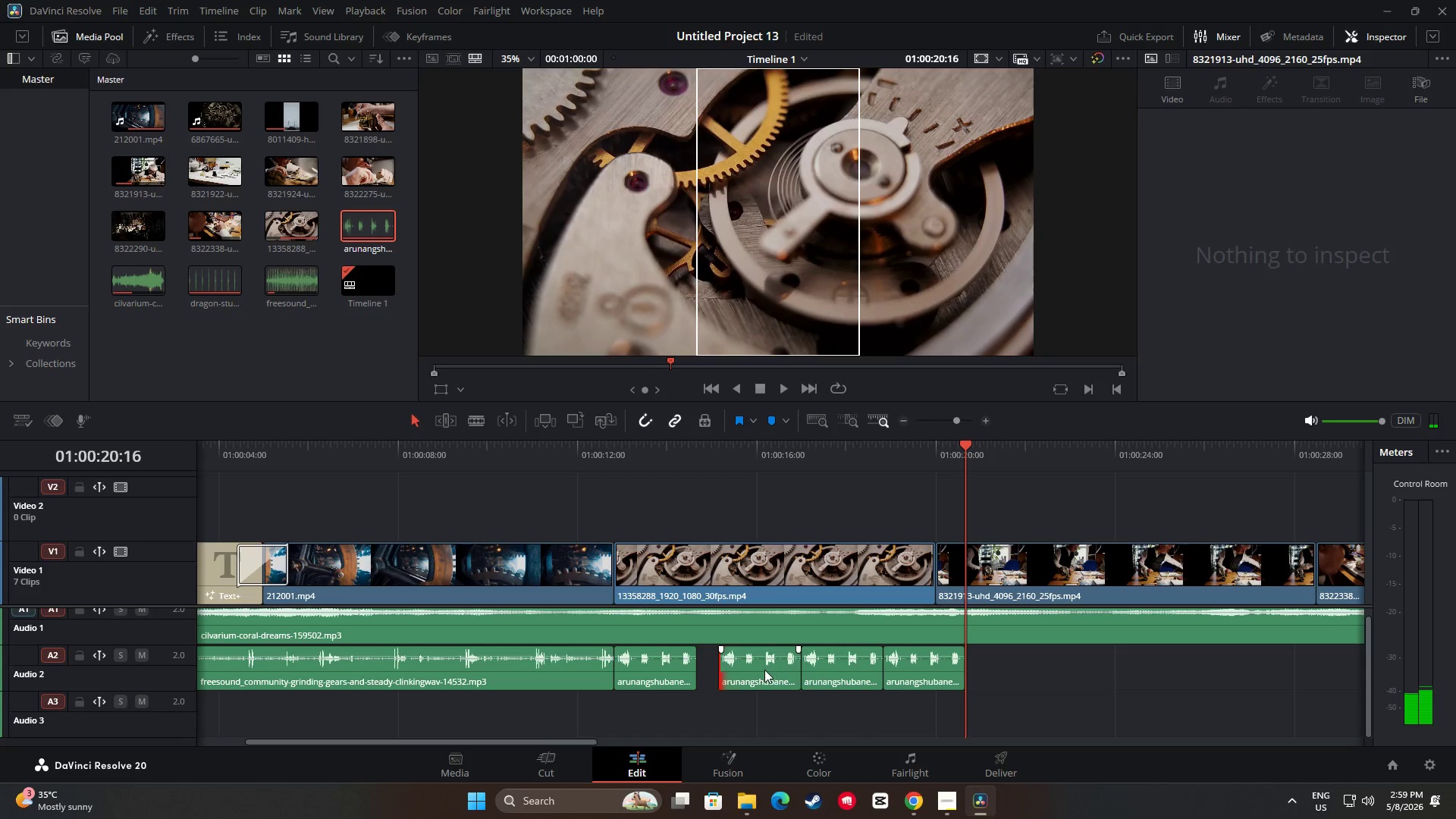 
left_click_drag(start_coordinate=[764, 670], to_coordinate=[742, 670])
 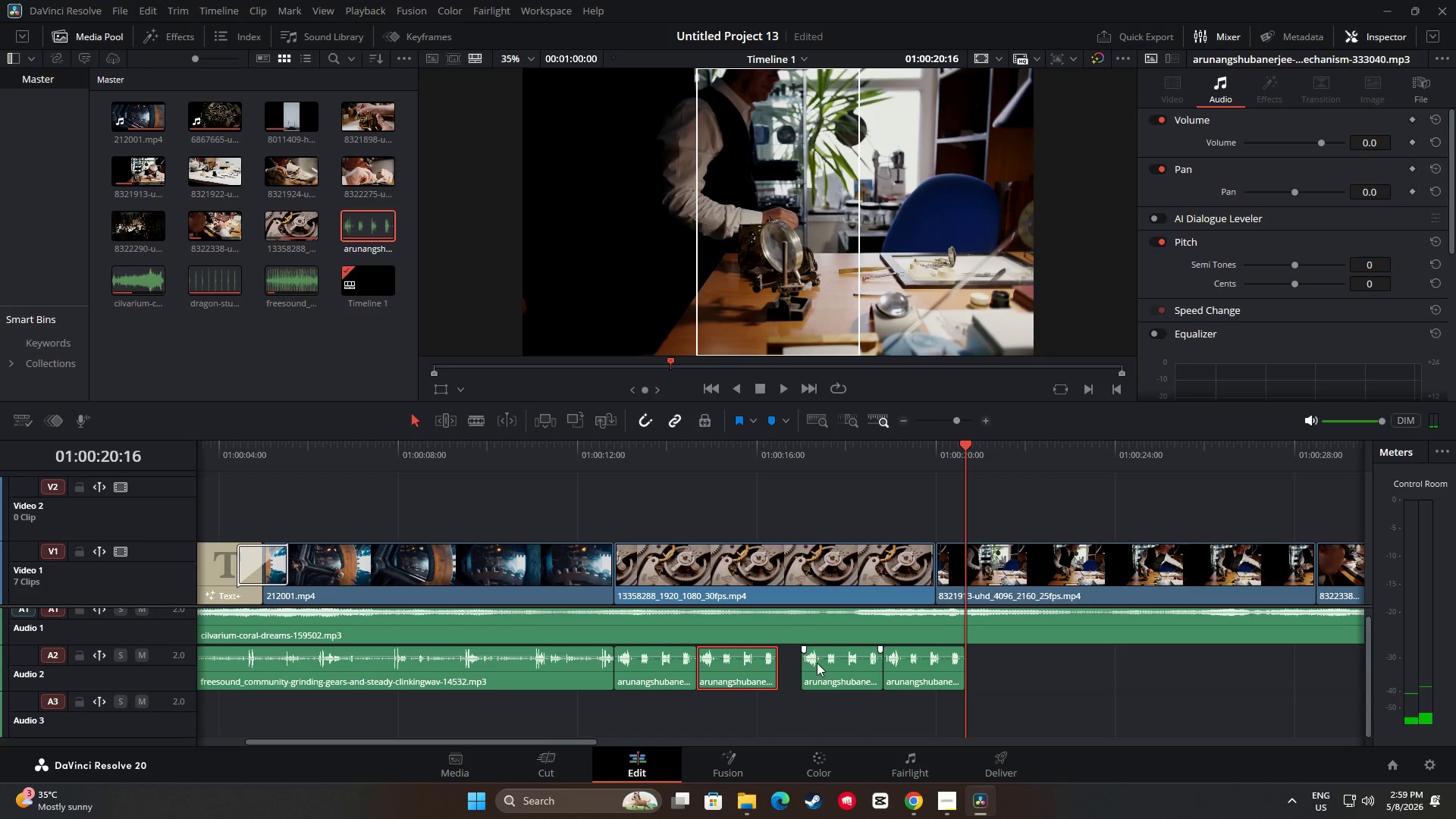 
left_click_drag(start_coordinate=[839, 665], to_coordinate=[811, 665])
 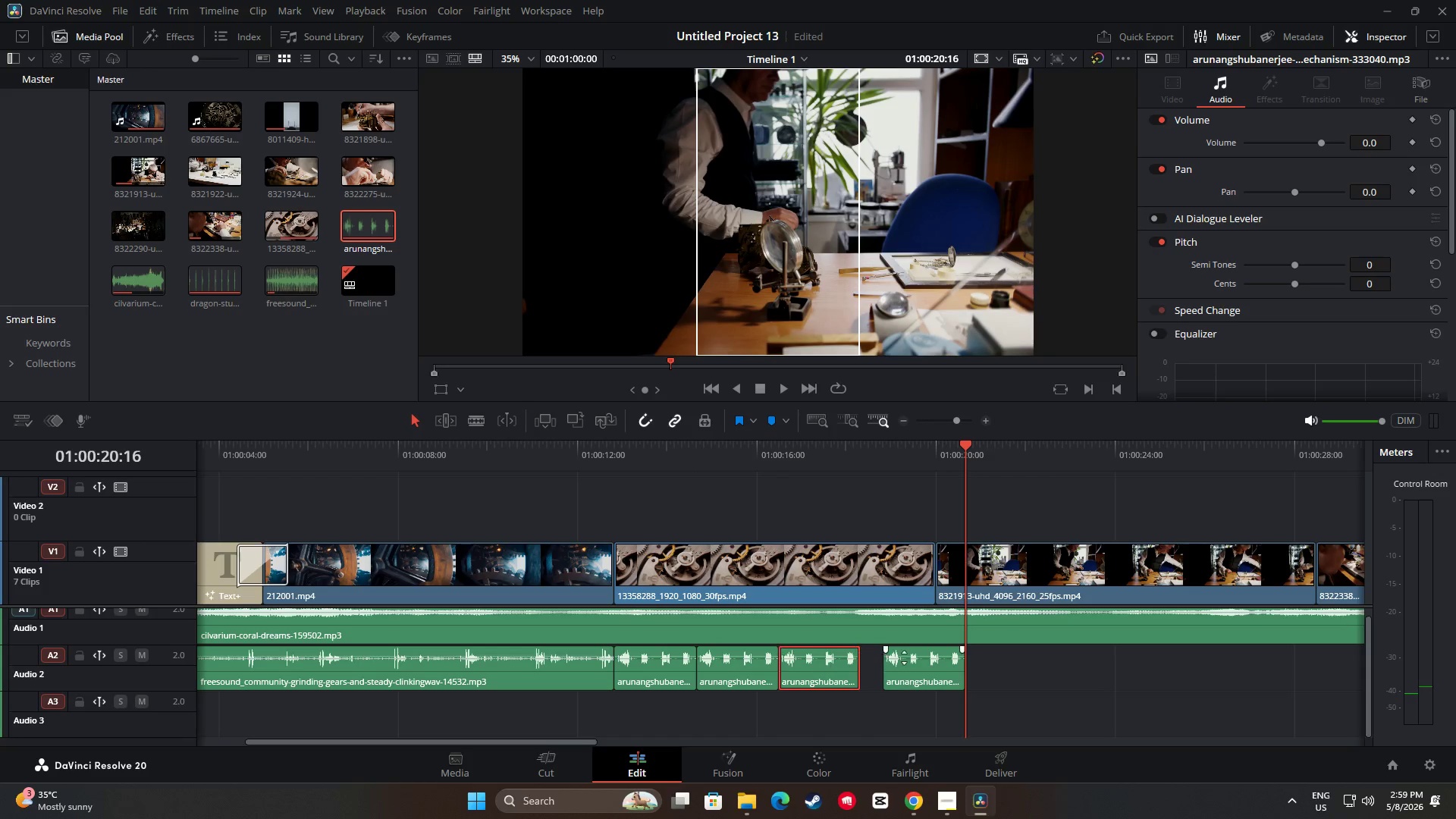 
left_click_drag(start_coordinate=[904, 657], to_coordinate=[869, 659])
 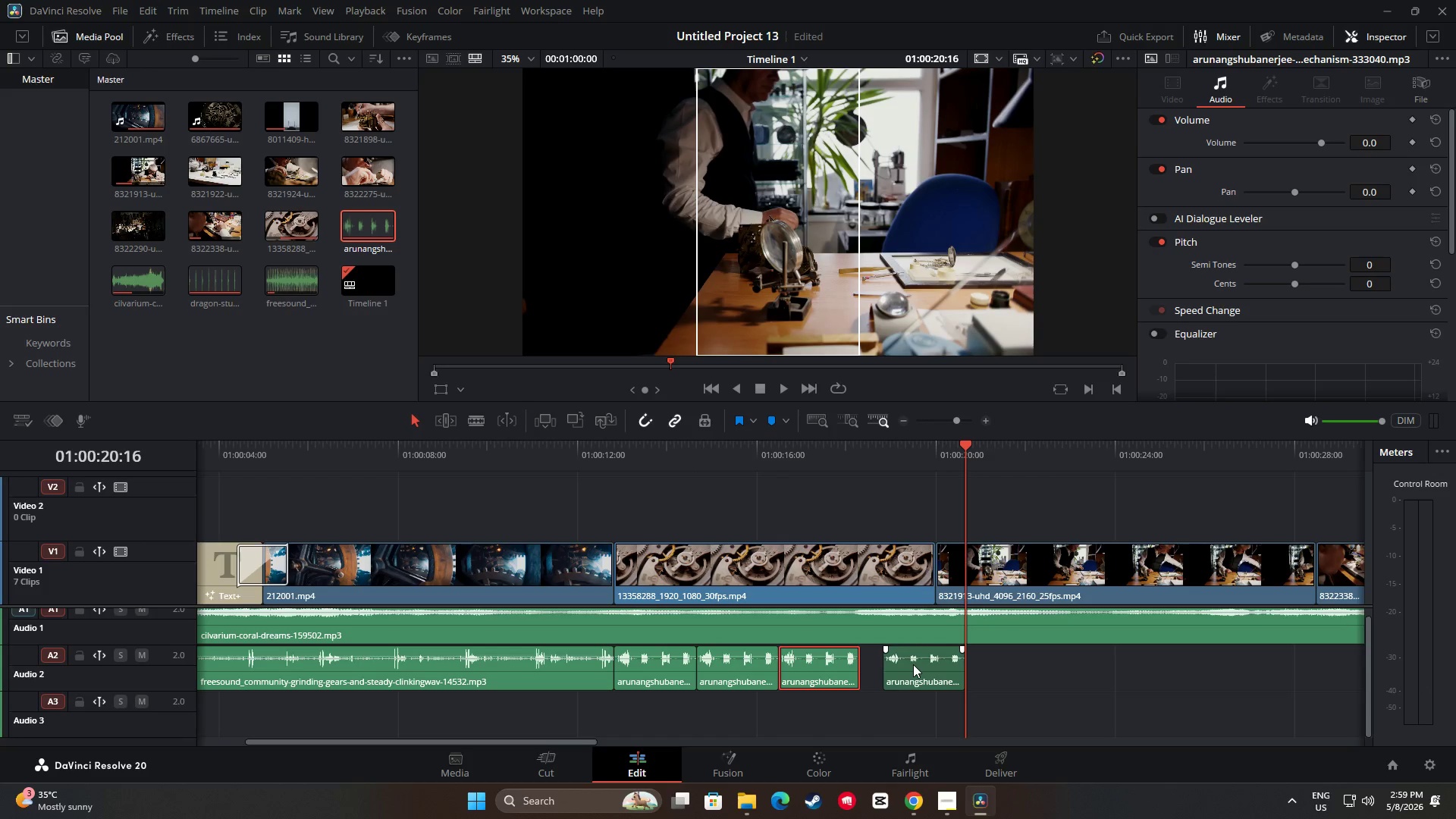 
key(Control+Z)
 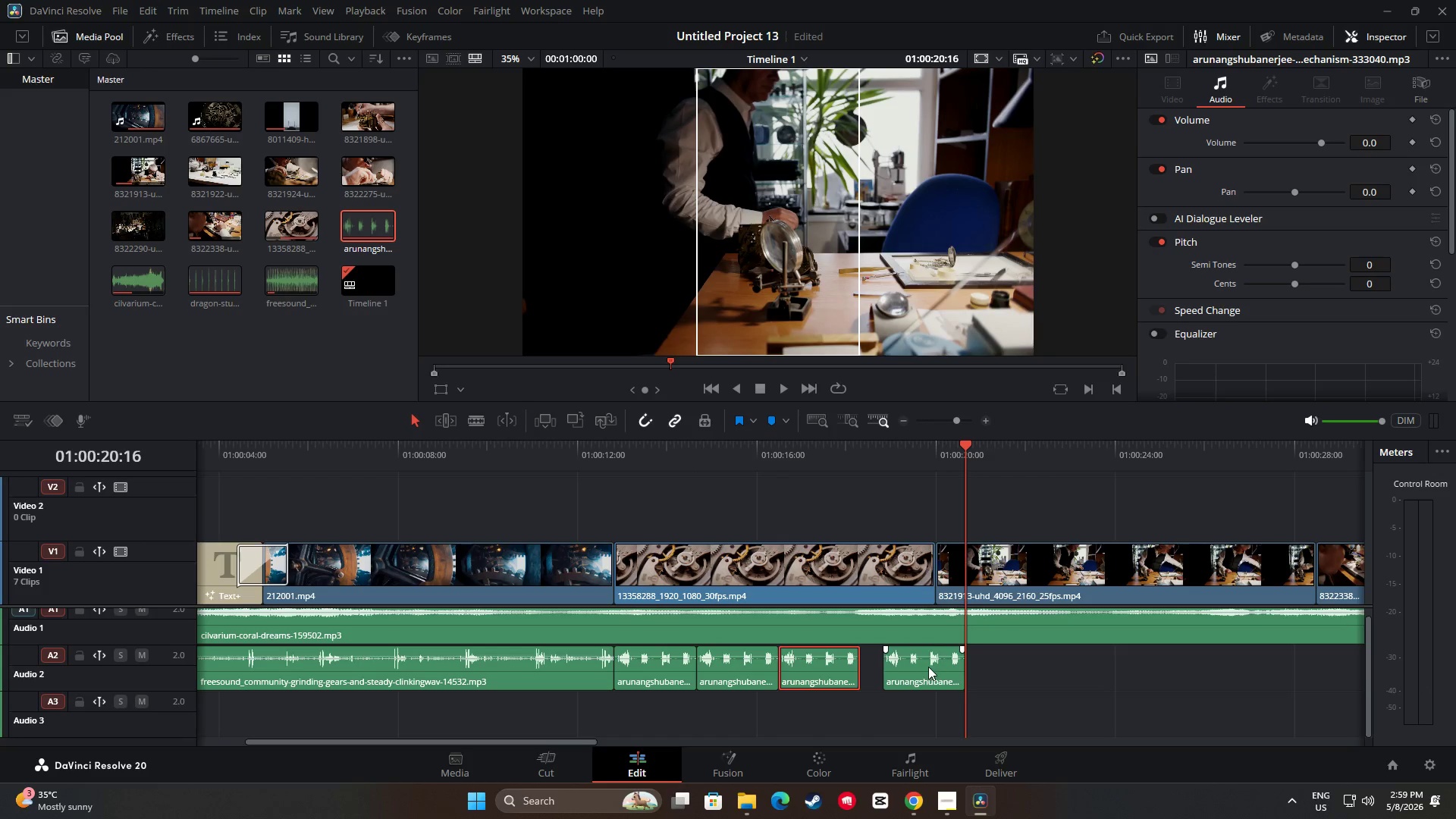 
left_click_drag(start_coordinate=[927, 667], to_coordinate=[908, 669])
 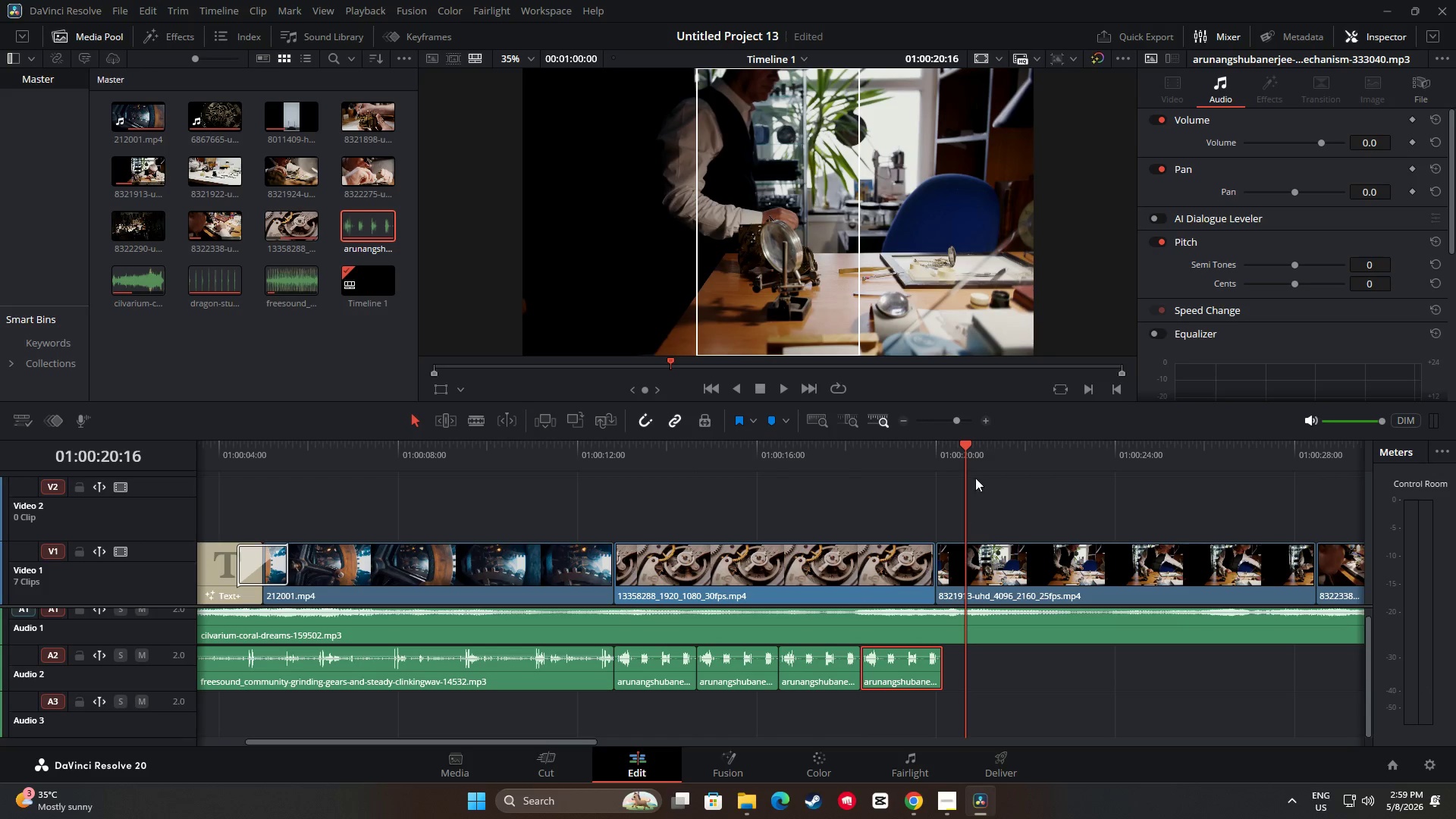 
left_click_drag(start_coordinate=[965, 450], to_coordinate=[601, 489])
 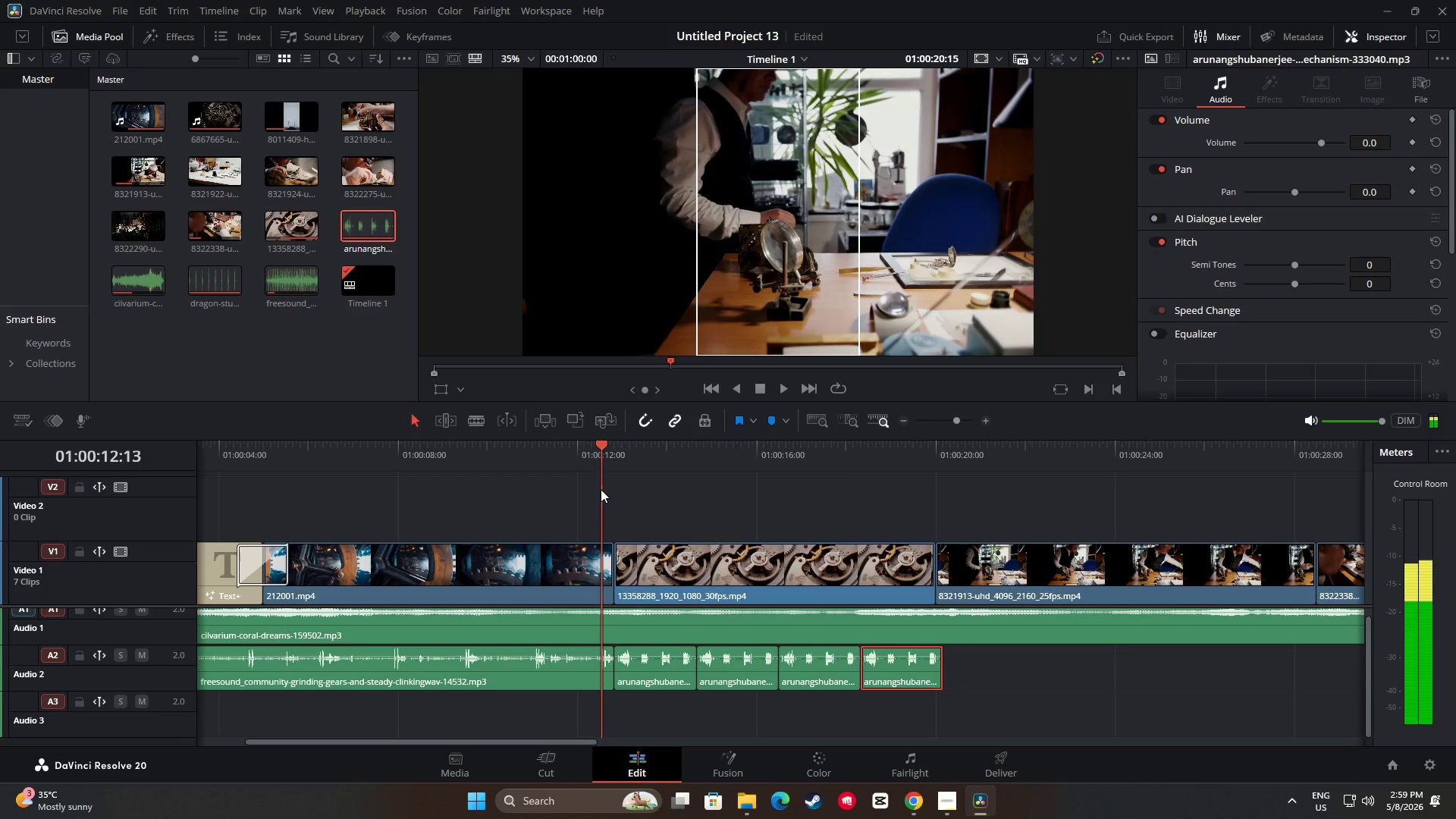 
key(Space)
 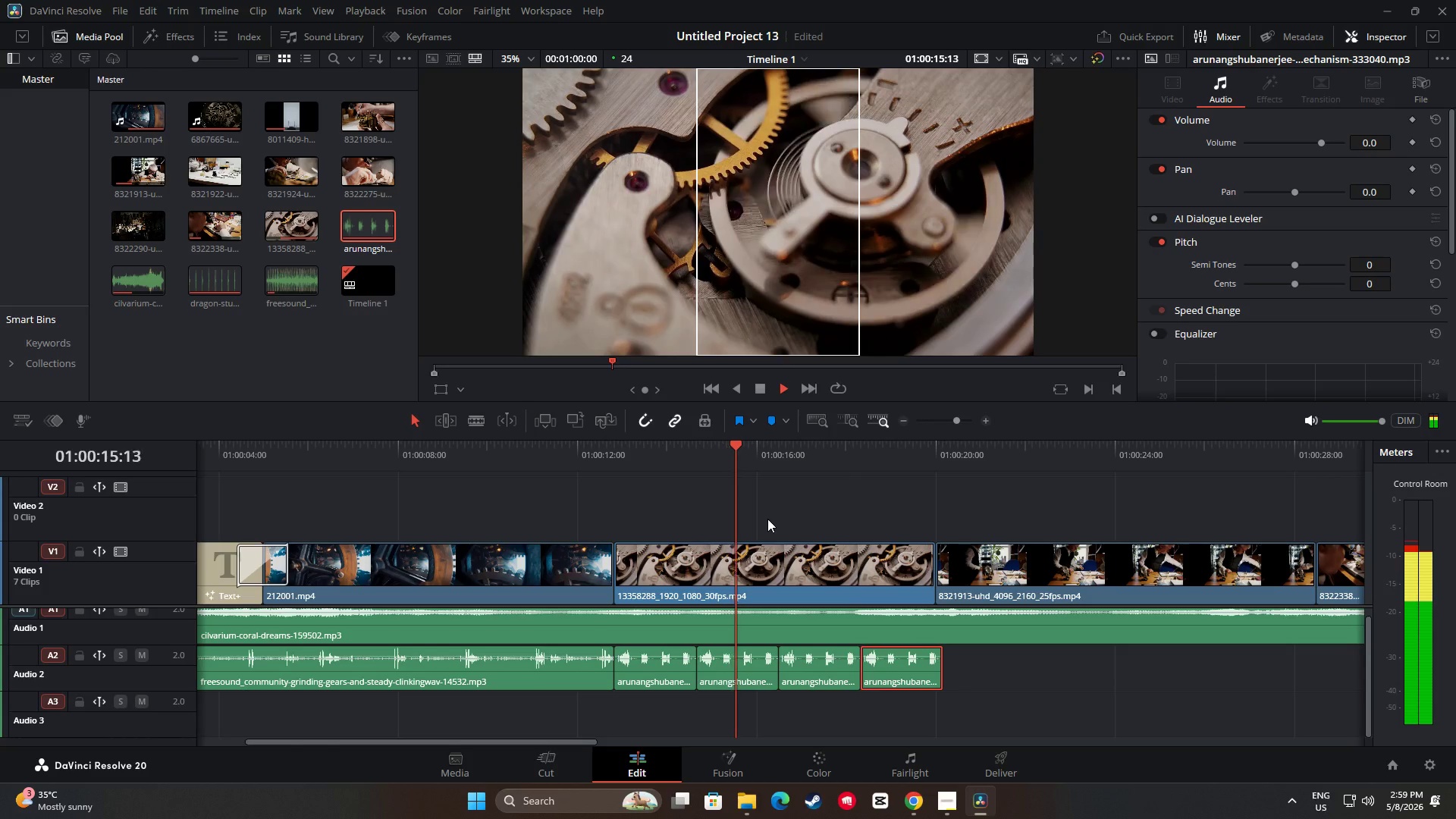 
wait(9.0)
 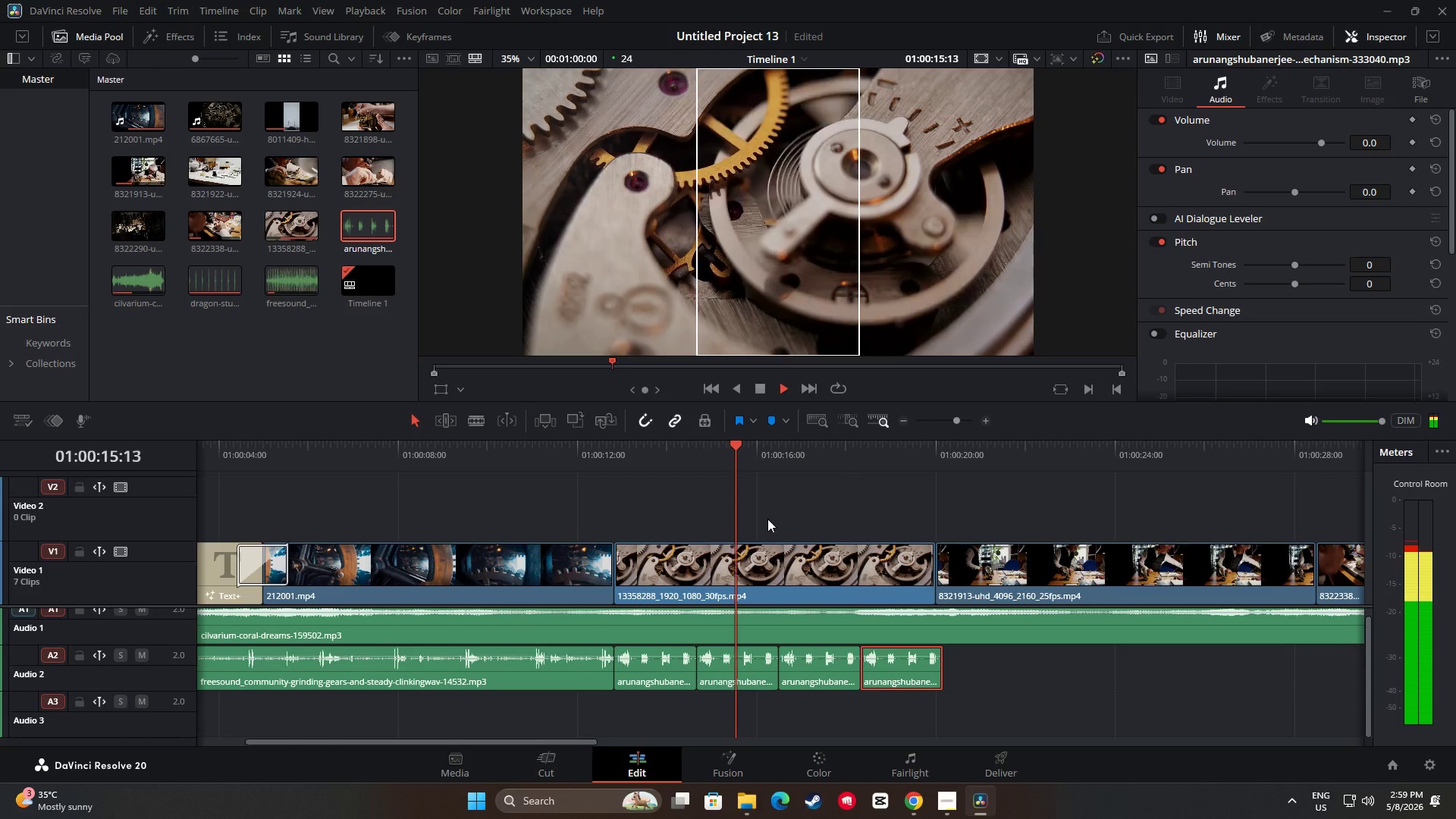 
key(Space)
 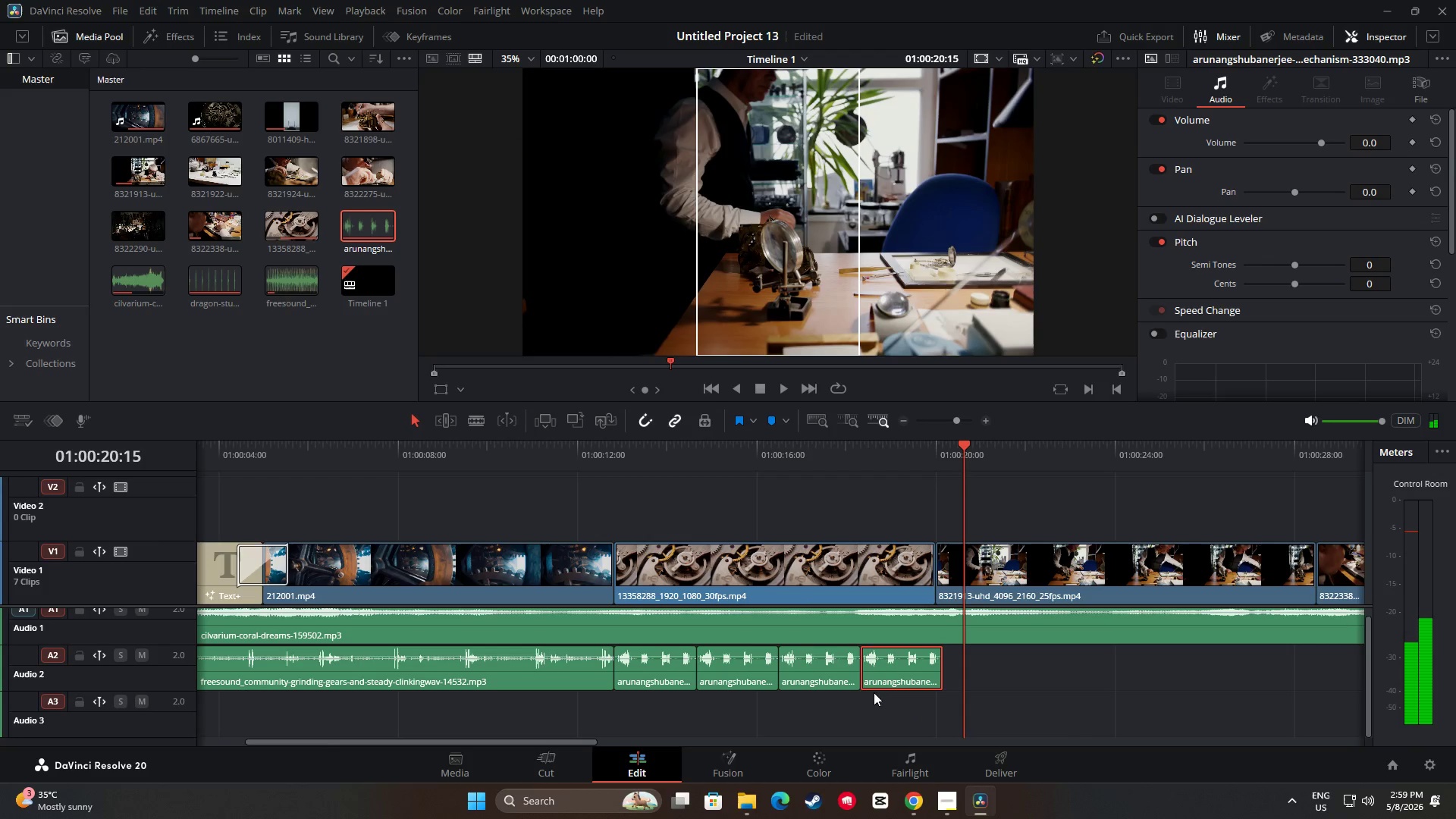 
scroll: coordinate [890, 639], scroll_direction: up, amount: 2.0
 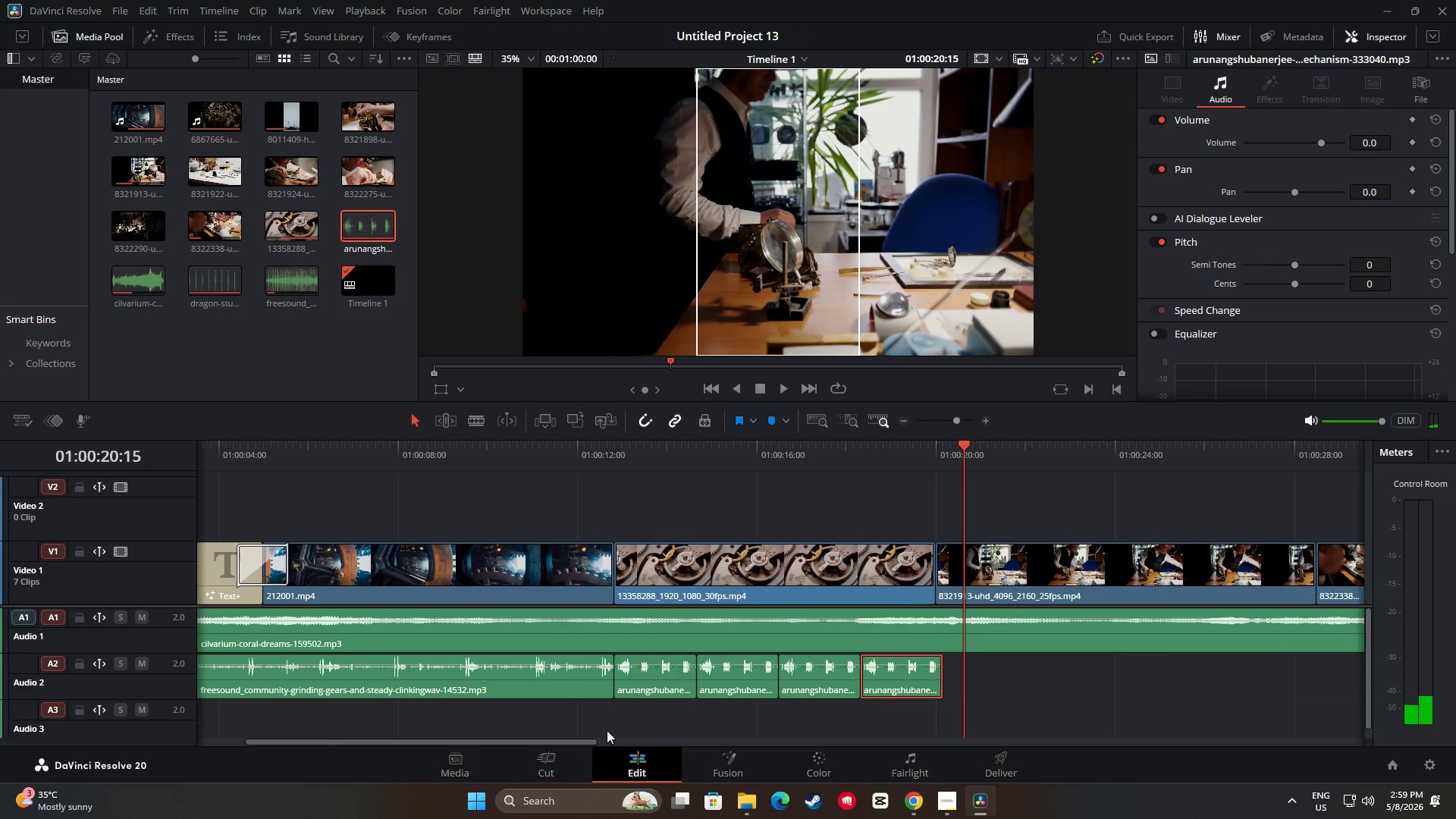 
left_click_drag(start_coordinate=[586, 742], to_coordinate=[619, 745])
 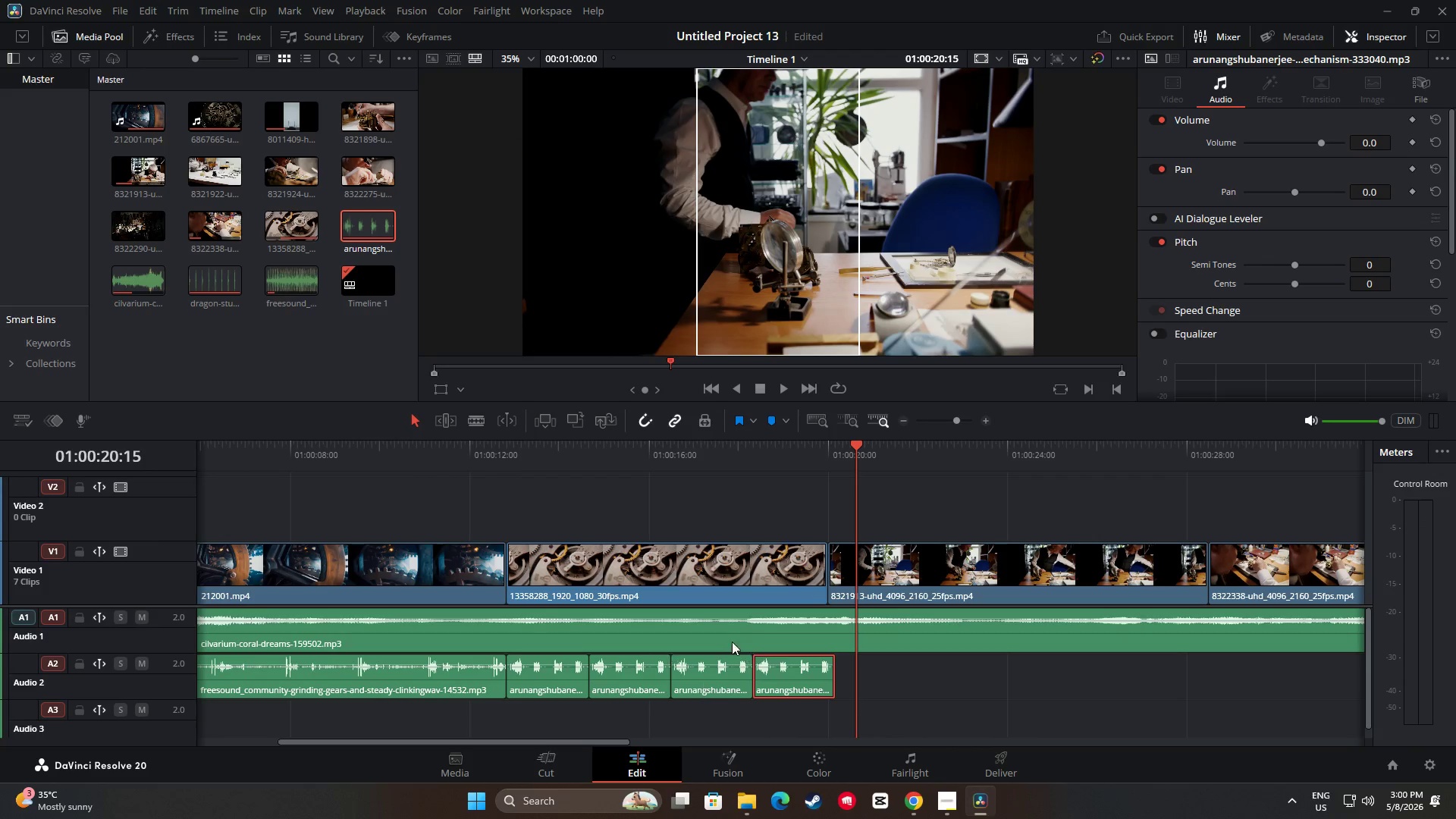 
left_click([742, 623])
 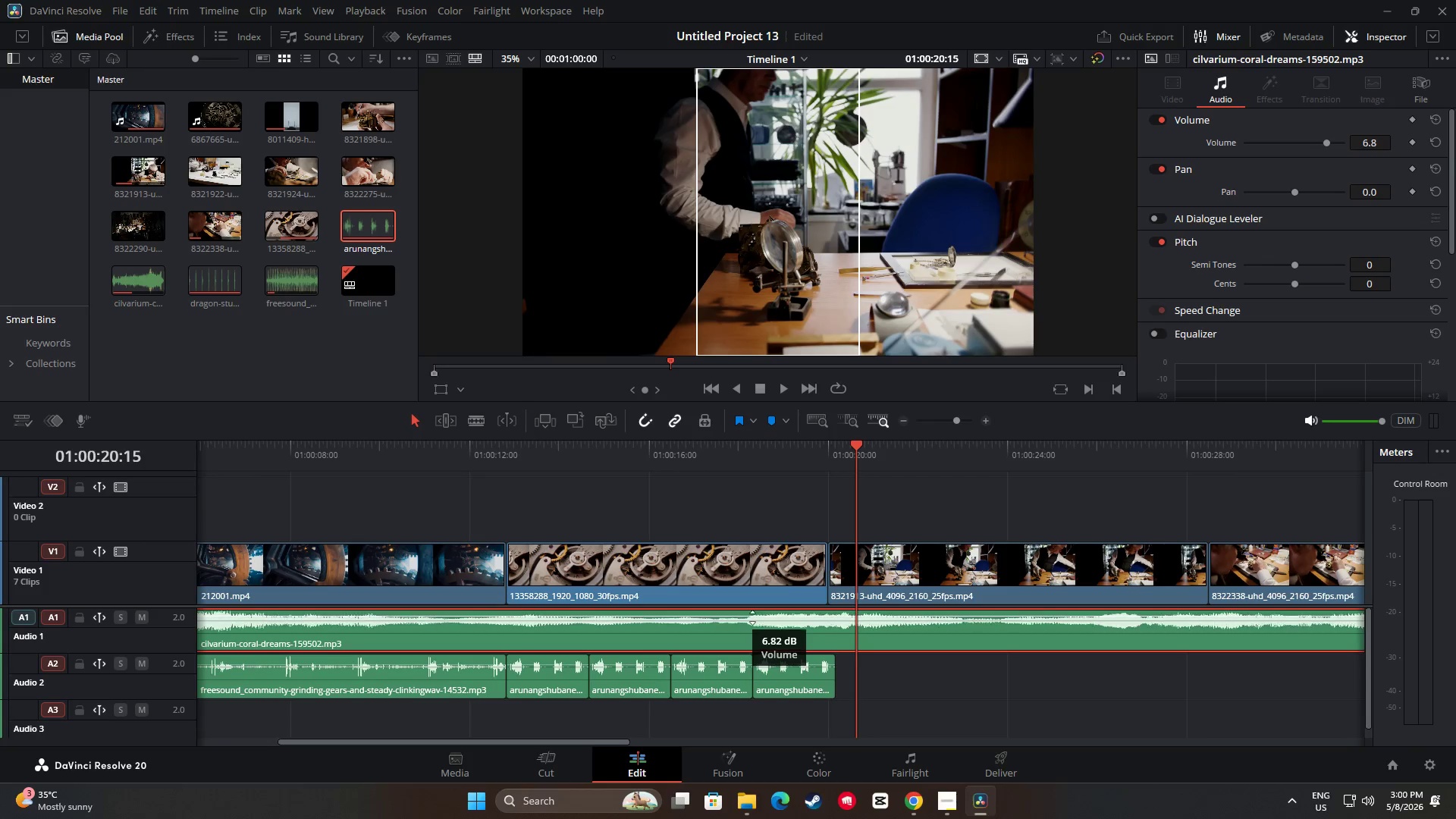 
left_click_drag(start_coordinate=[858, 450], to_coordinate=[485, 482])
 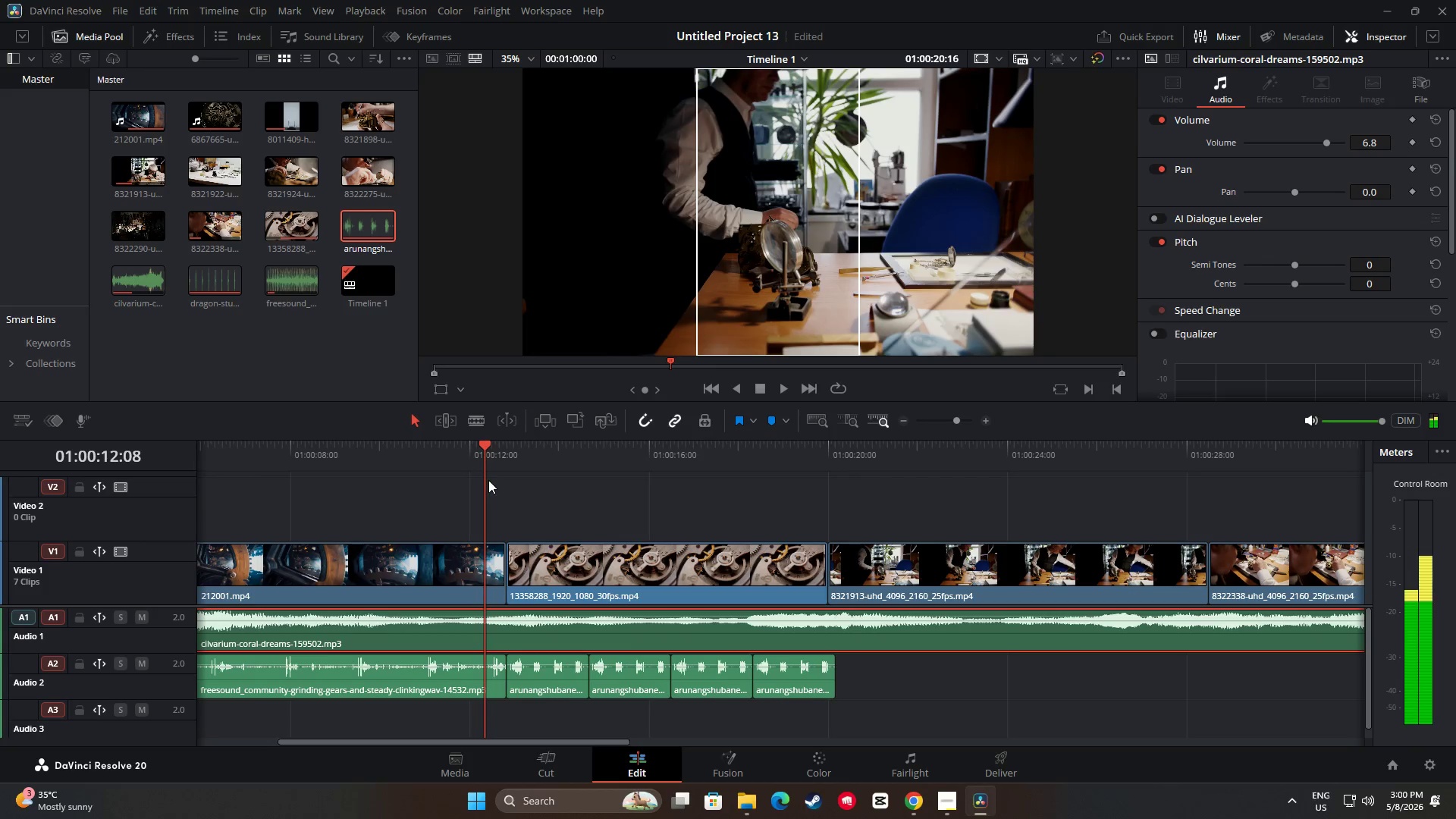 
key(Space)
 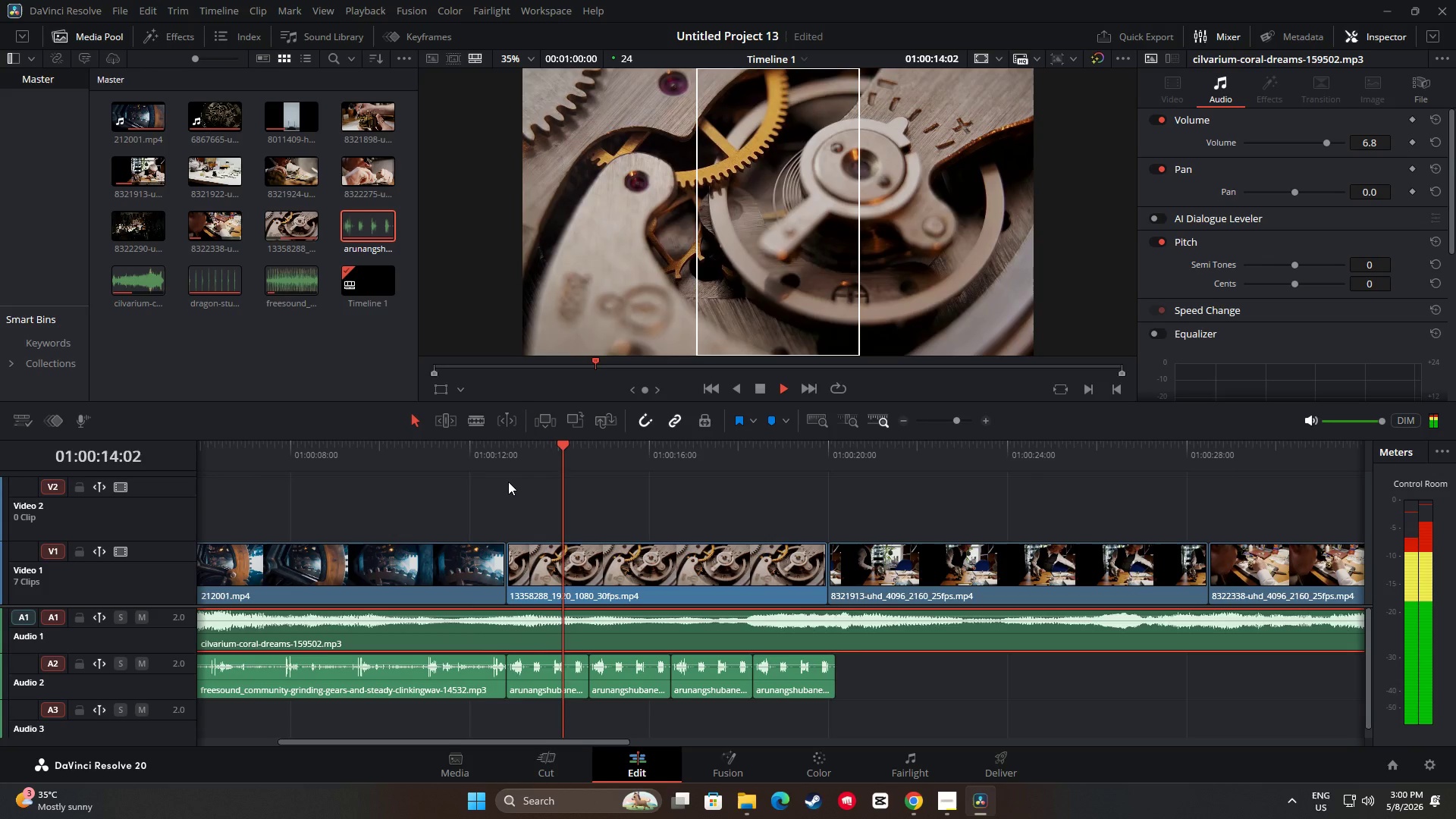 
key(Space)
 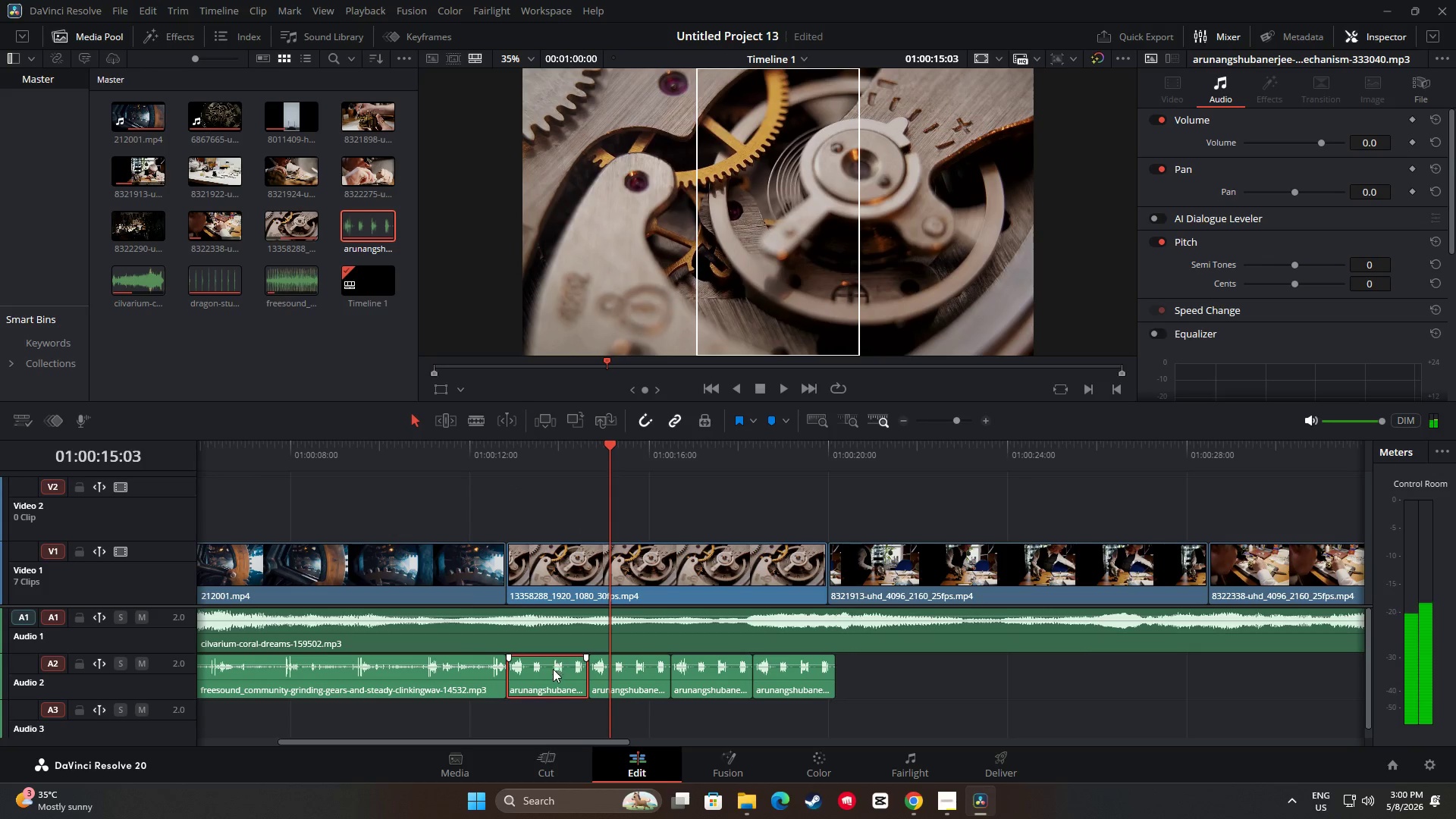 
left_click([560, 620])
 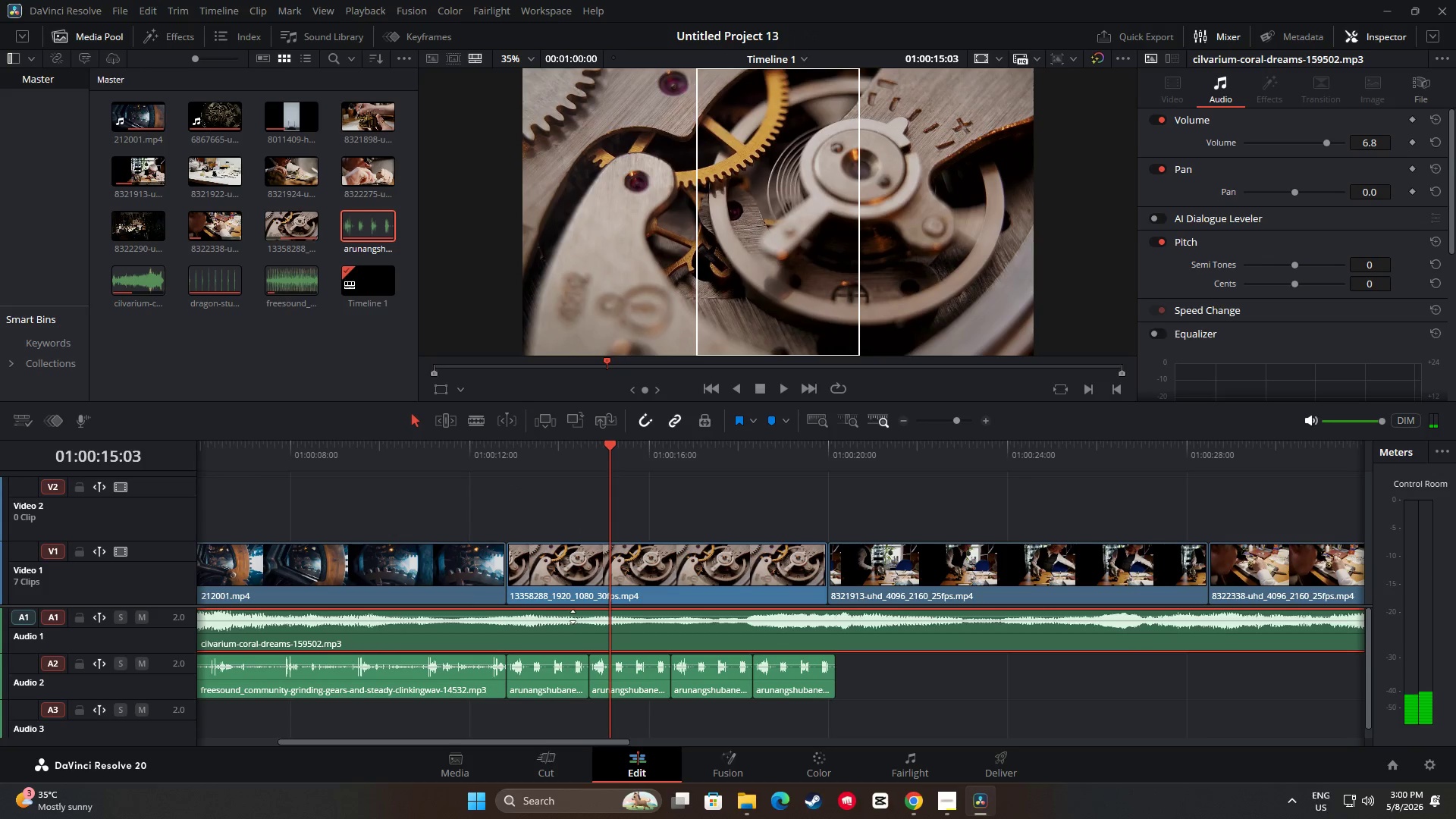 
left_click([573, 617])
 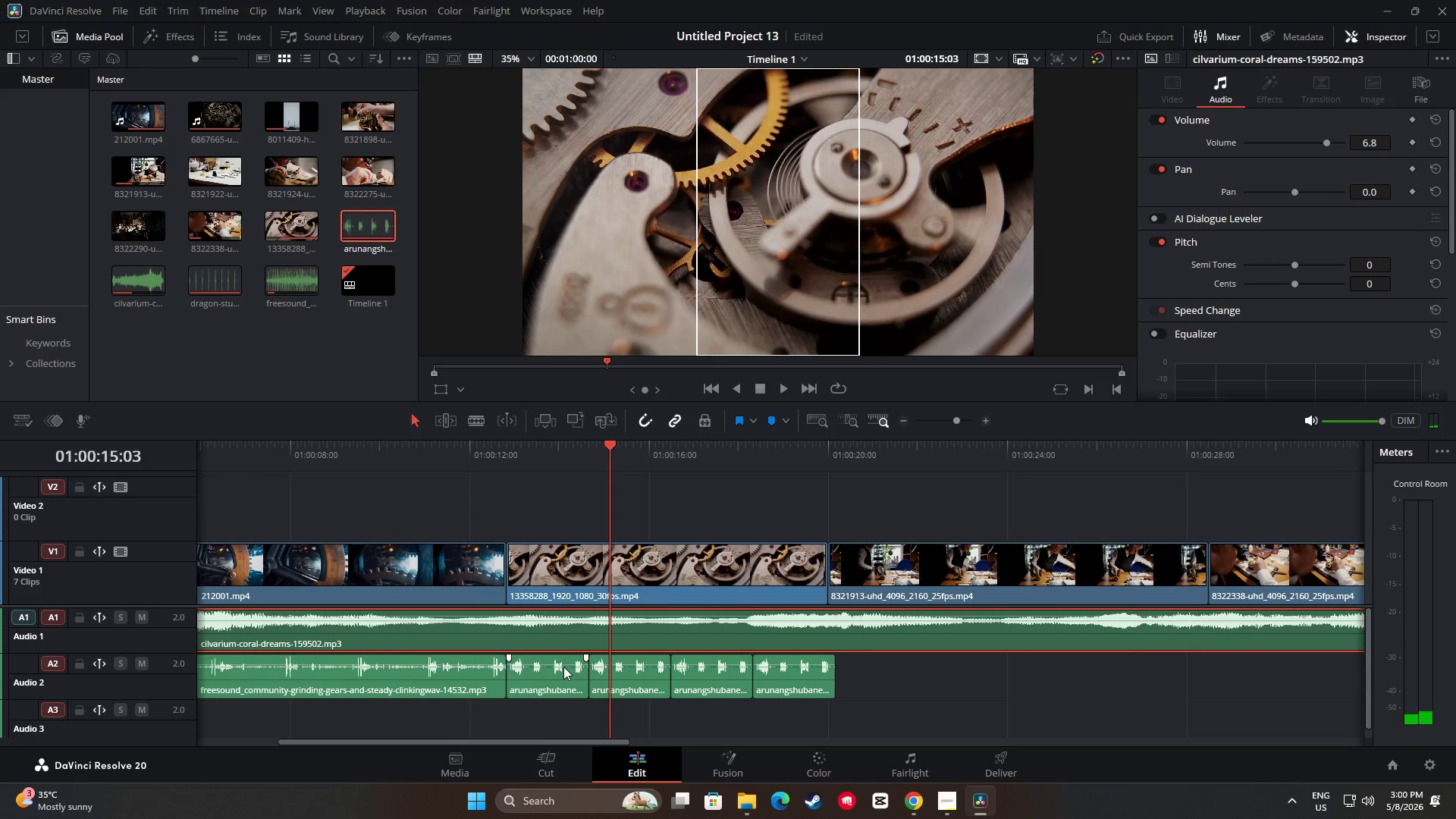 
left_click([556, 663])
 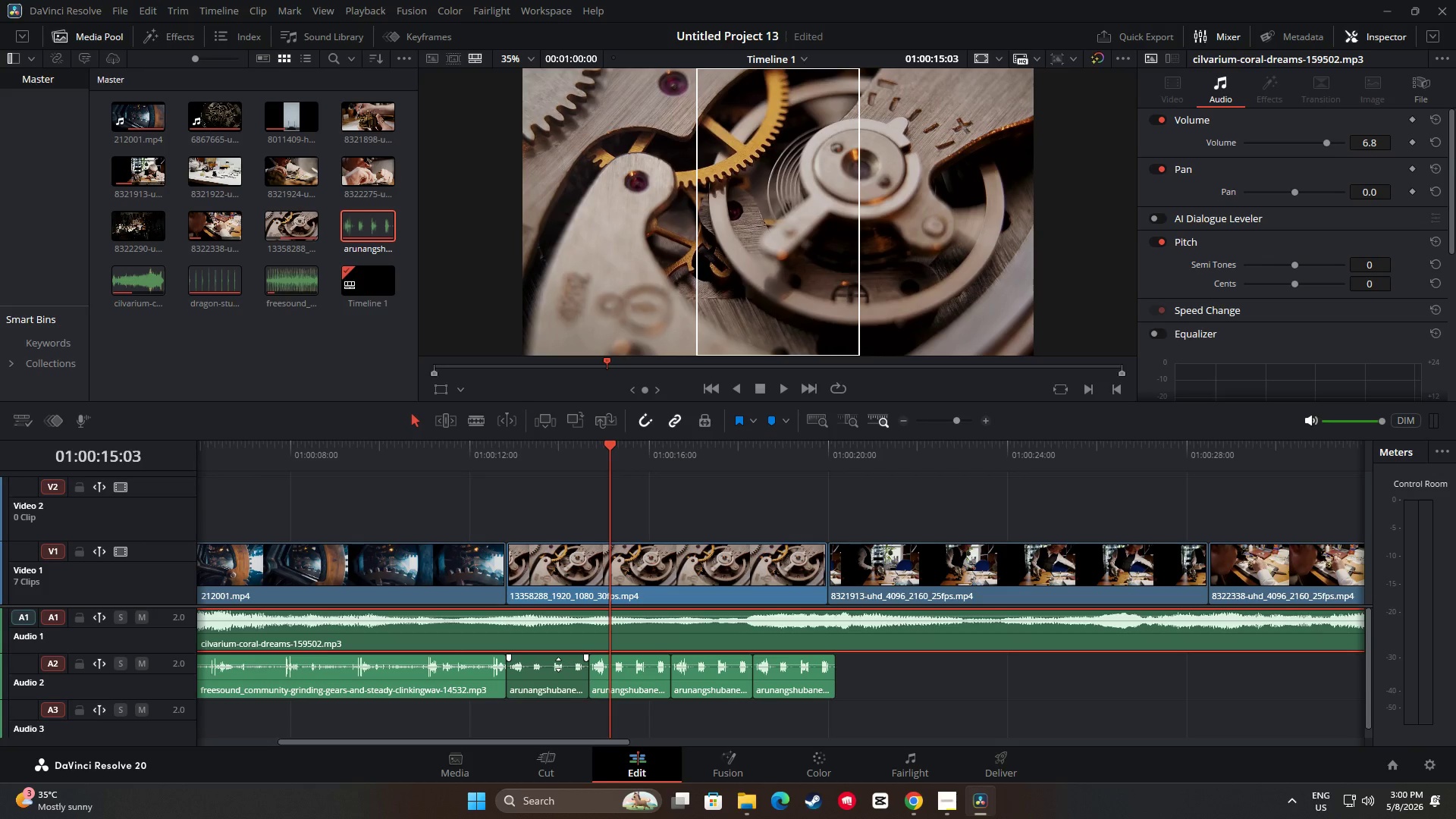 
left_click([557, 665])
 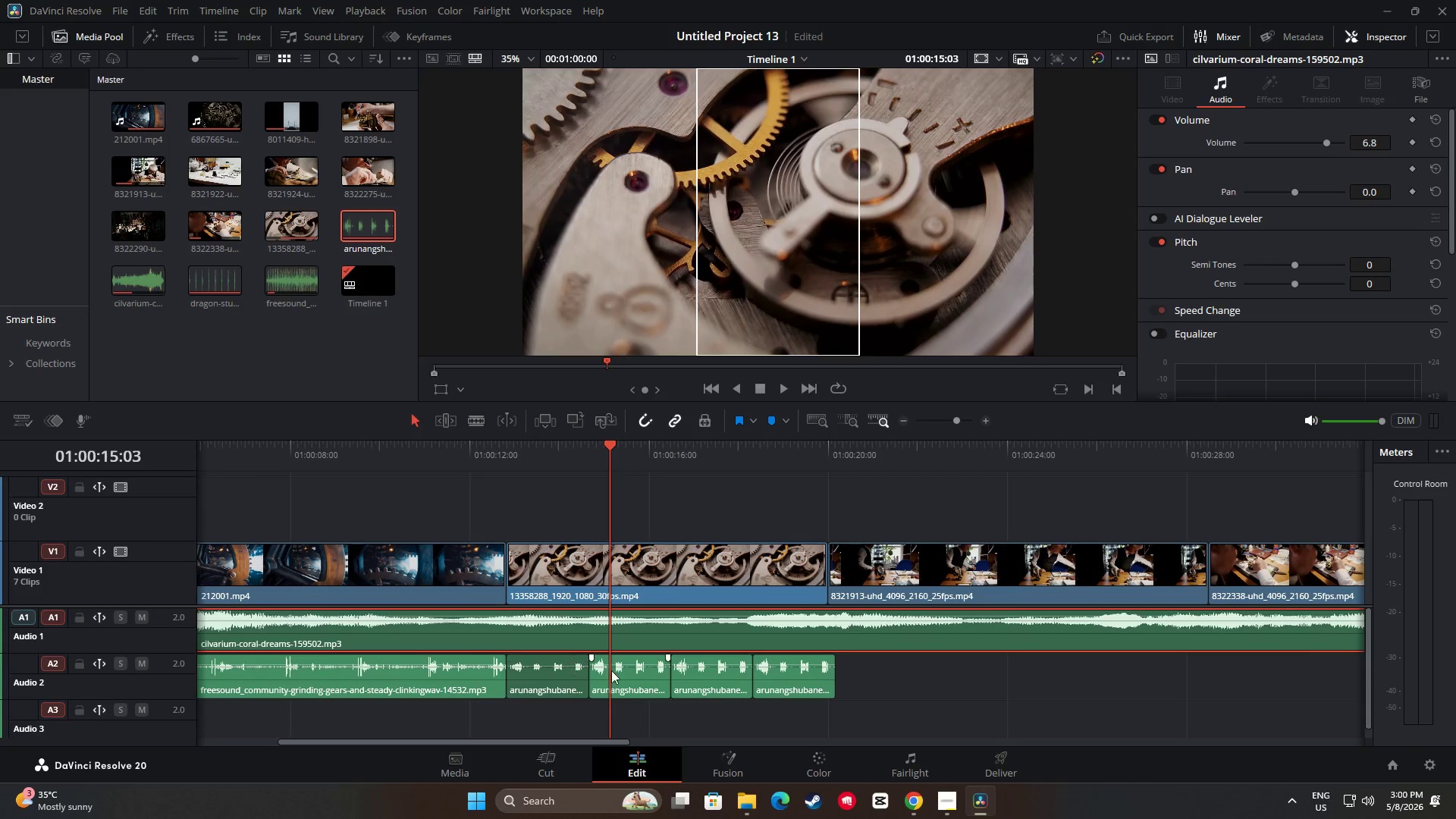 
left_click([632, 670])
 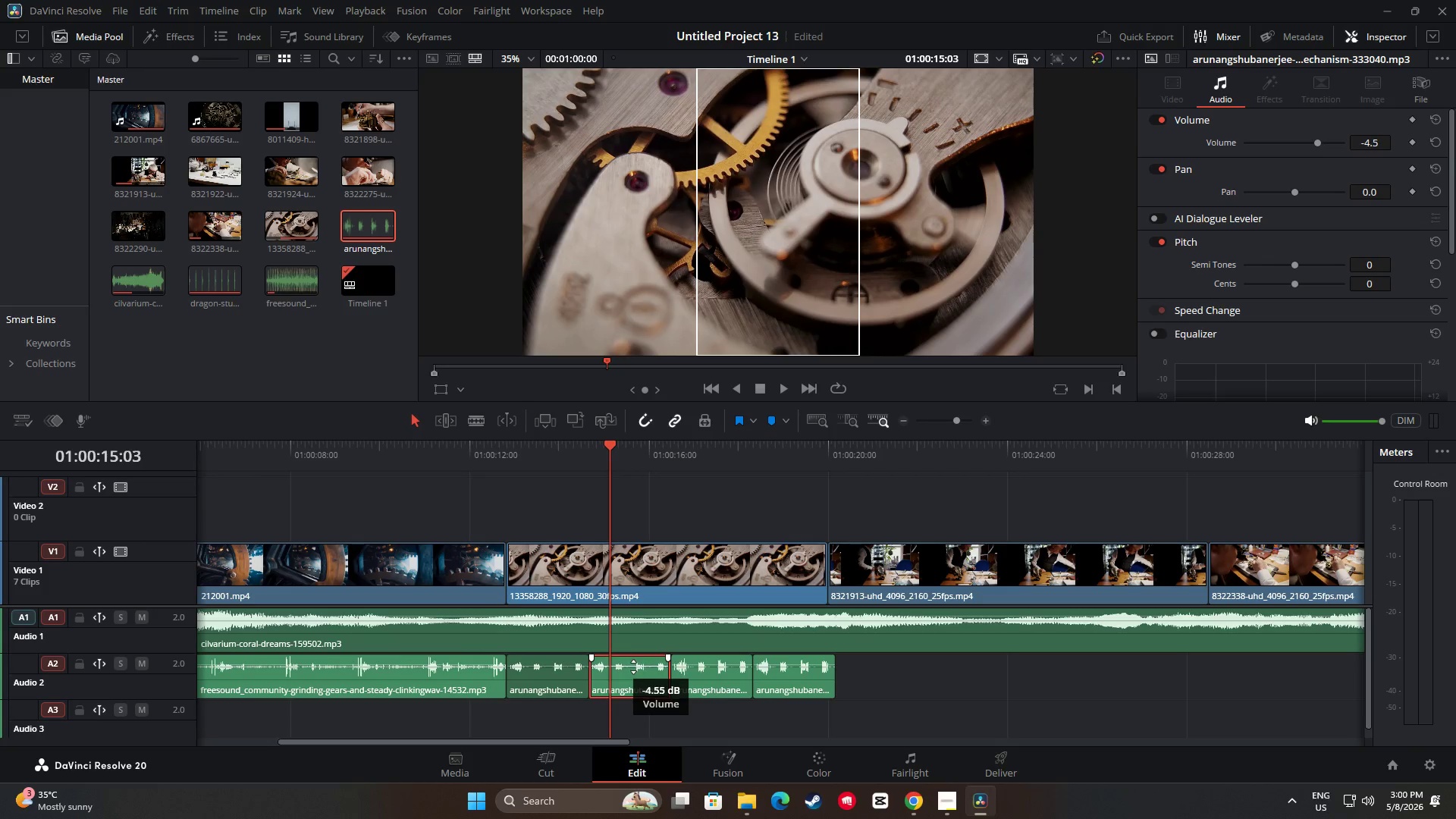 
left_click([736, 669])
 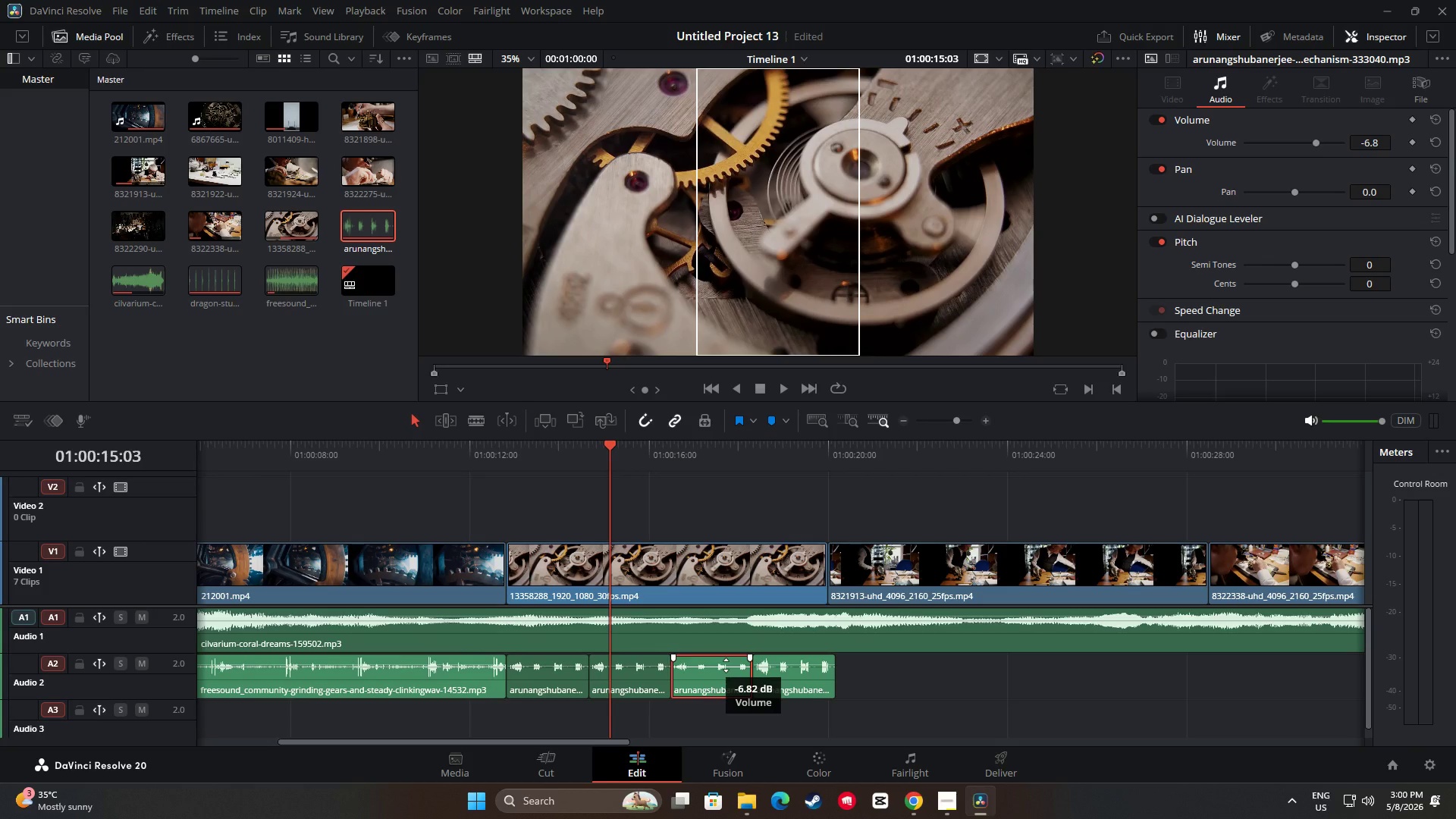 
wait(5.45)
 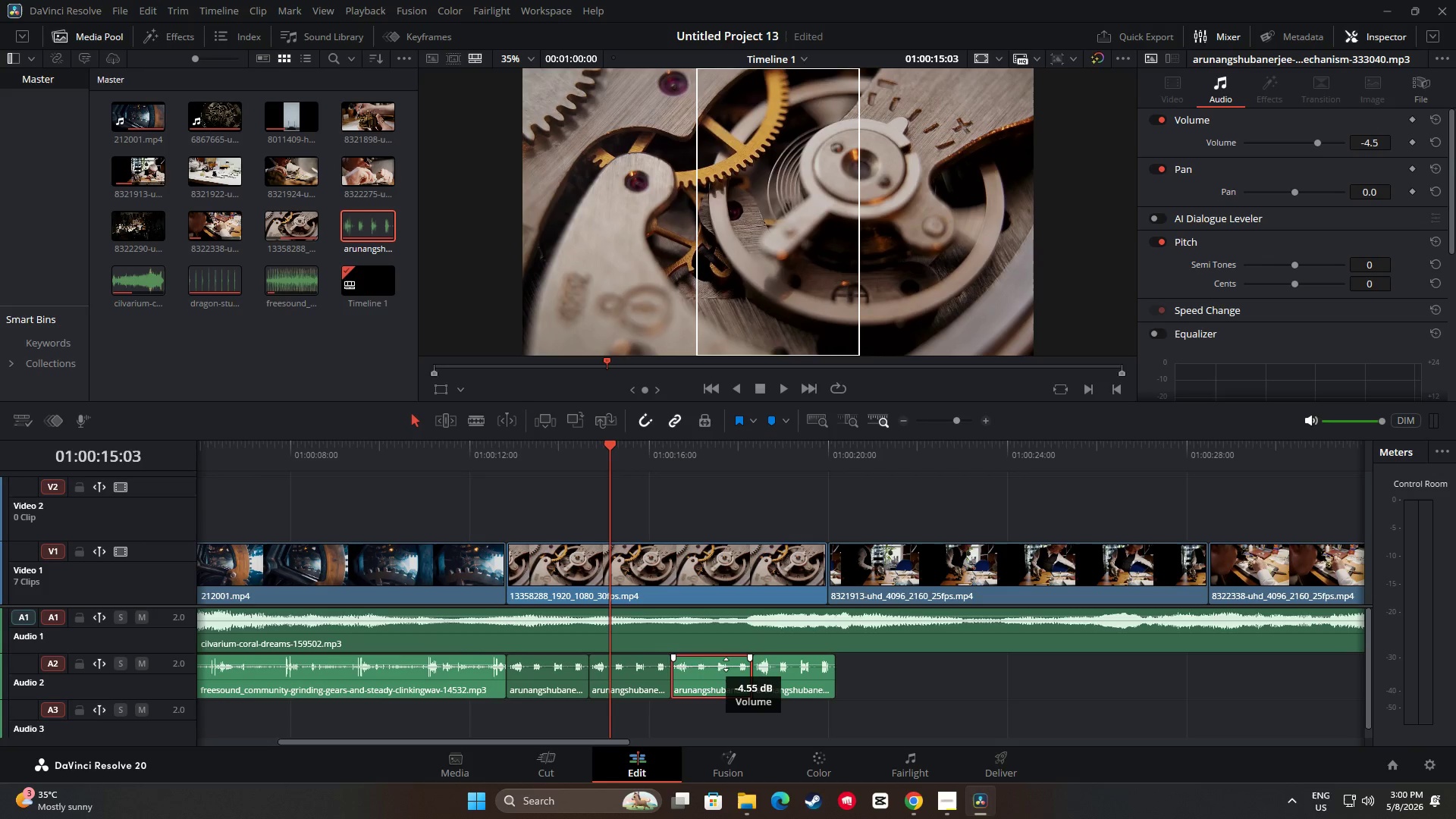 
left_click([785, 670])
 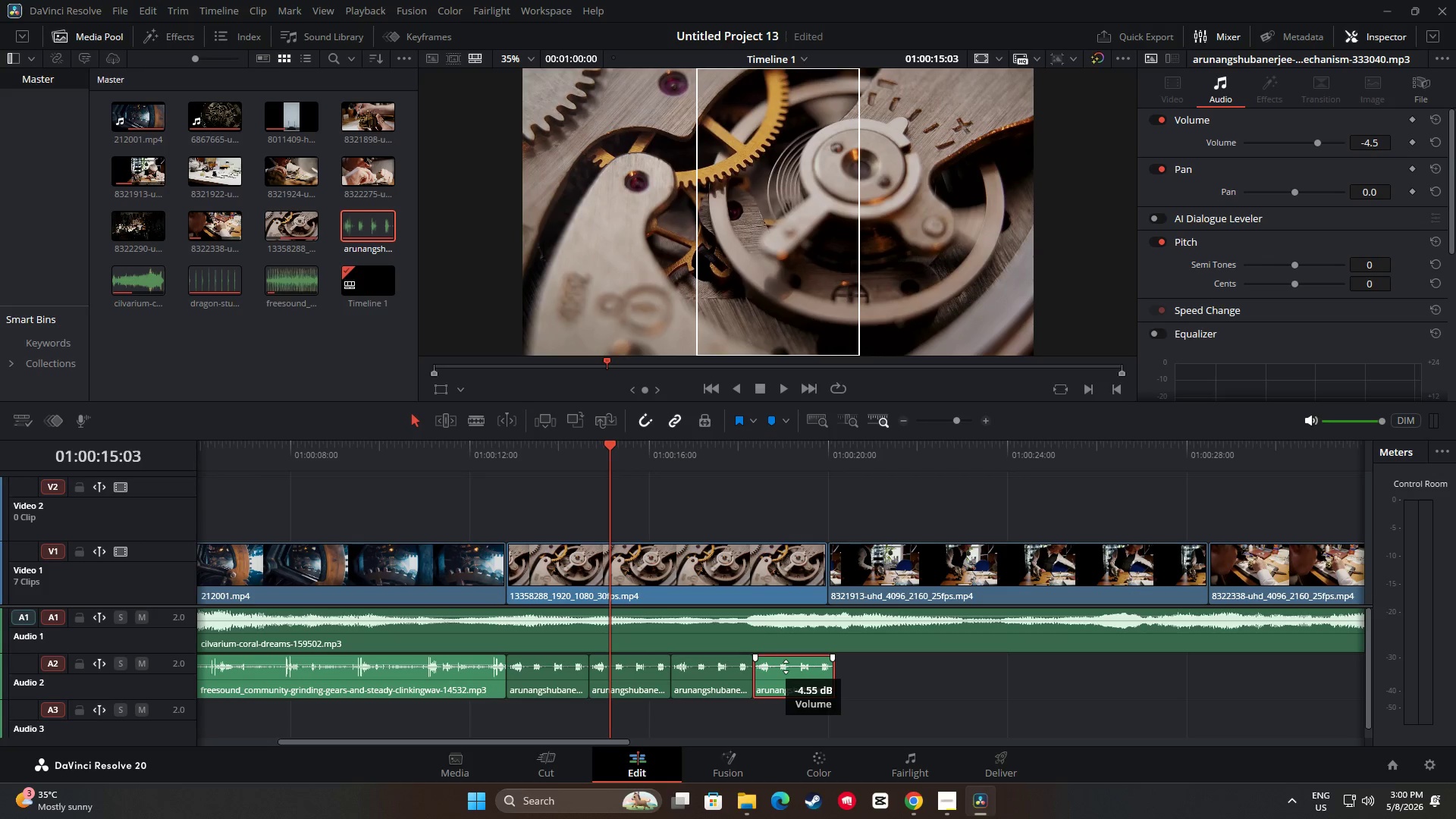 
left_click_drag(start_coordinate=[610, 450], to_coordinate=[470, 463])
 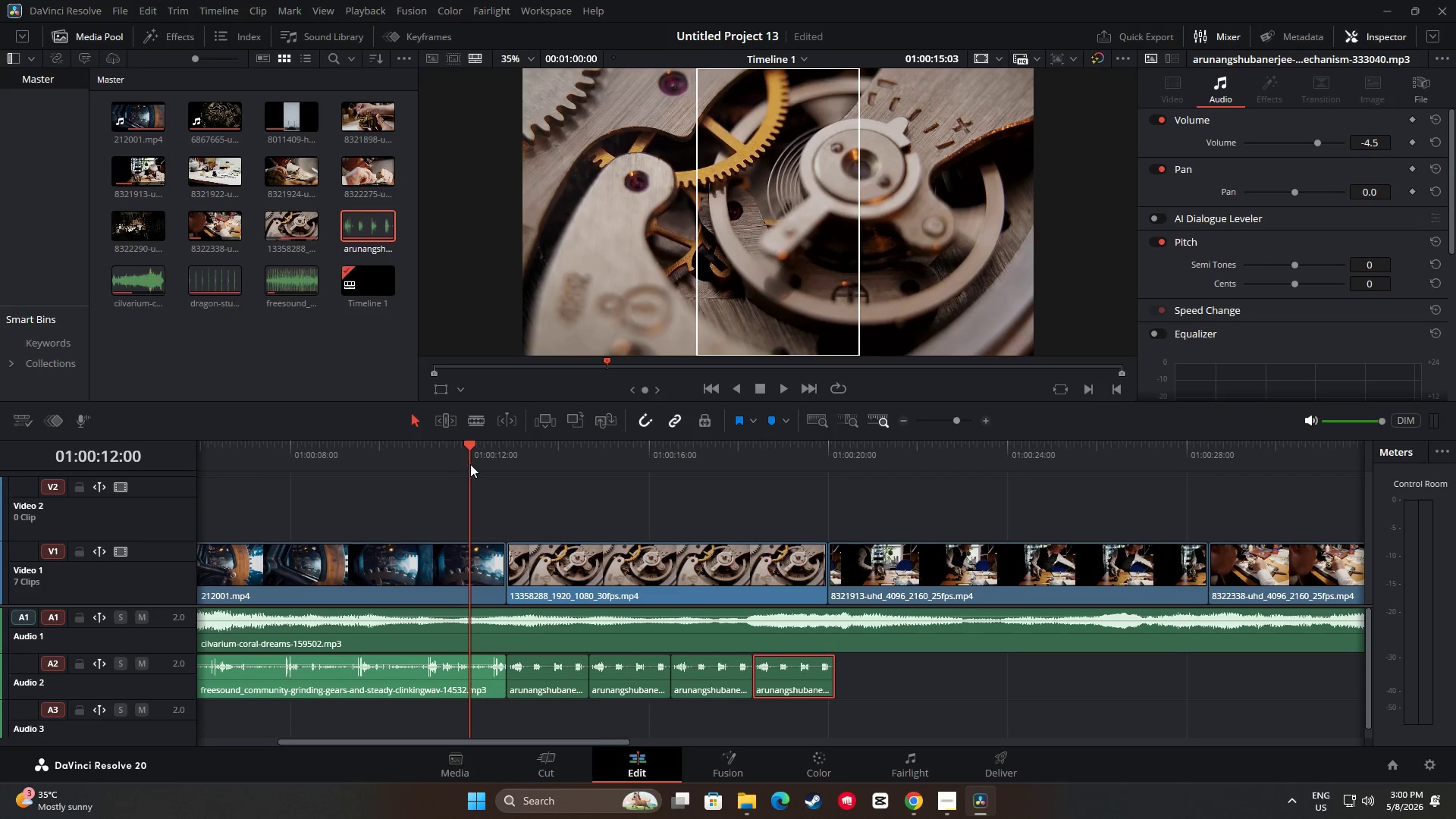 
key(Space)
 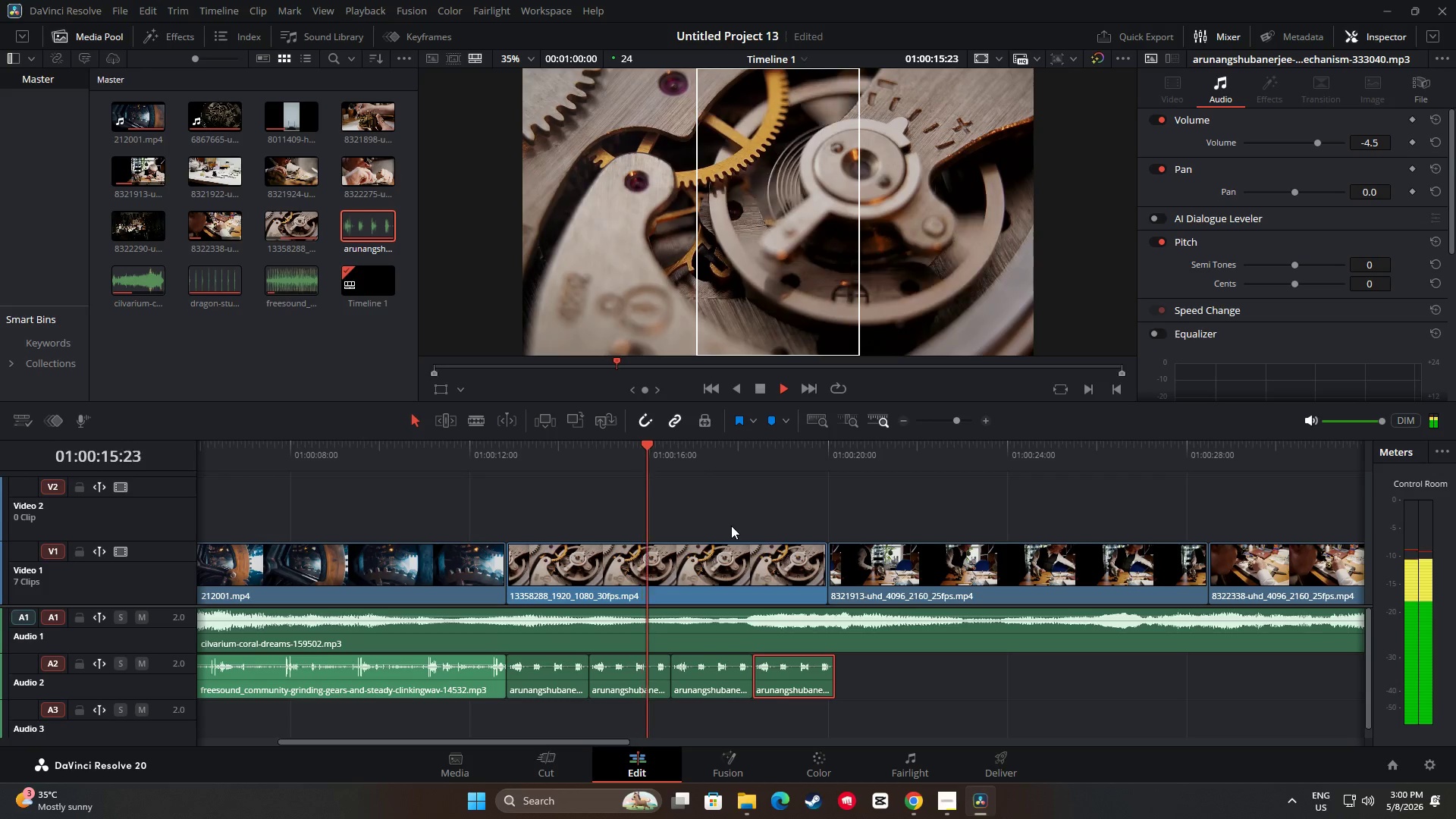 
wait(9.36)
 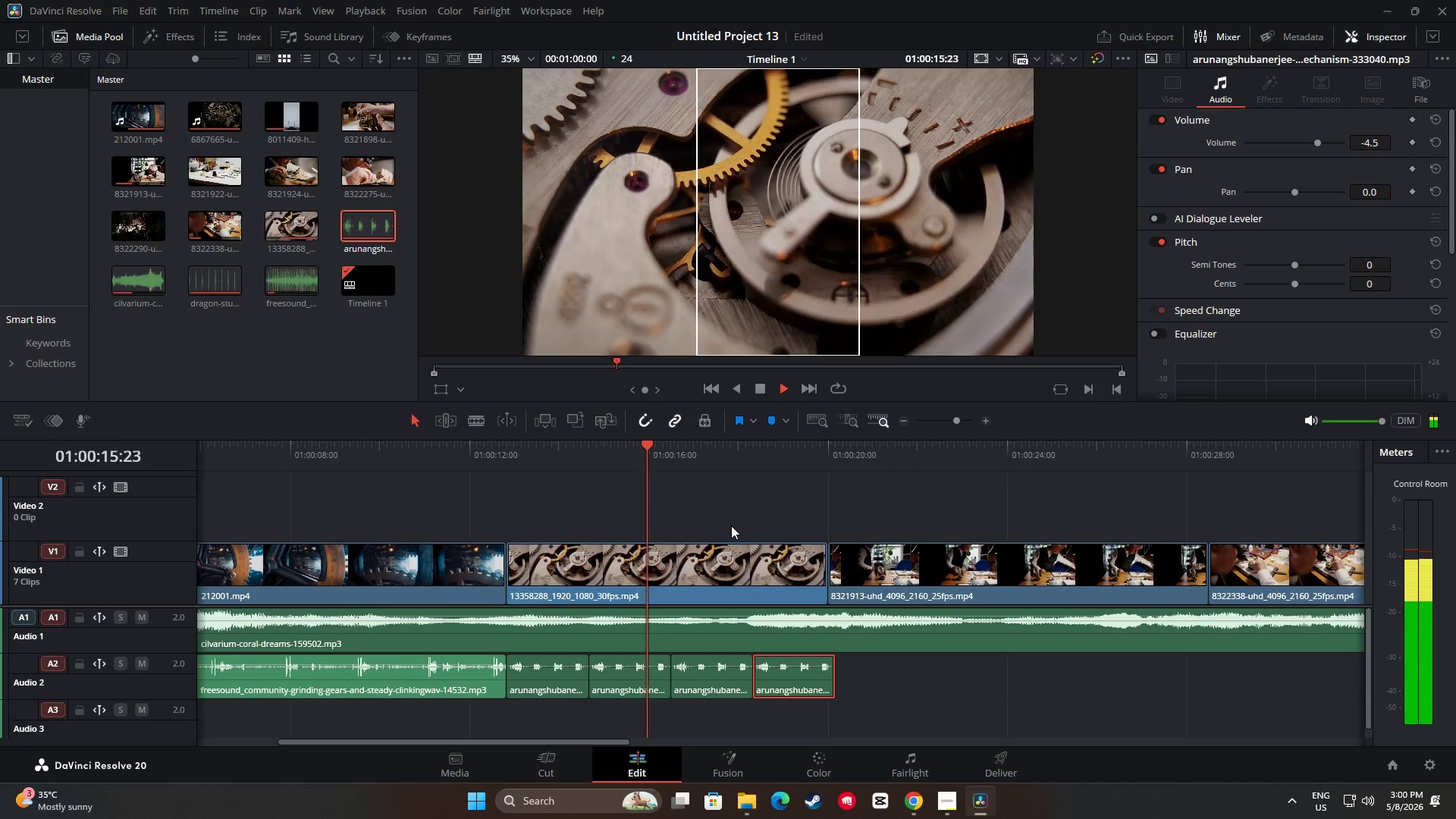 
key(Space)
 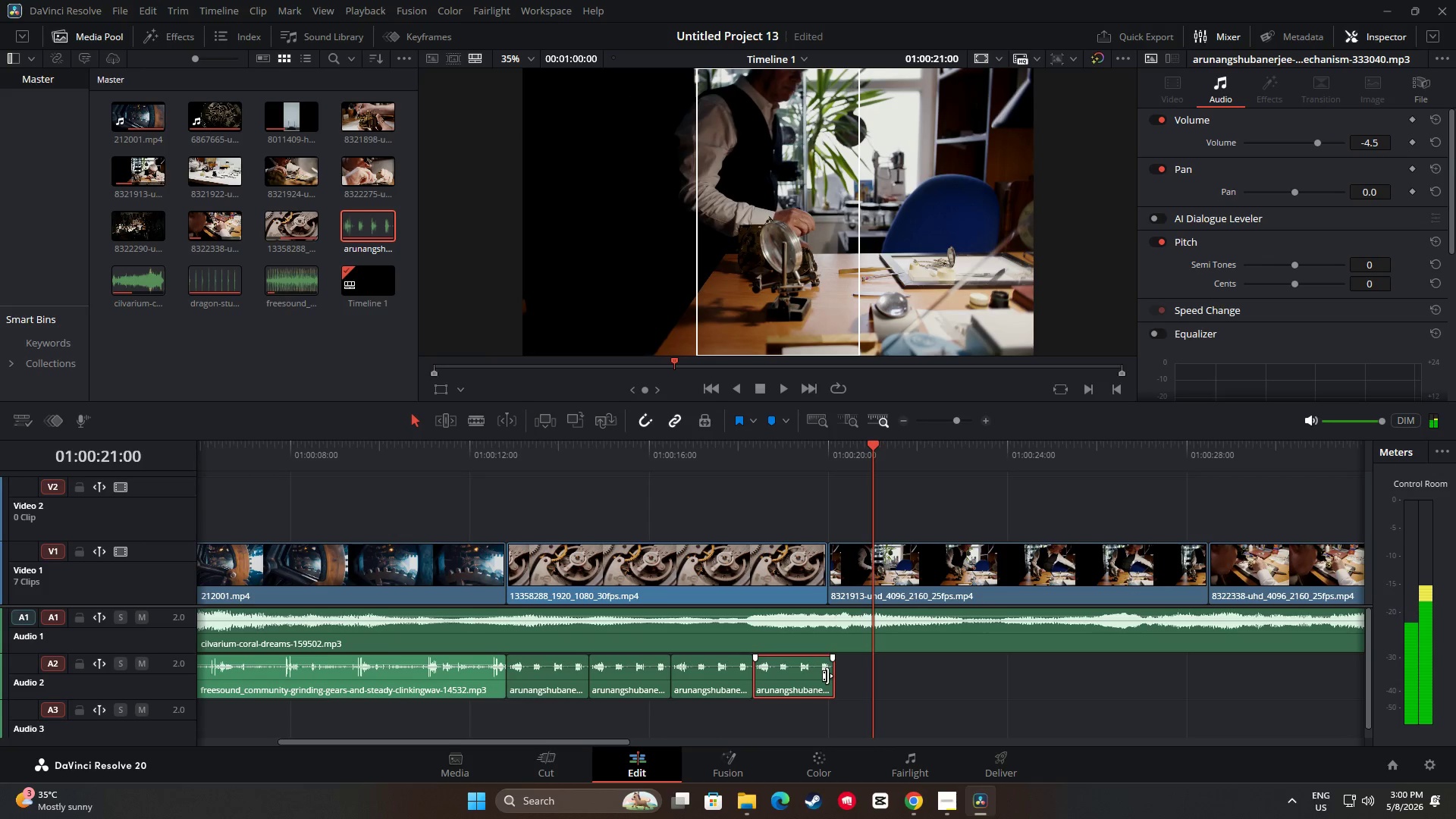 
left_click_drag(start_coordinate=[825, 676], to_coordinate=[821, 676])
 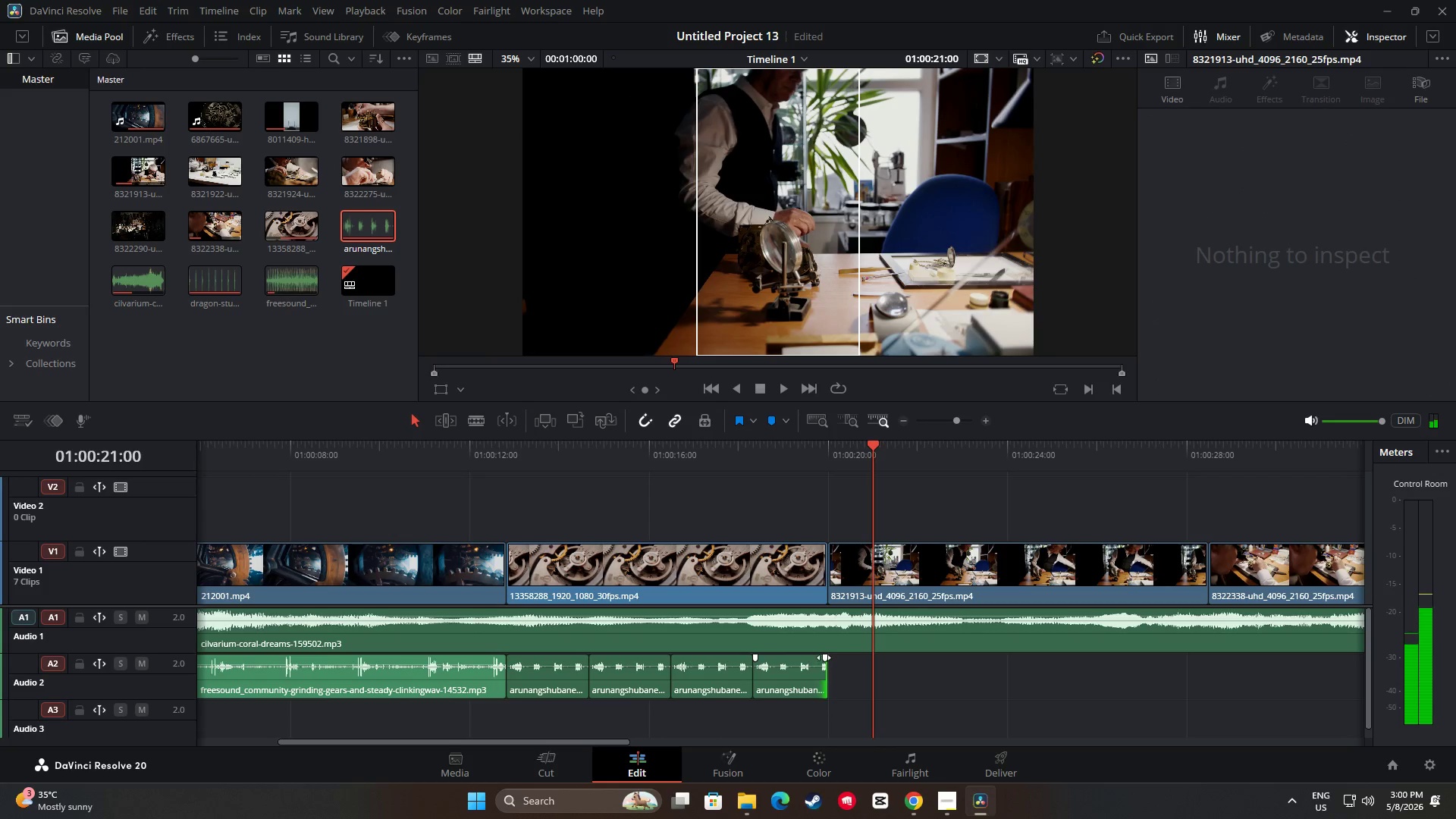 
left_click_drag(start_coordinate=[824, 657], to_coordinate=[799, 655])
 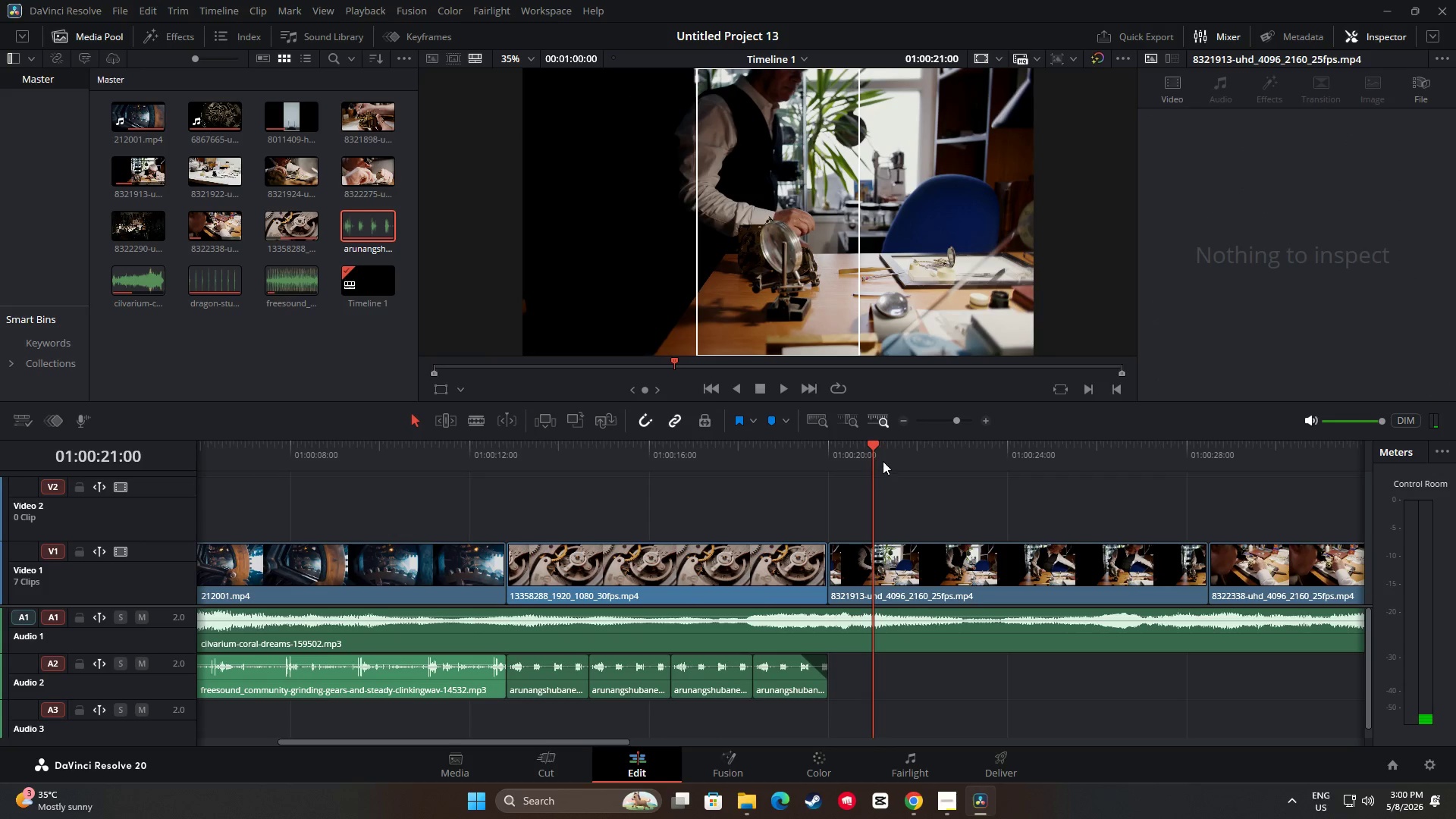 
left_click_drag(start_coordinate=[879, 446], to_coordinate=[762, 460])
 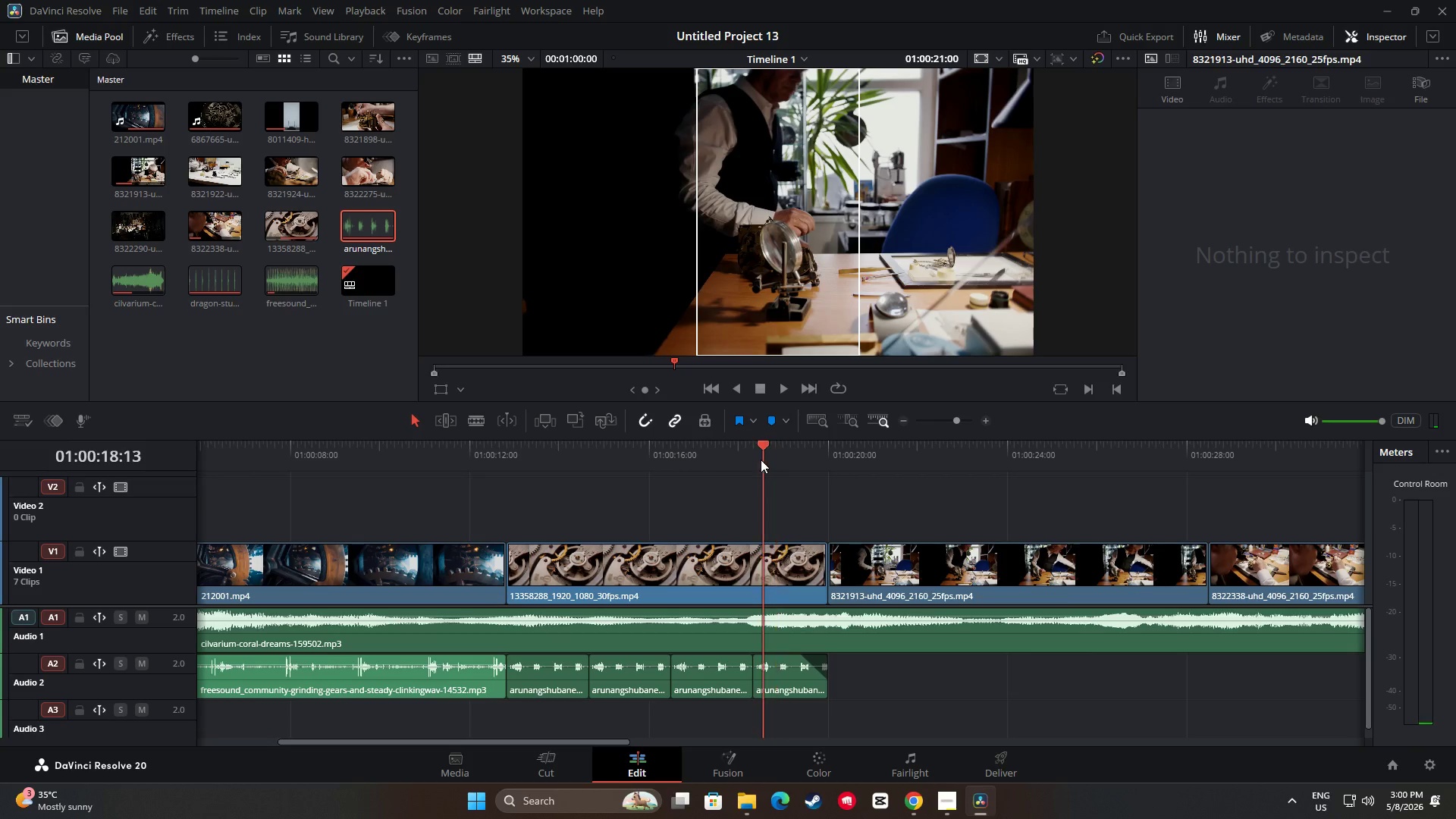 
key(Space)
 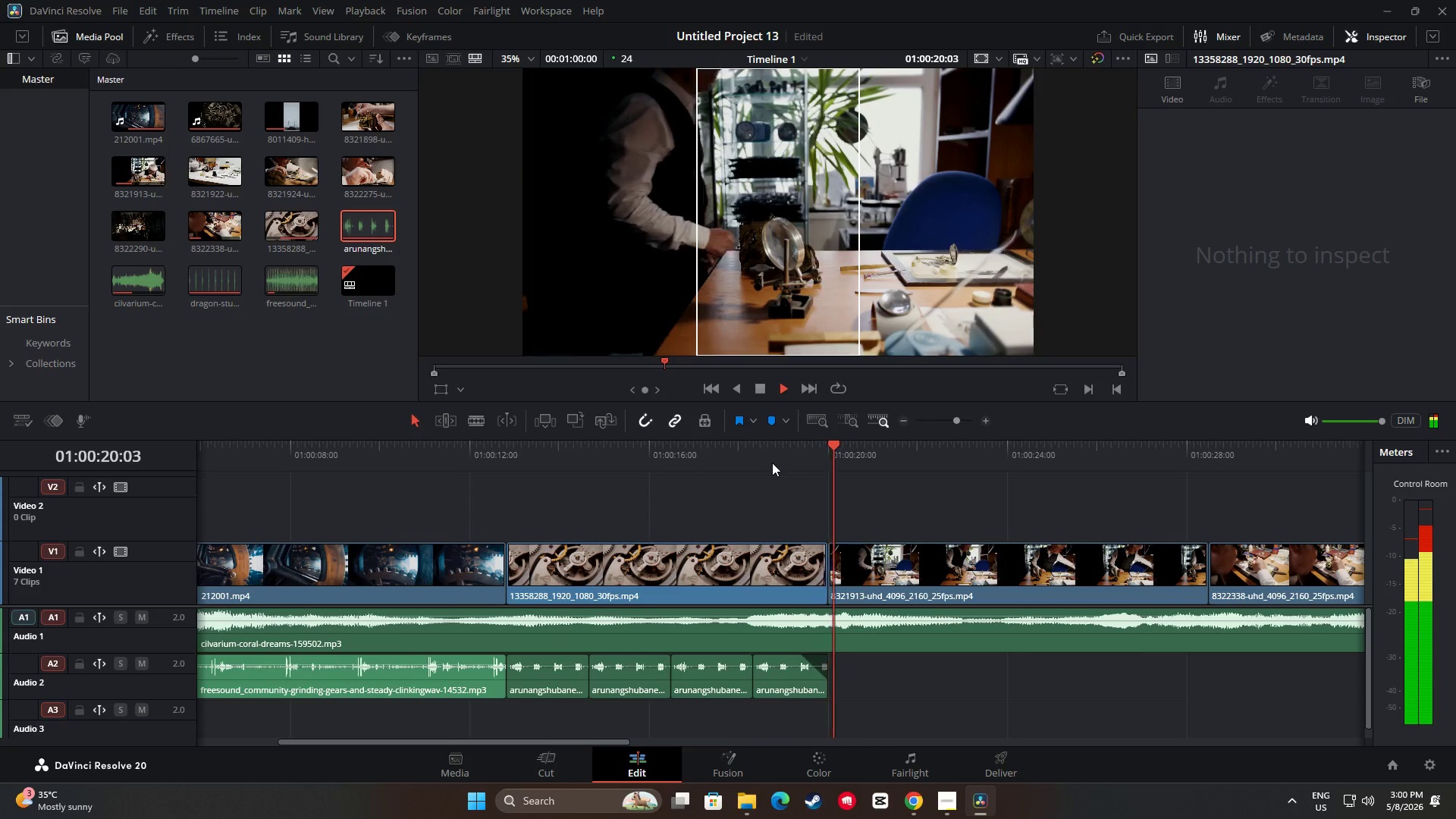 
key(Space)
 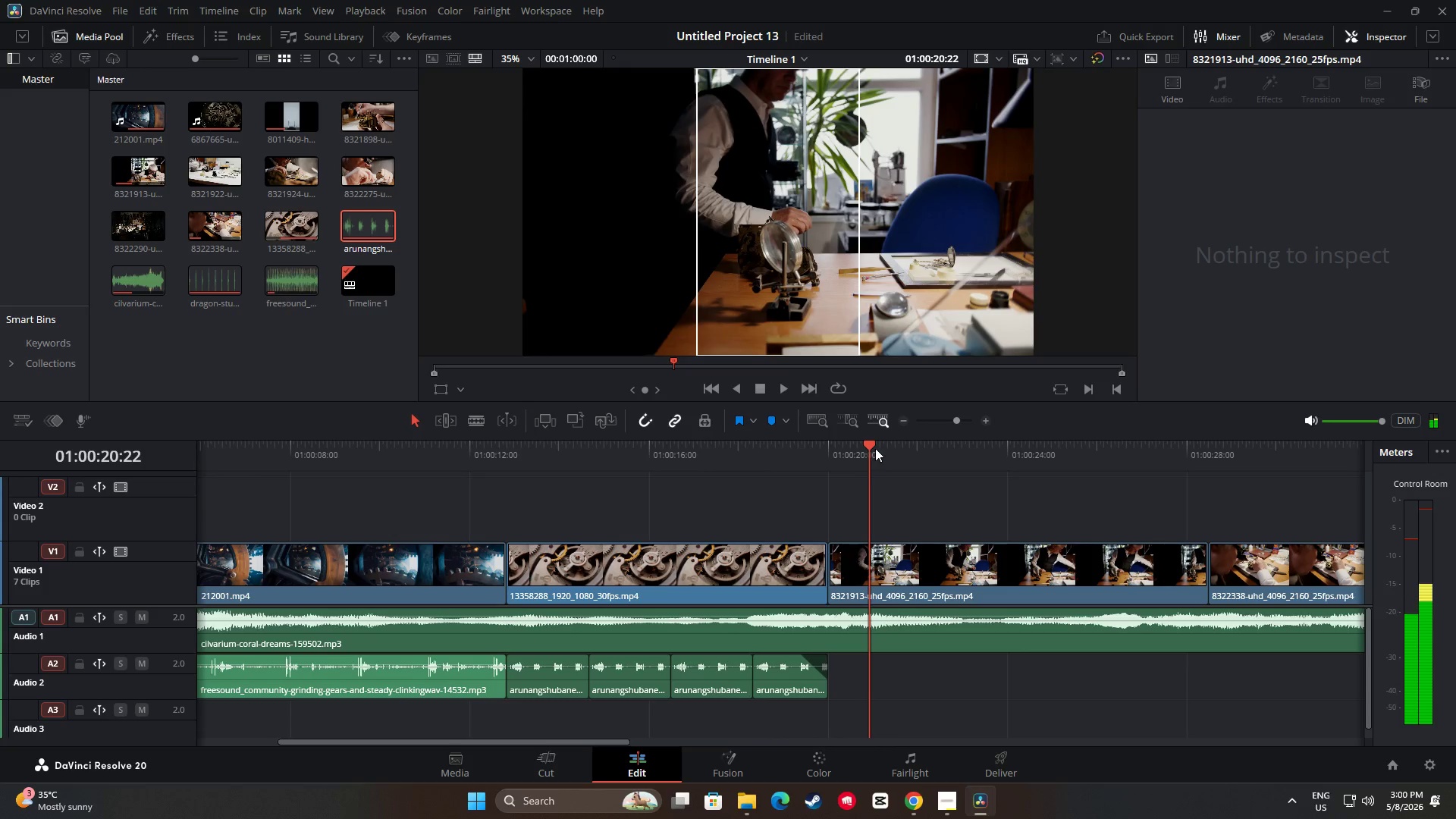 
left_click_drag(start_coordinate=[883, 444], to_coordinate=[146, 491])
 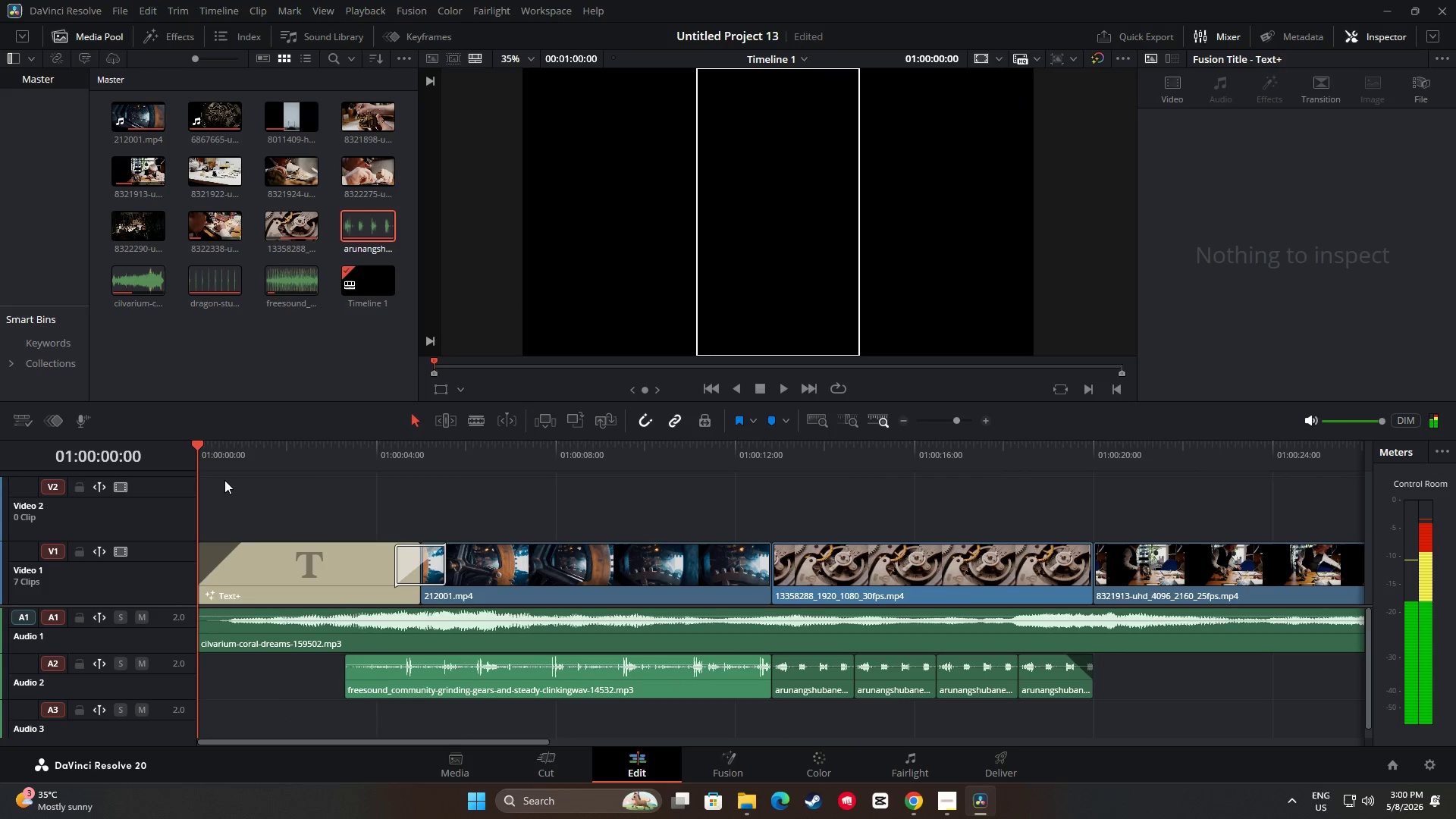 
key(Space)
 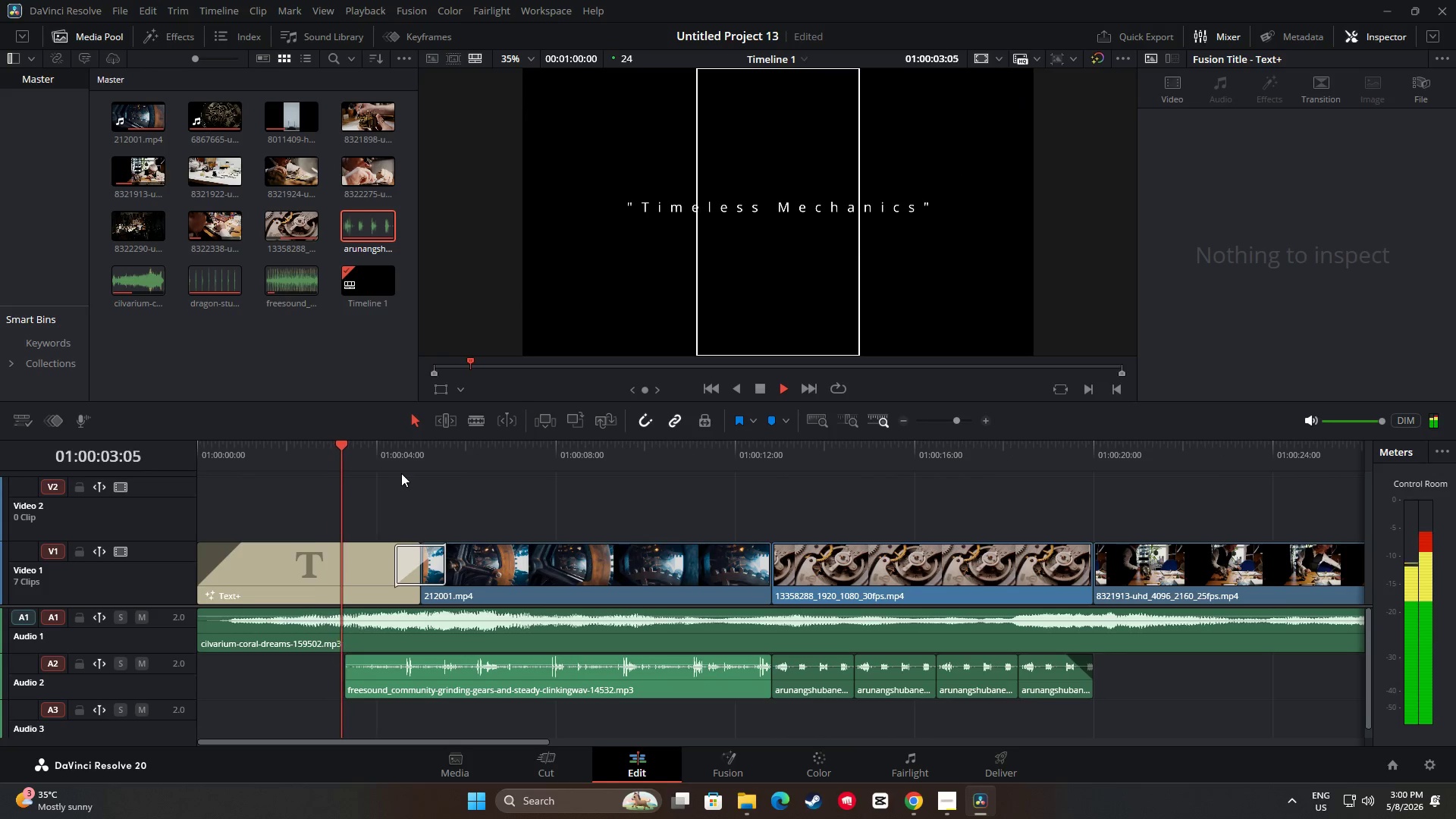 
key(Space)
 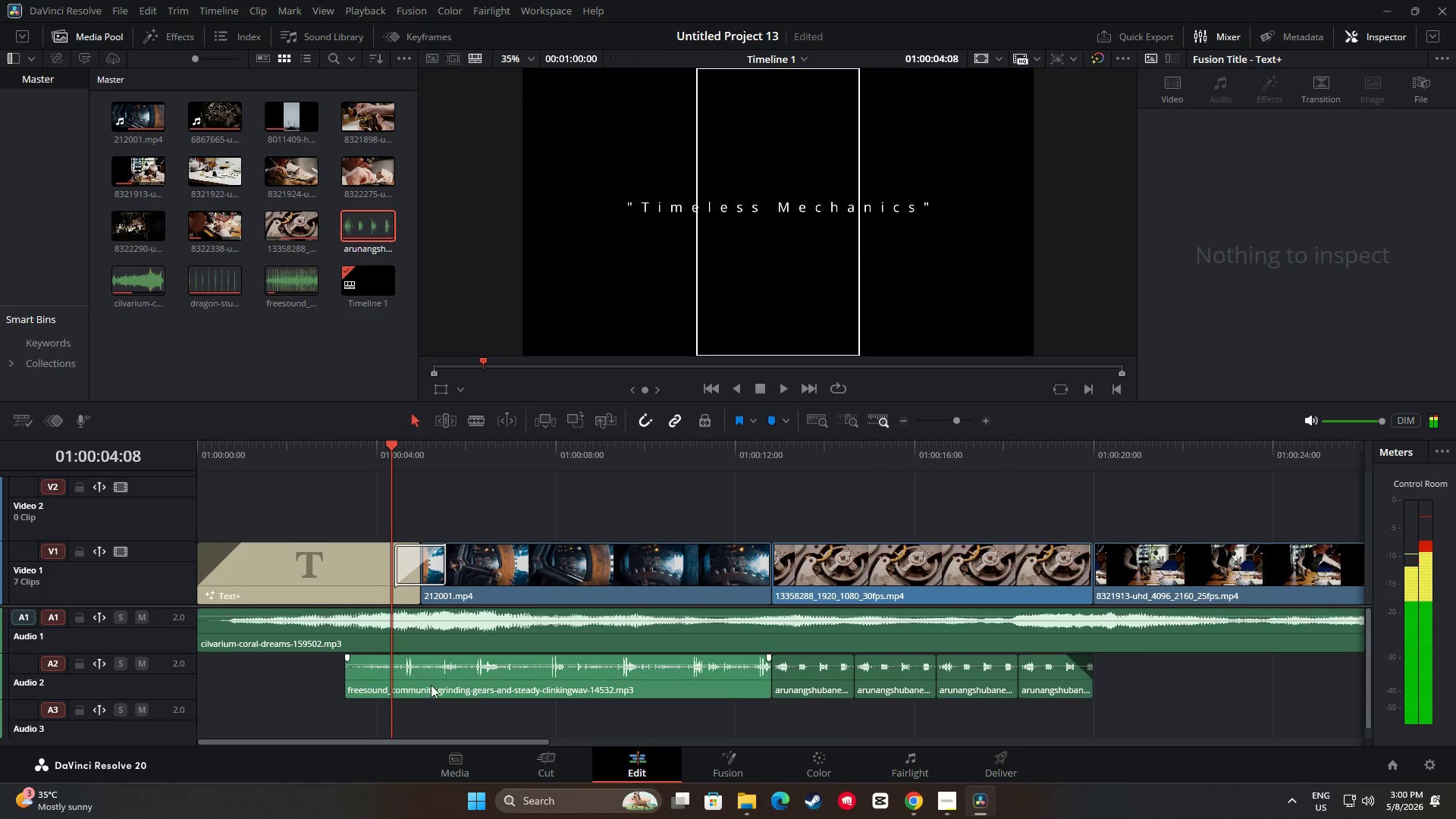 
left_click([431, 686])
 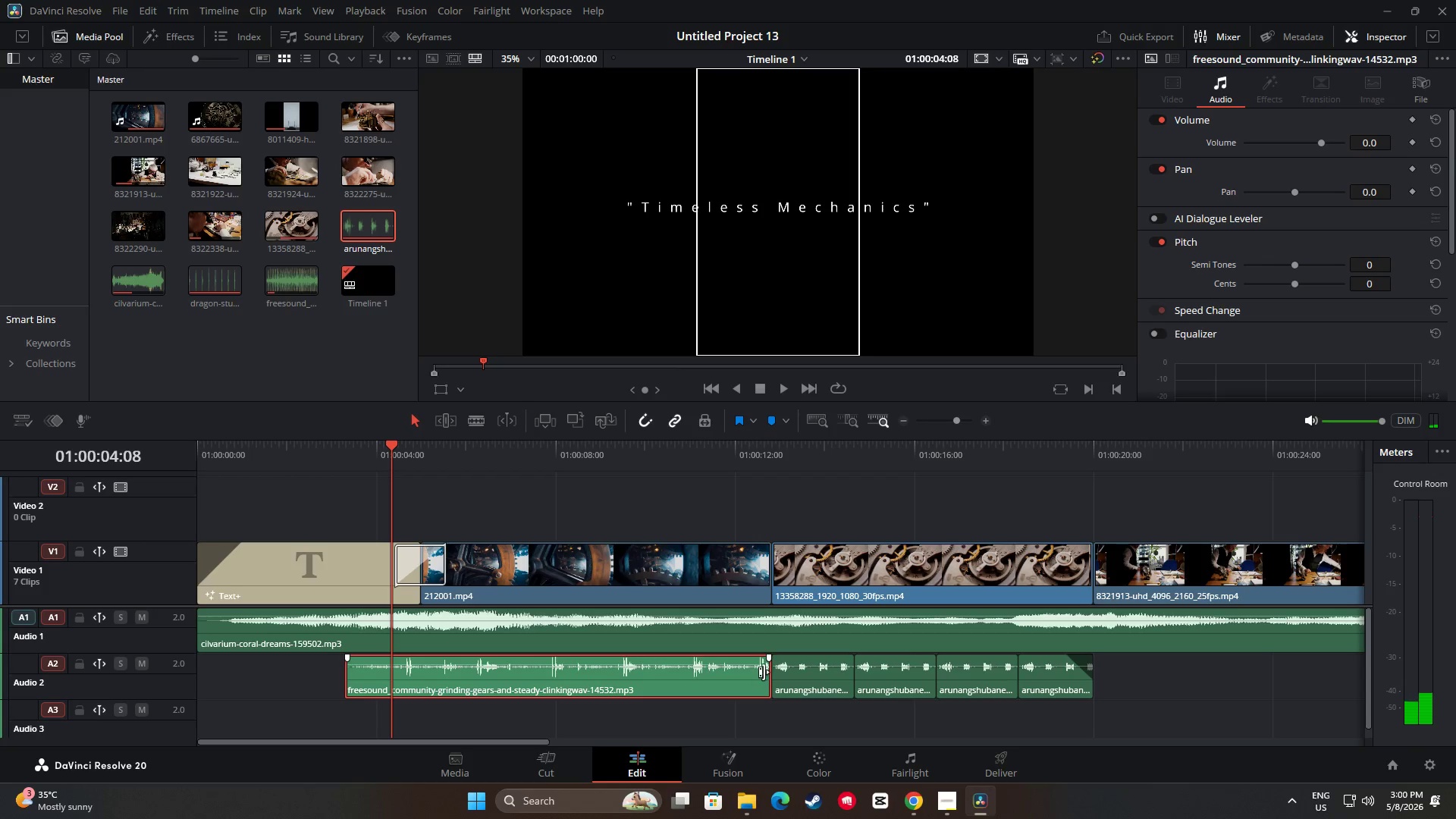 
left_click_drag(start_coordinate=[763, 672], to_coordinate=[662, 674])
 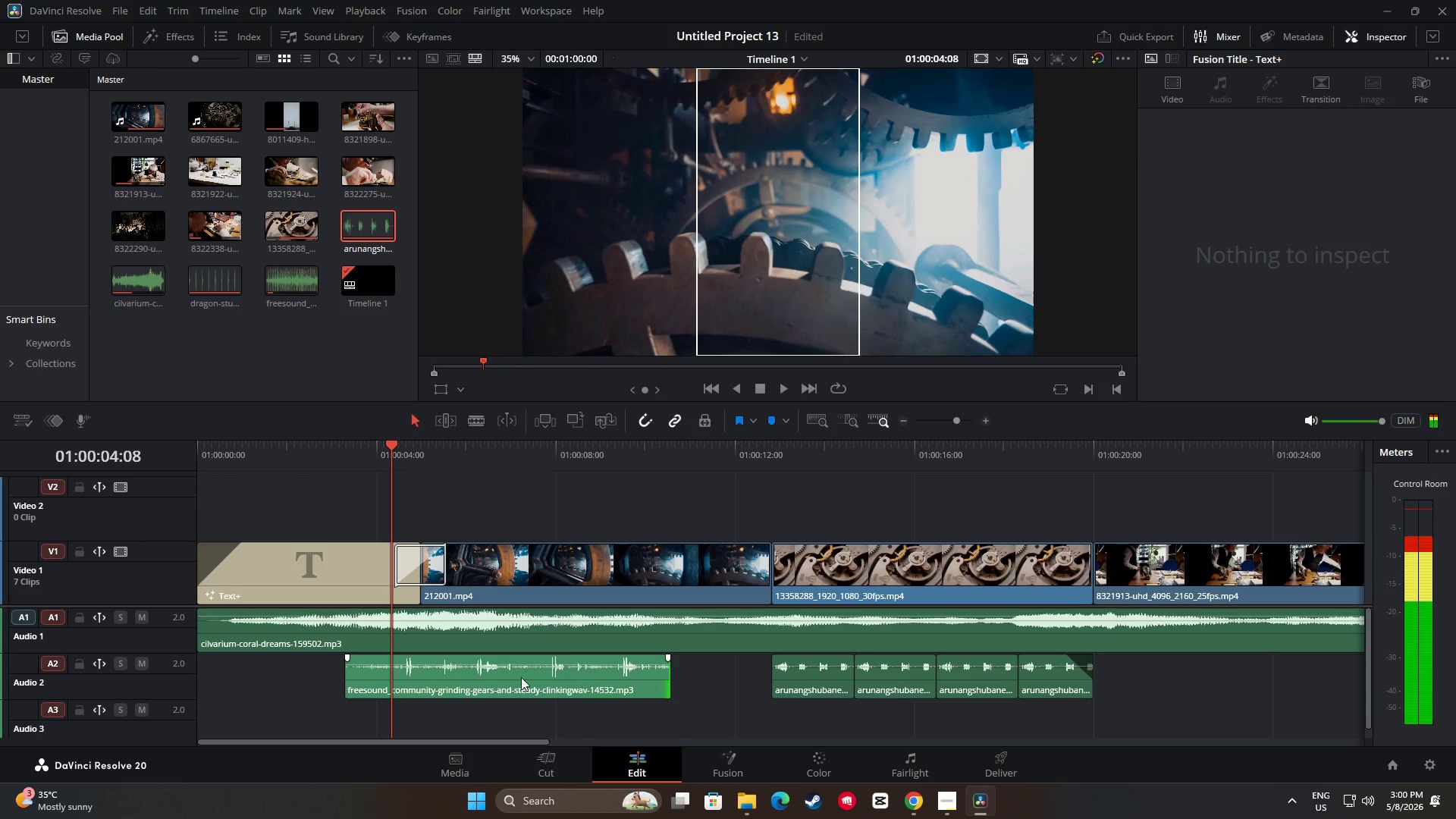 
left_click_drag(start_coordinate=[520, 677], to_coordinate=[603, 676])
 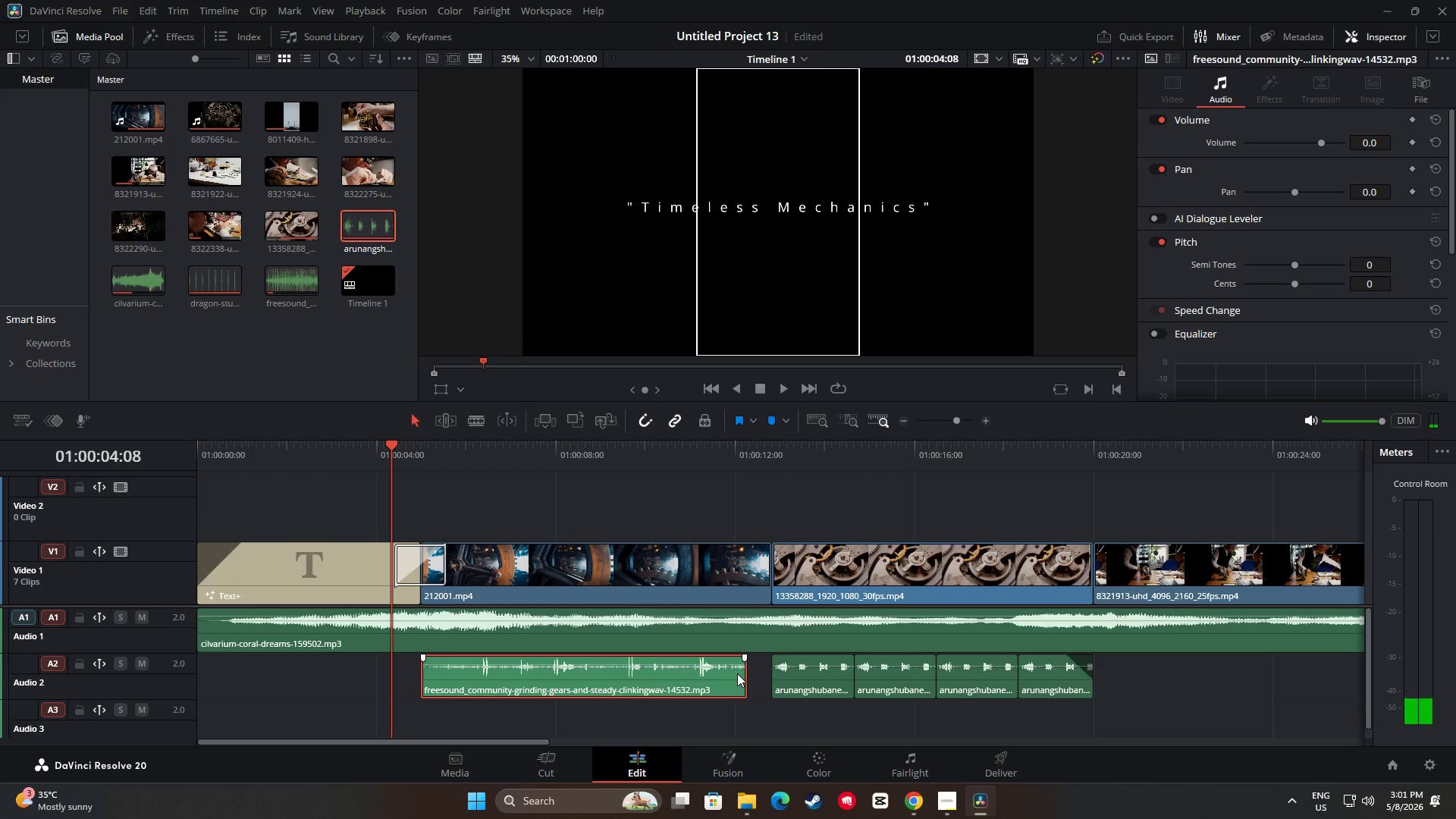 
left_click_drag(start_coordinate=[739, 673], to_coordinate=[758, 673])
 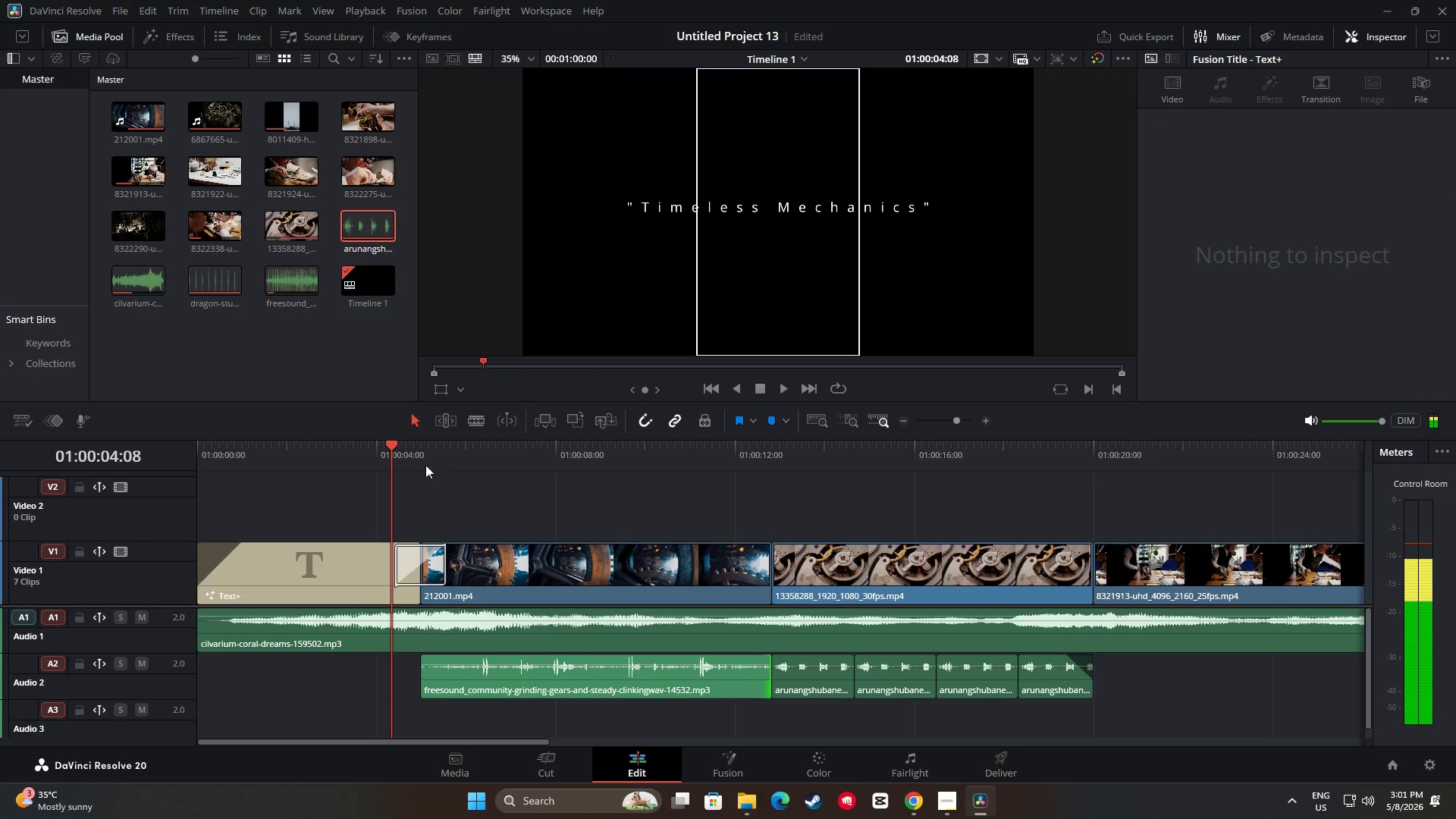 
key(Space)
 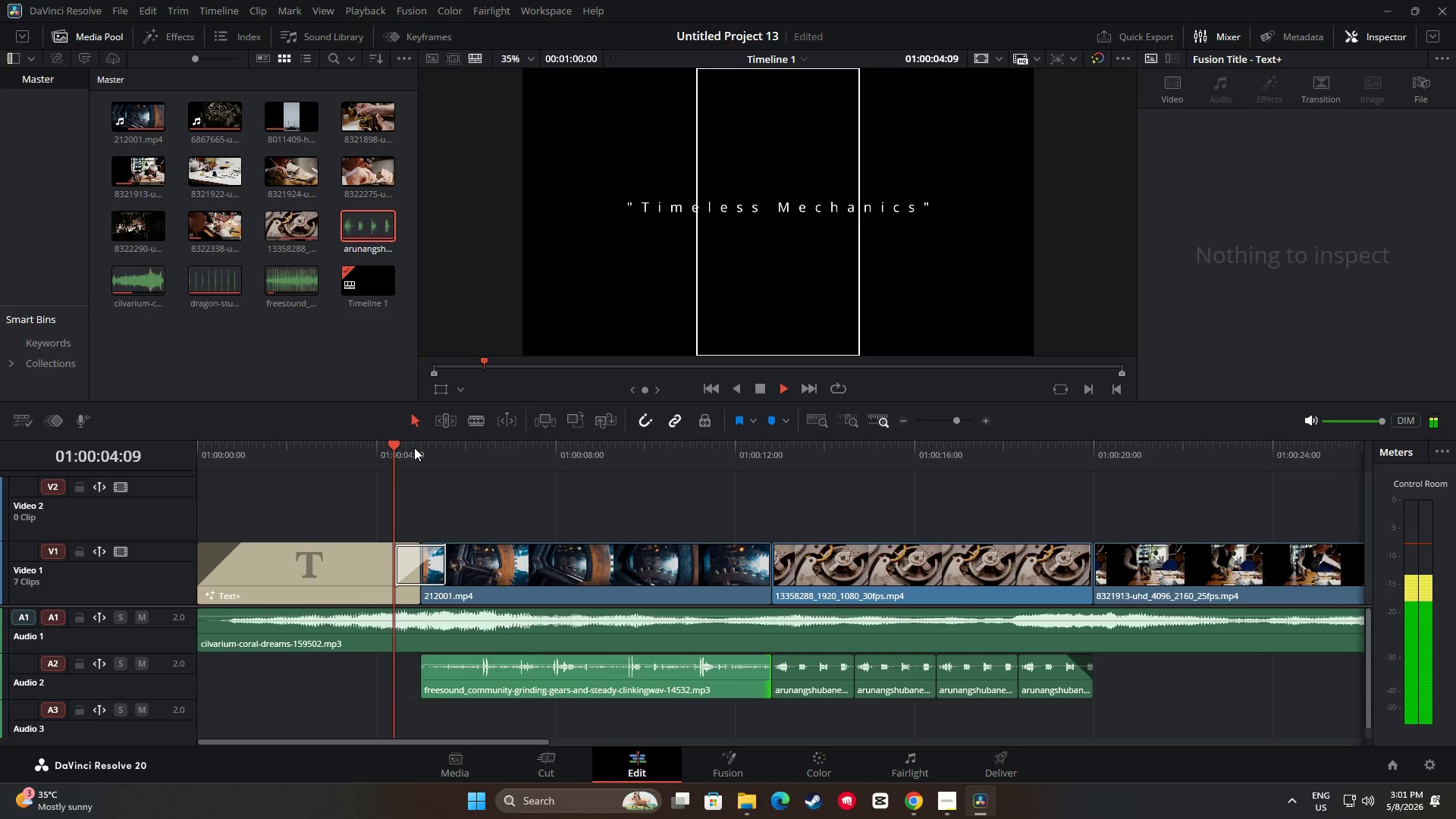 
key(Space)
 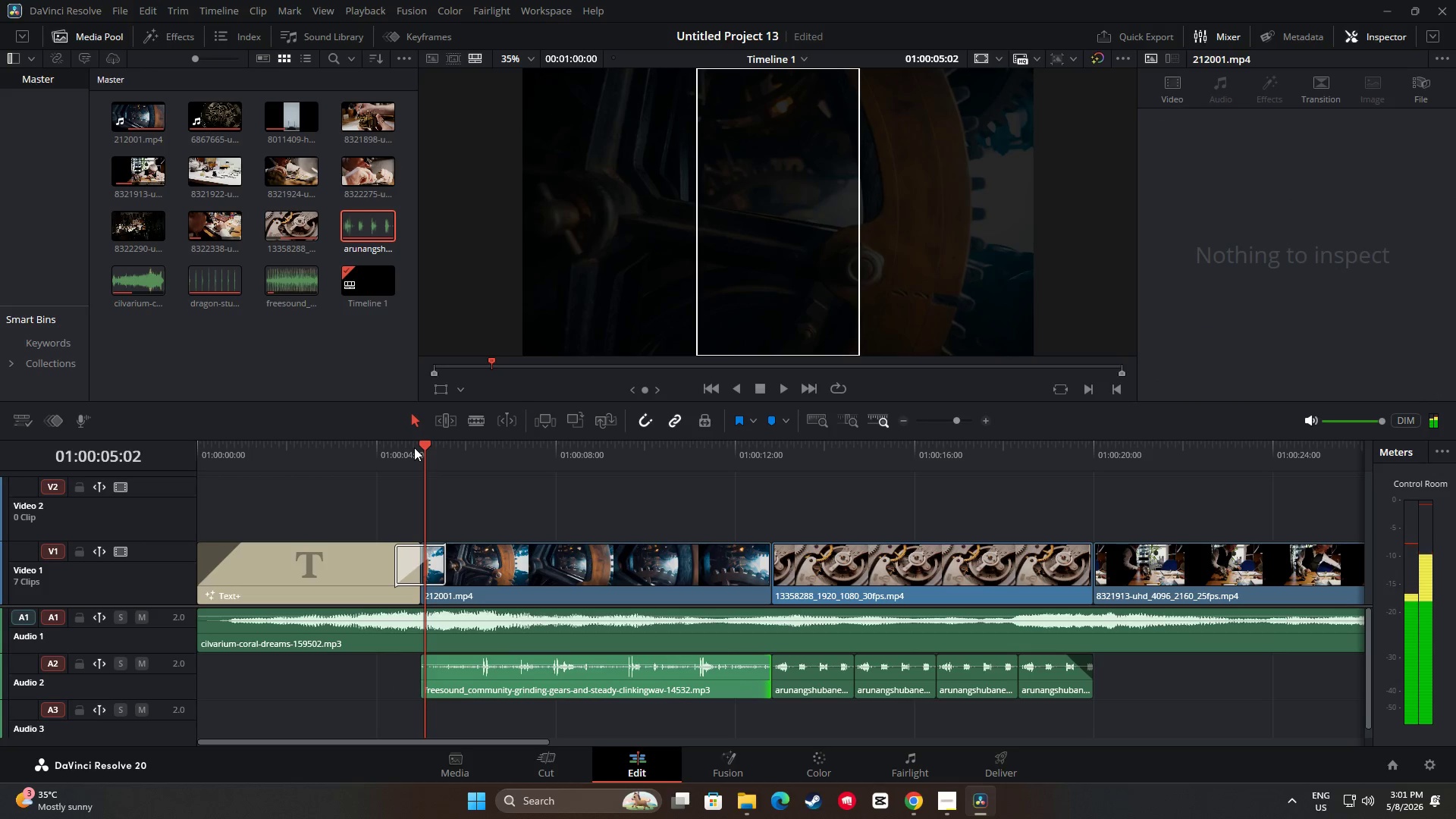 
key(Space)
 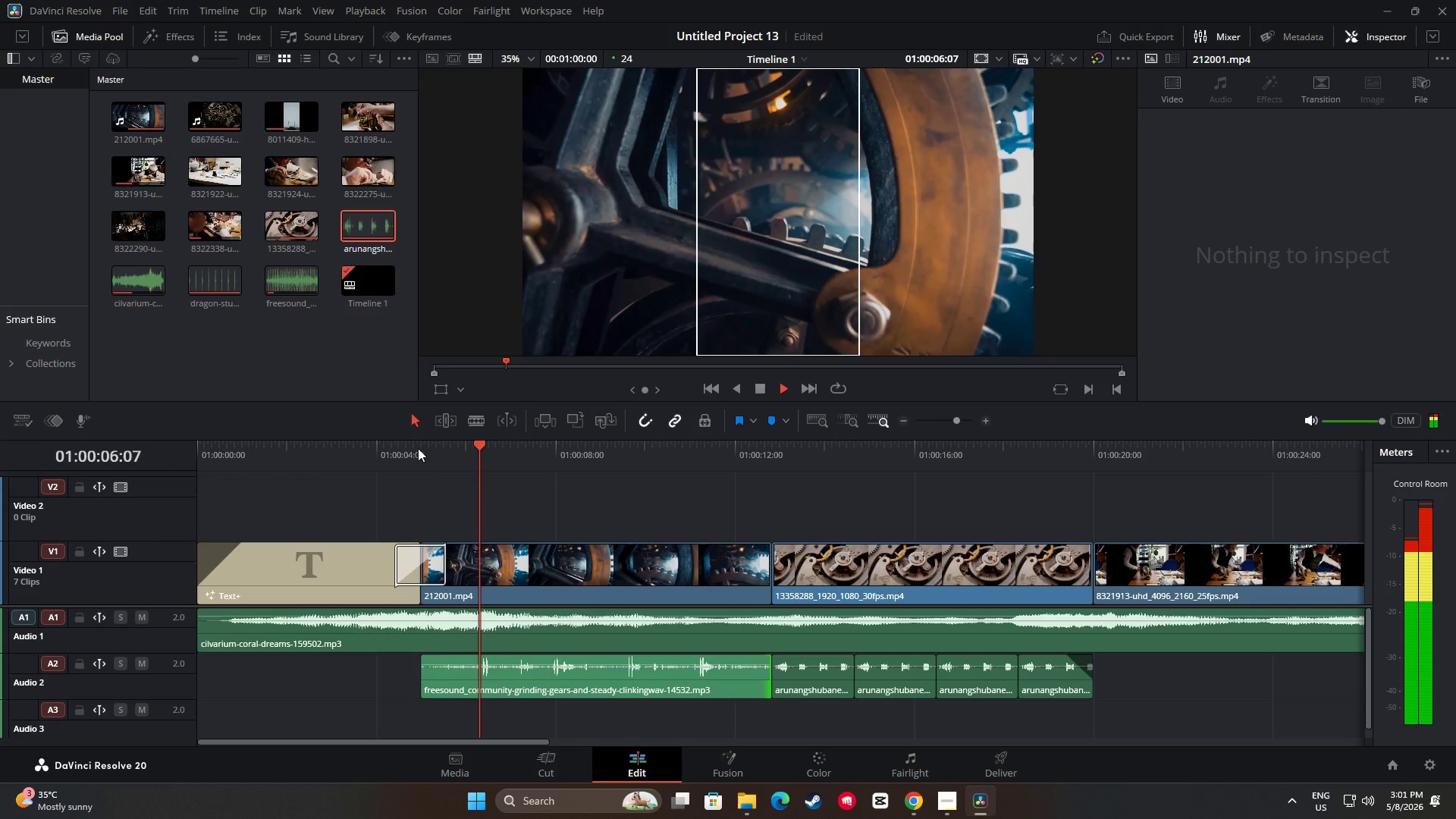 
key(Space)
 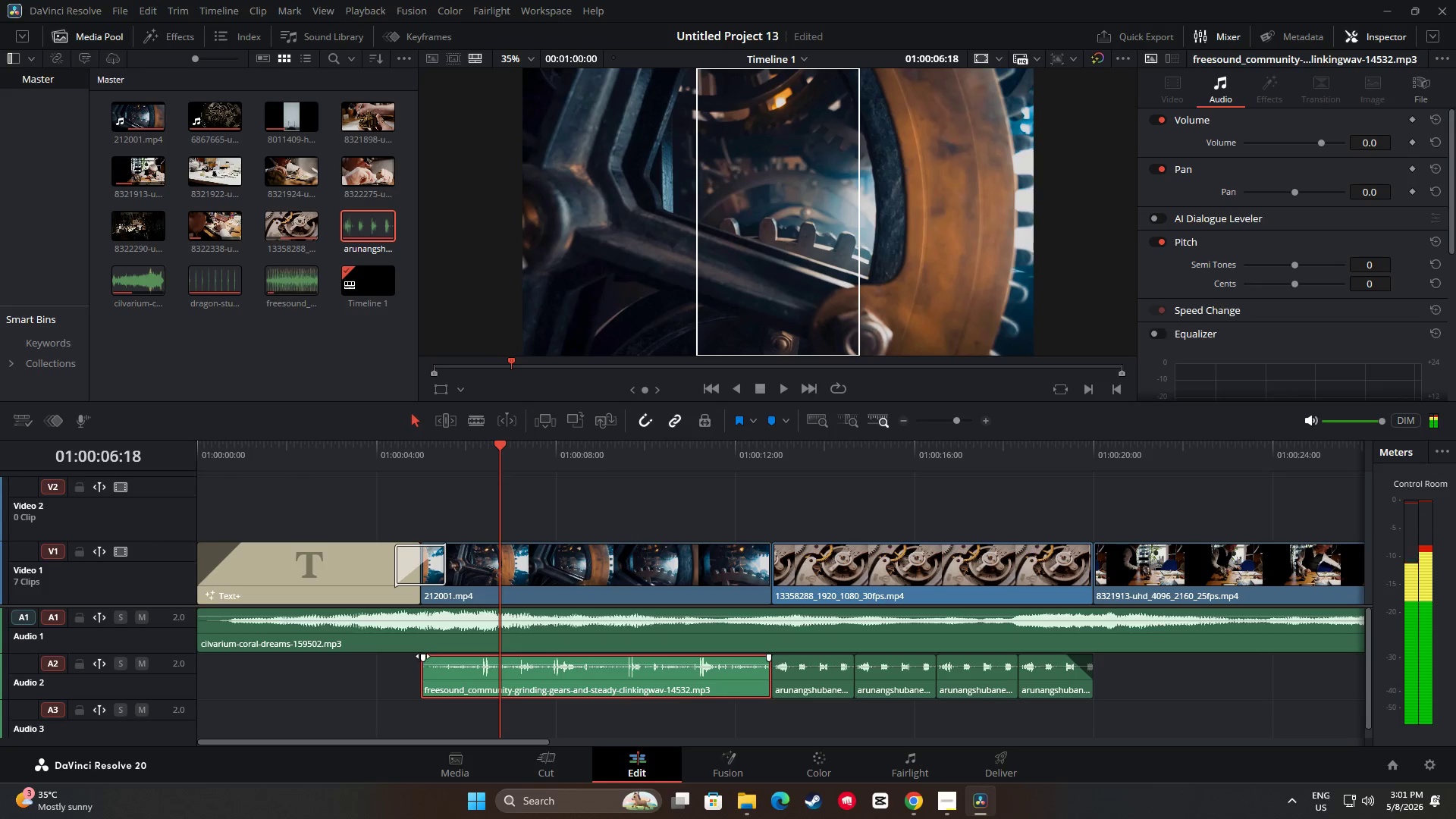 
left_click_drag(start_coordinate=[425, 656], to_coordinate=[443, 656])
 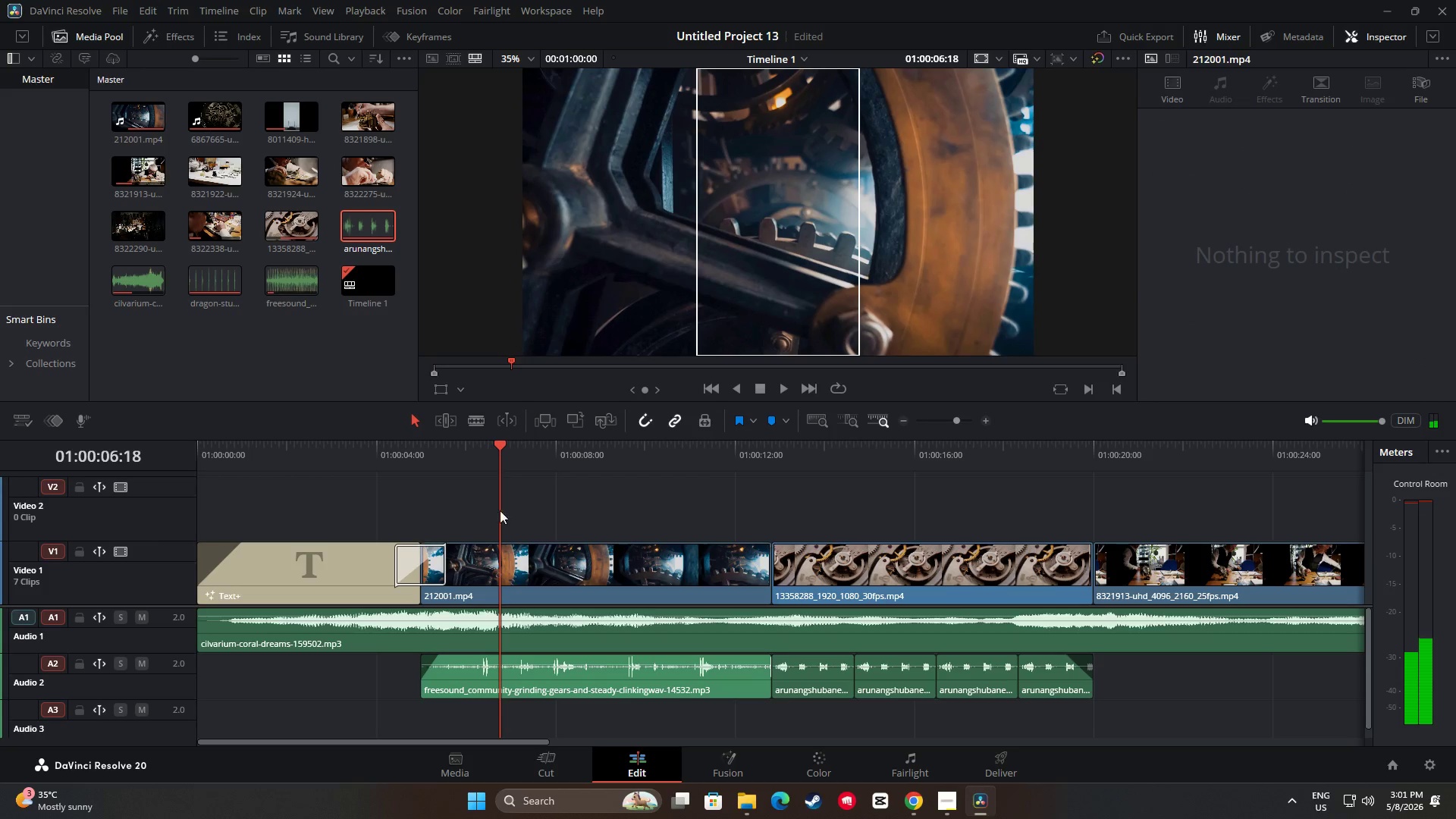 
left_click_drag(start_coordinate=[507, 448], to_coordinate=[411, 445])
 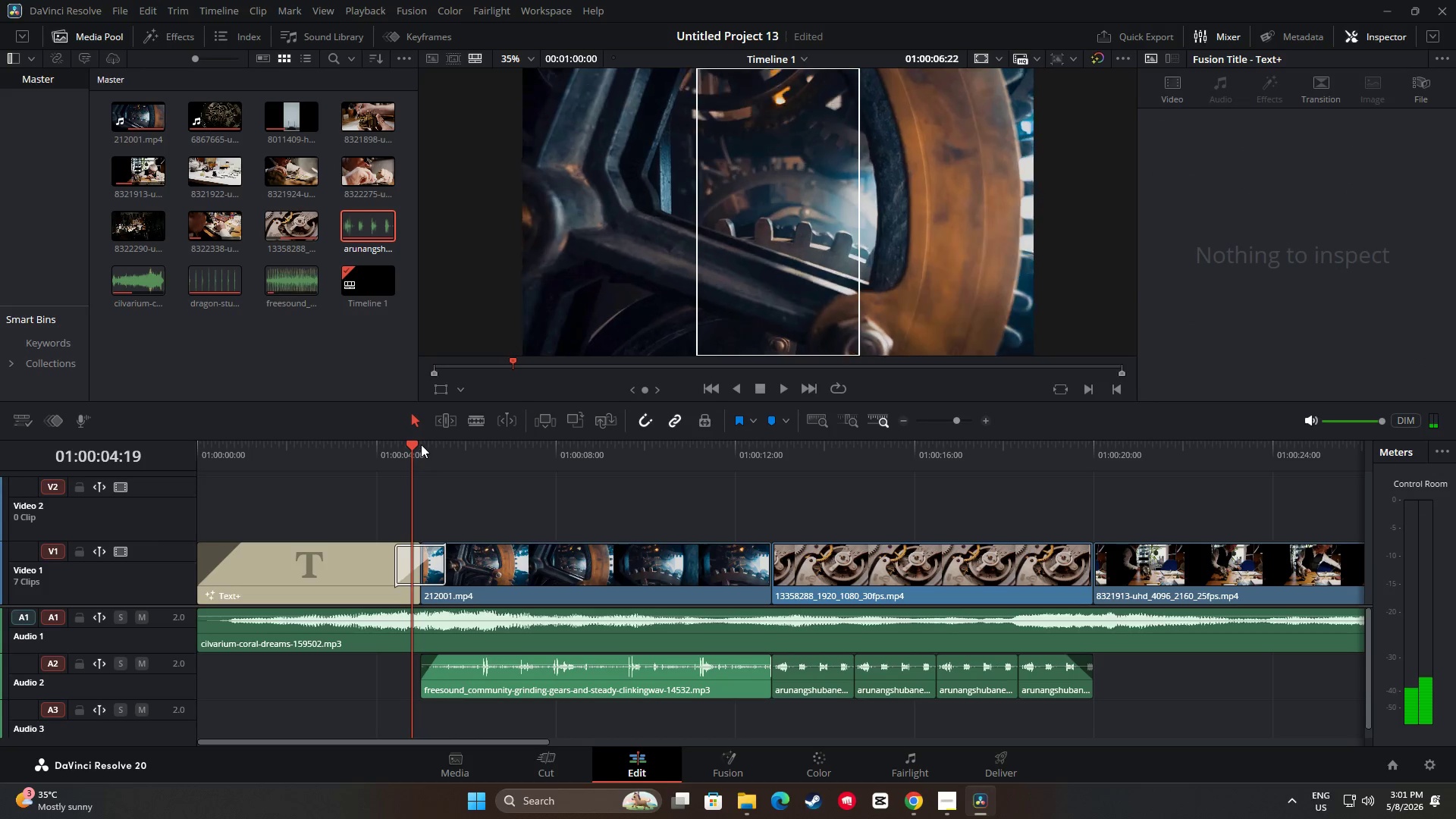 
left_click_drag(start_coordinate=[411, 444], to_coordinate=[371, 444])
 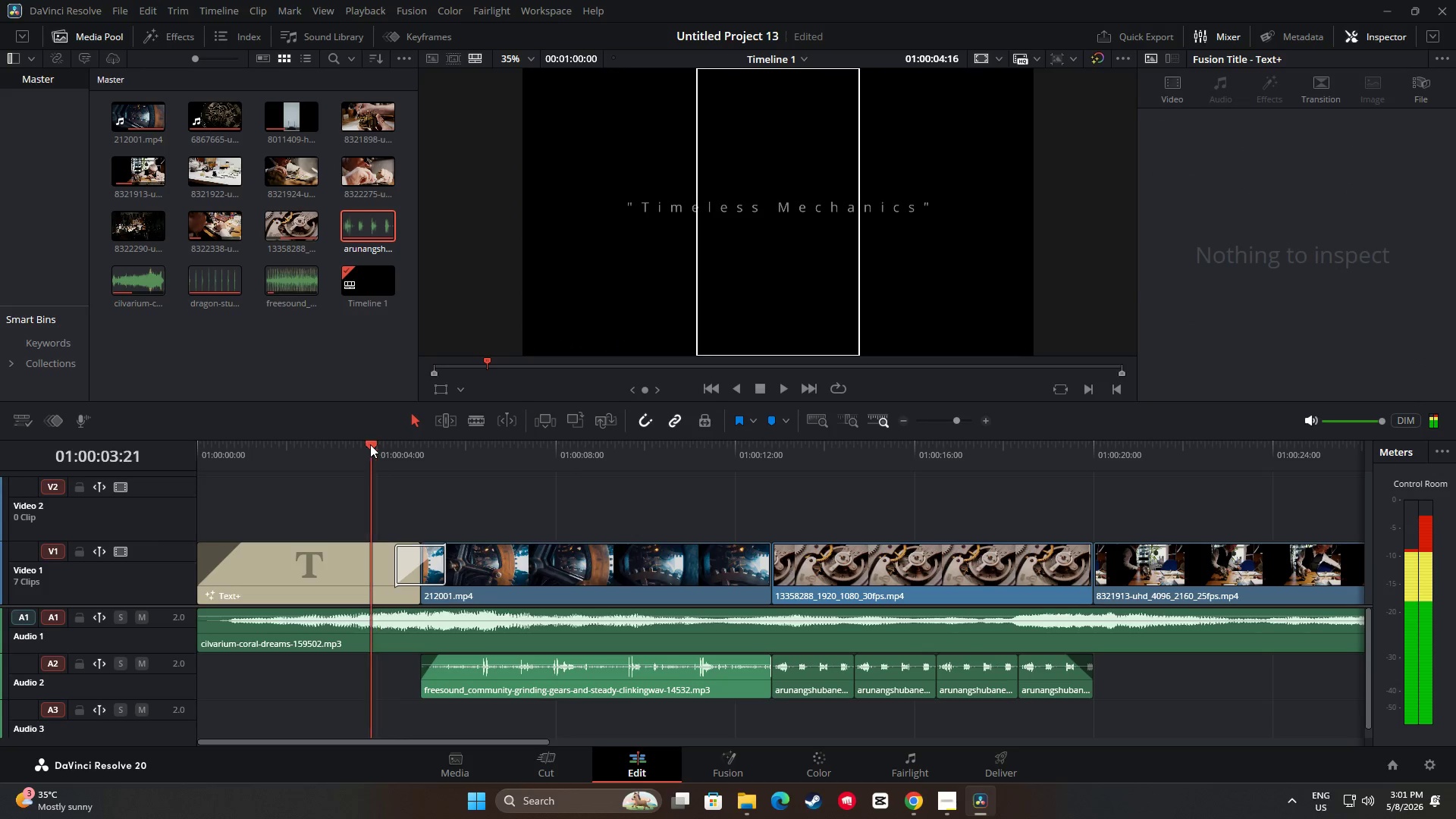 
key(Space)
 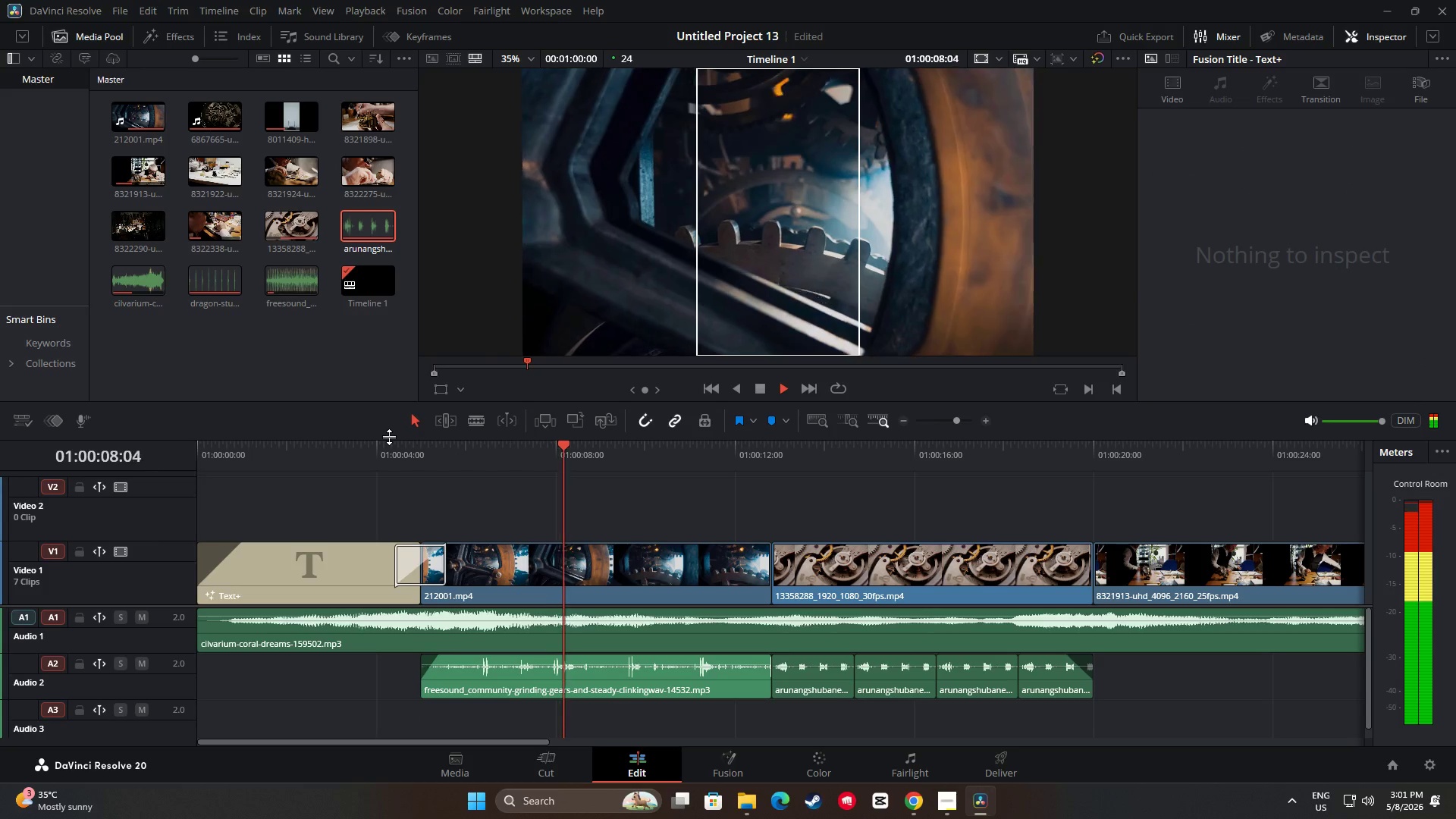 
wait(9.36)
 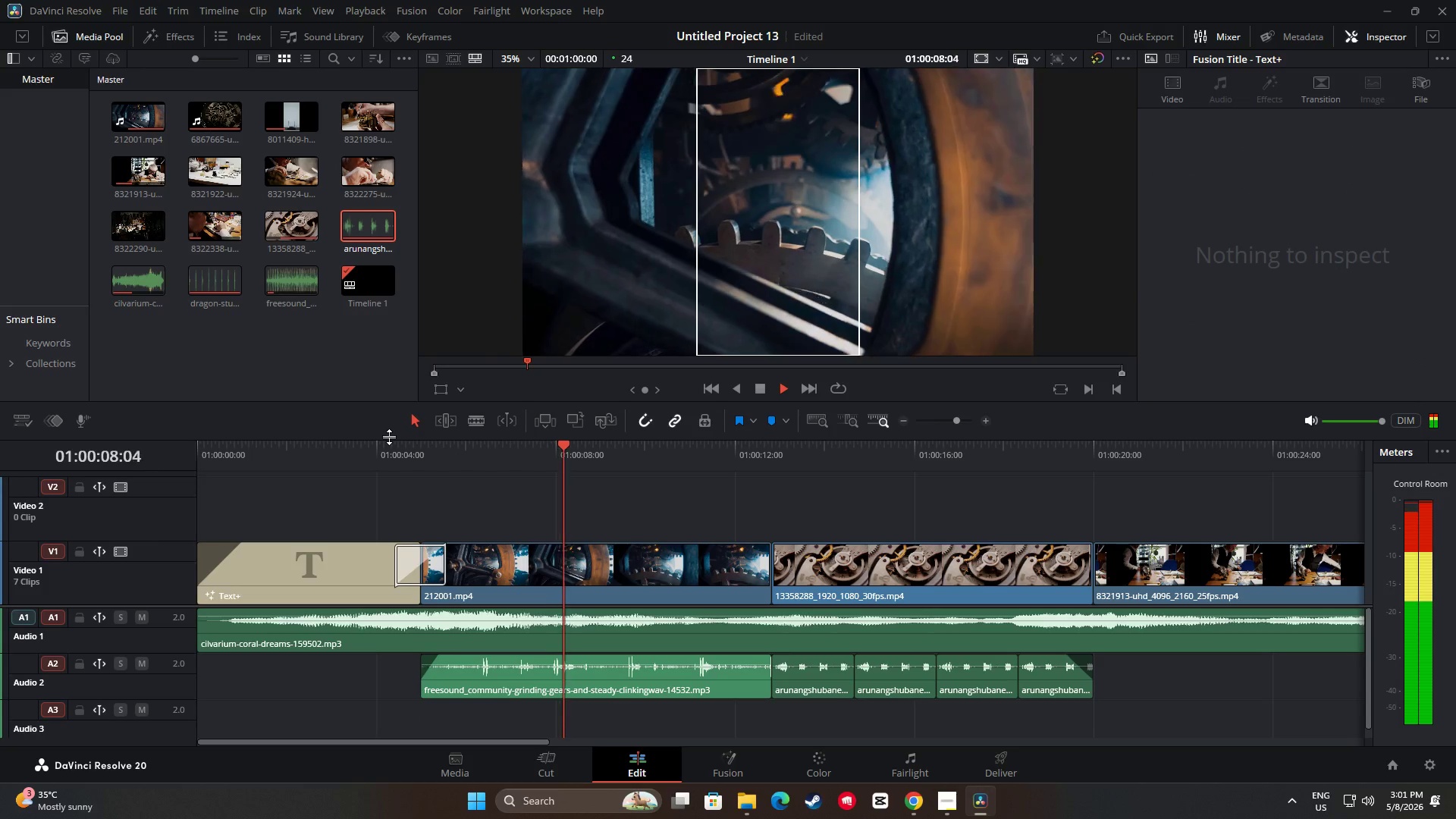 
key(Space)
 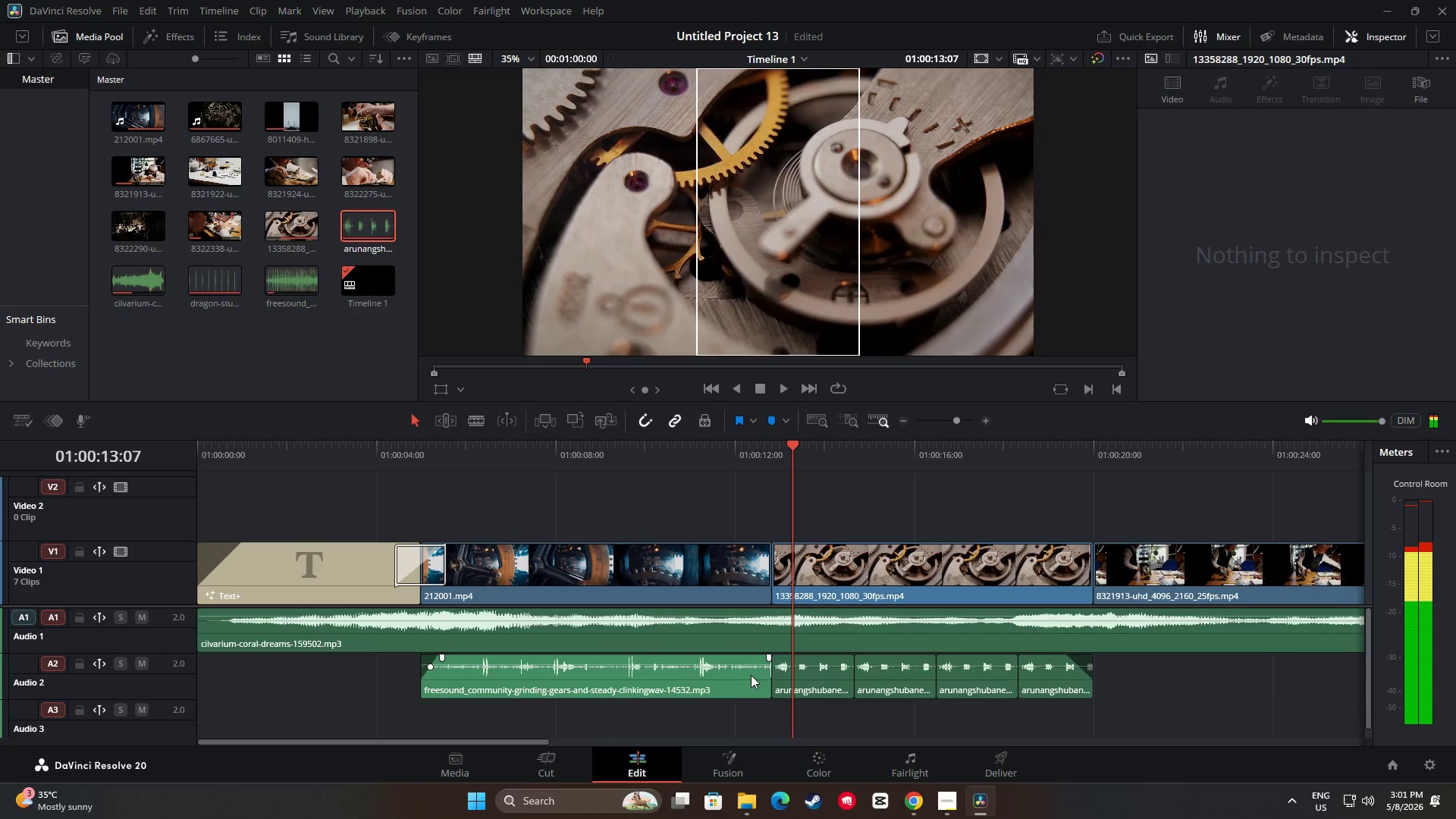 
left_click([754, 673])
 